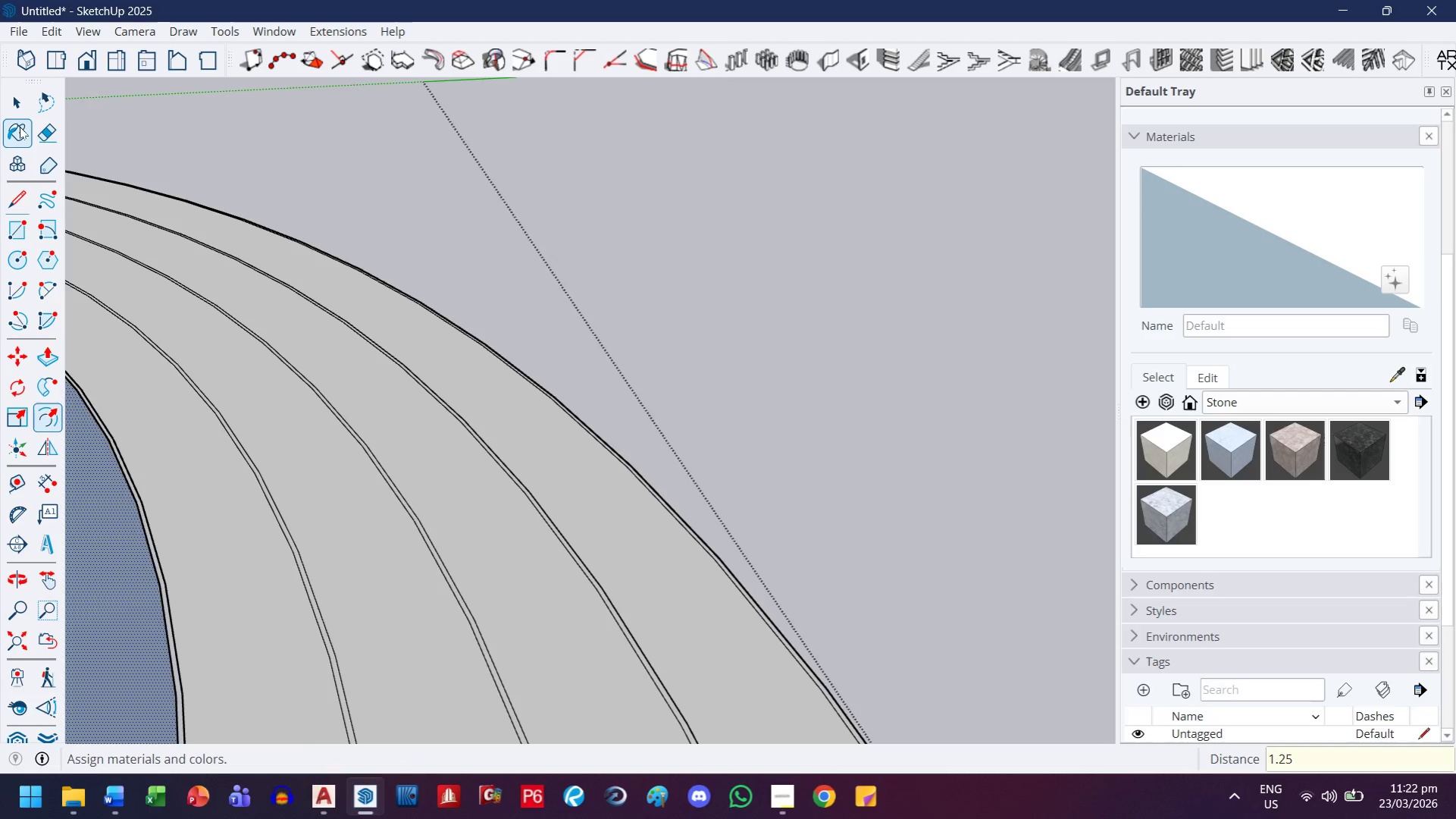 
left_click([20, 112])
 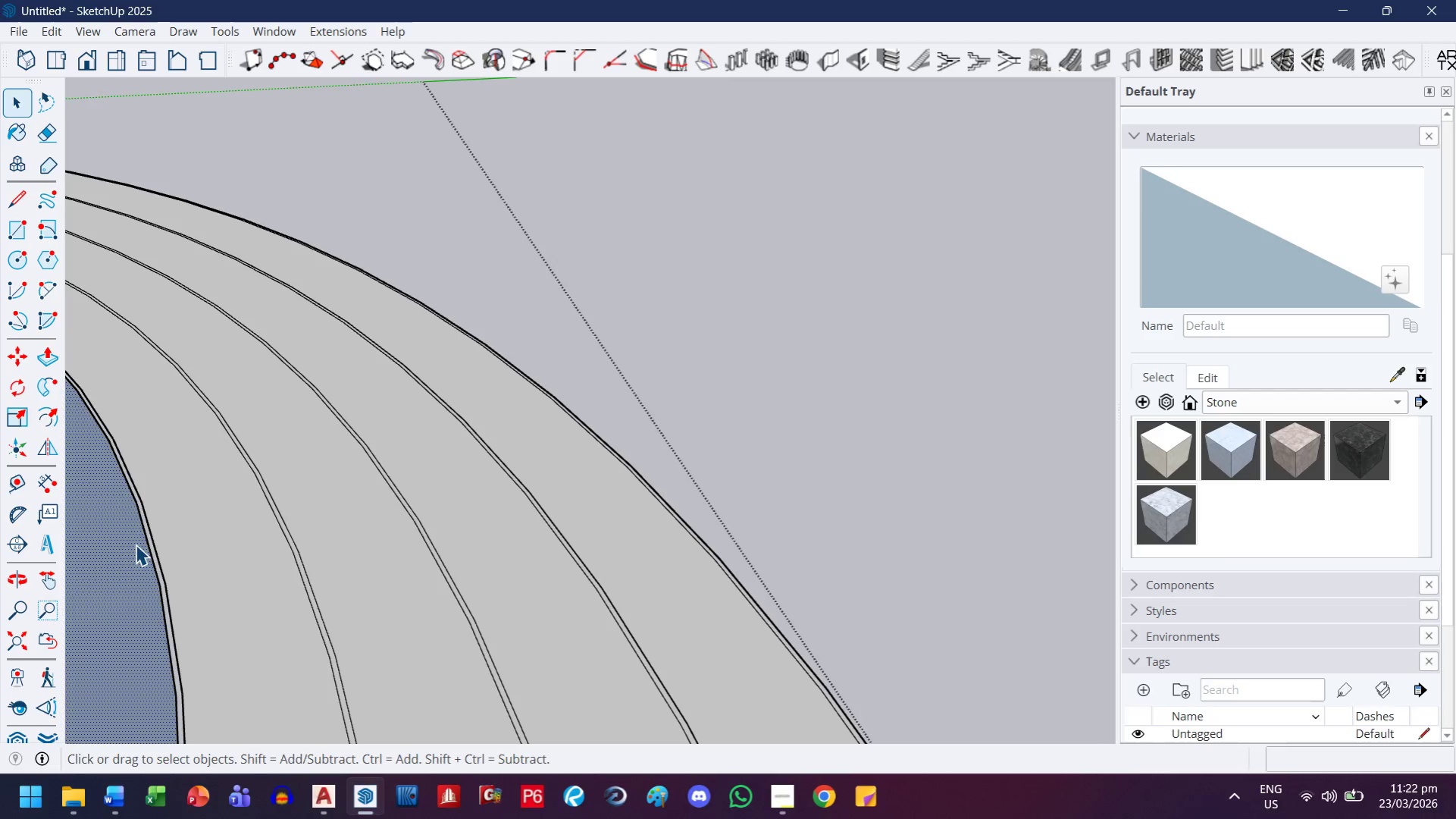 
left_click([122, 542])
 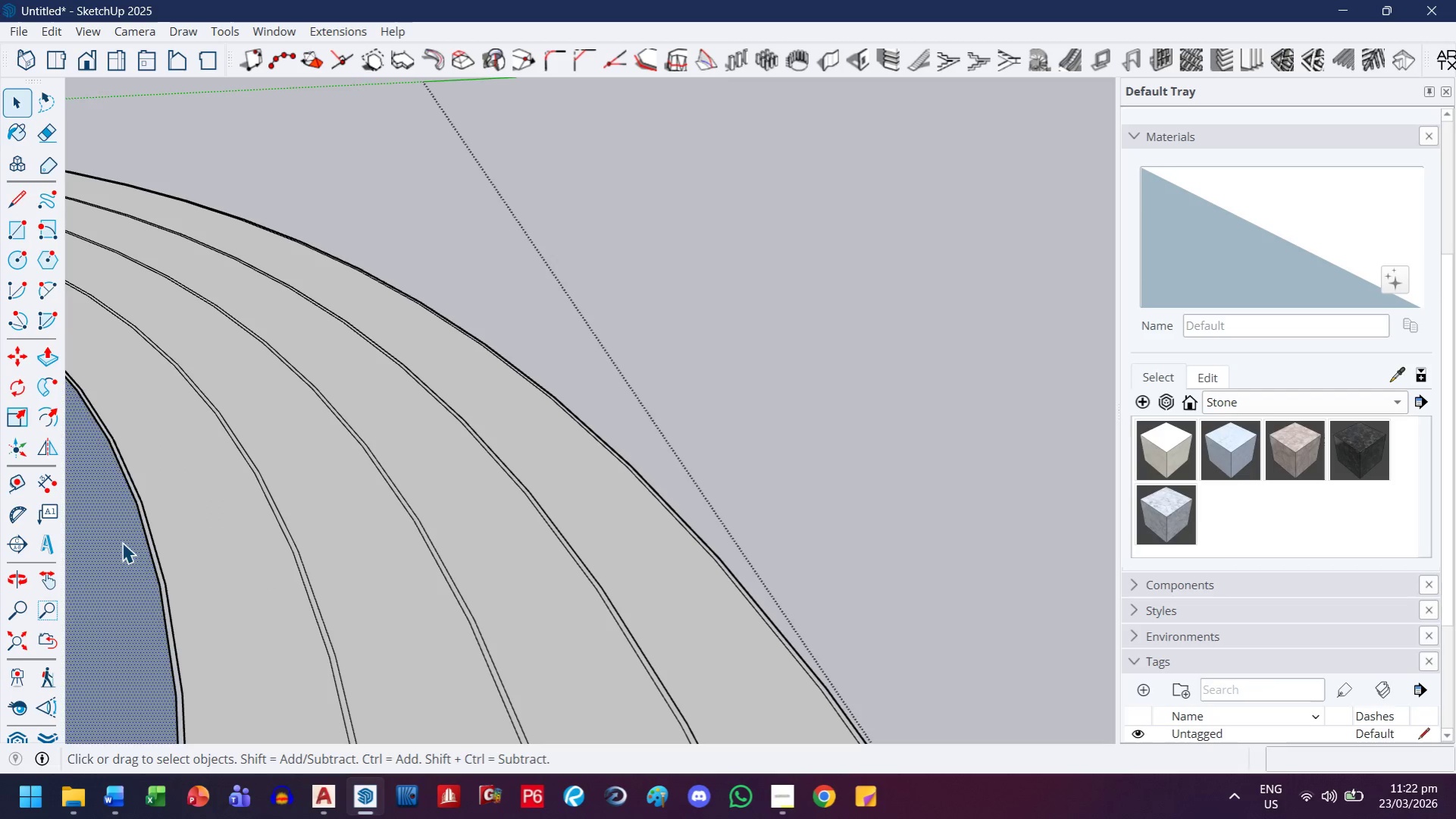 
key(Delete)
 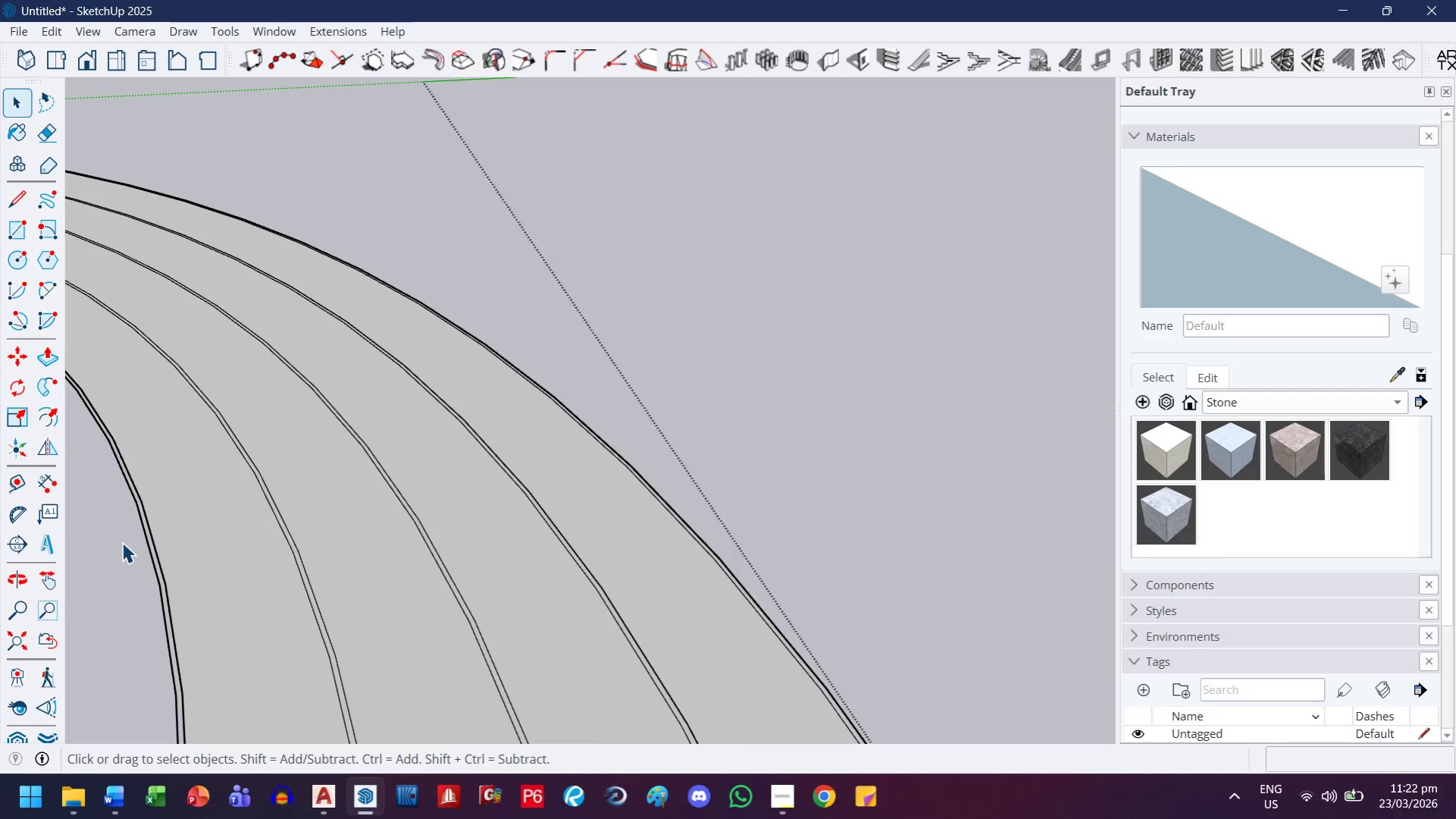 
left_click([469, 462])
 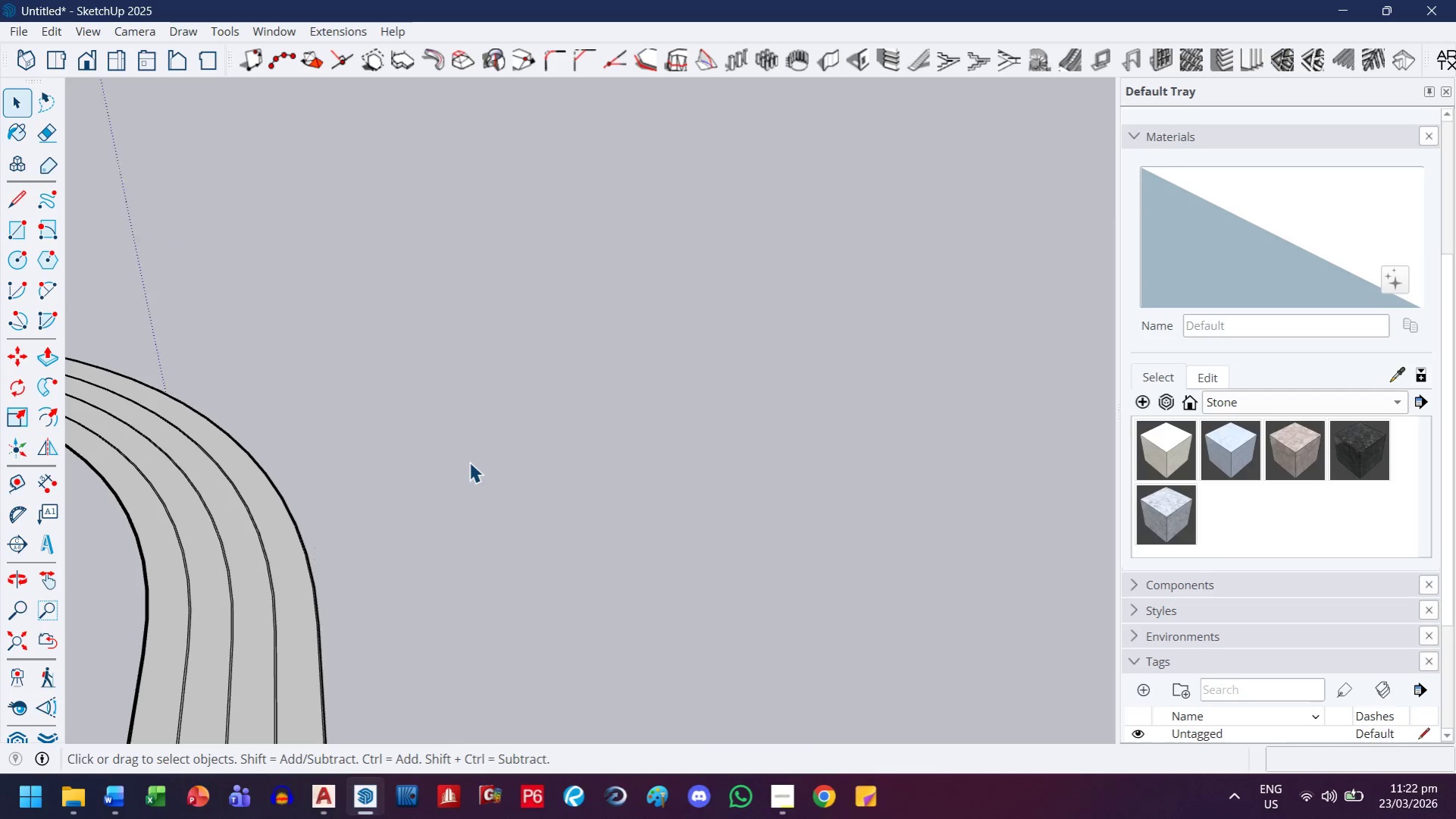 
key(Escape)
 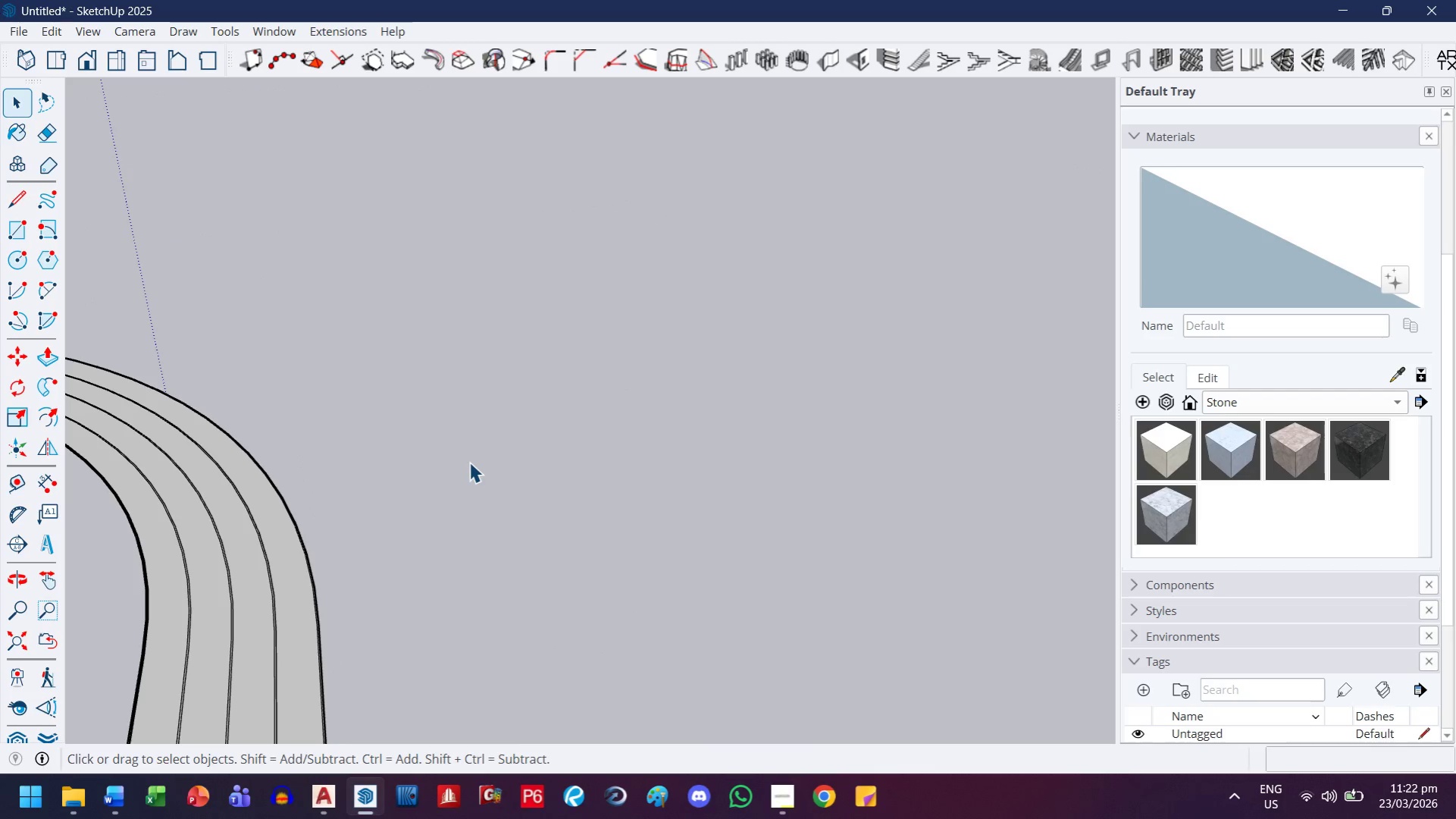 
scroll: coordinate [139, 555], scroll_direction: down, amount: 16.0
 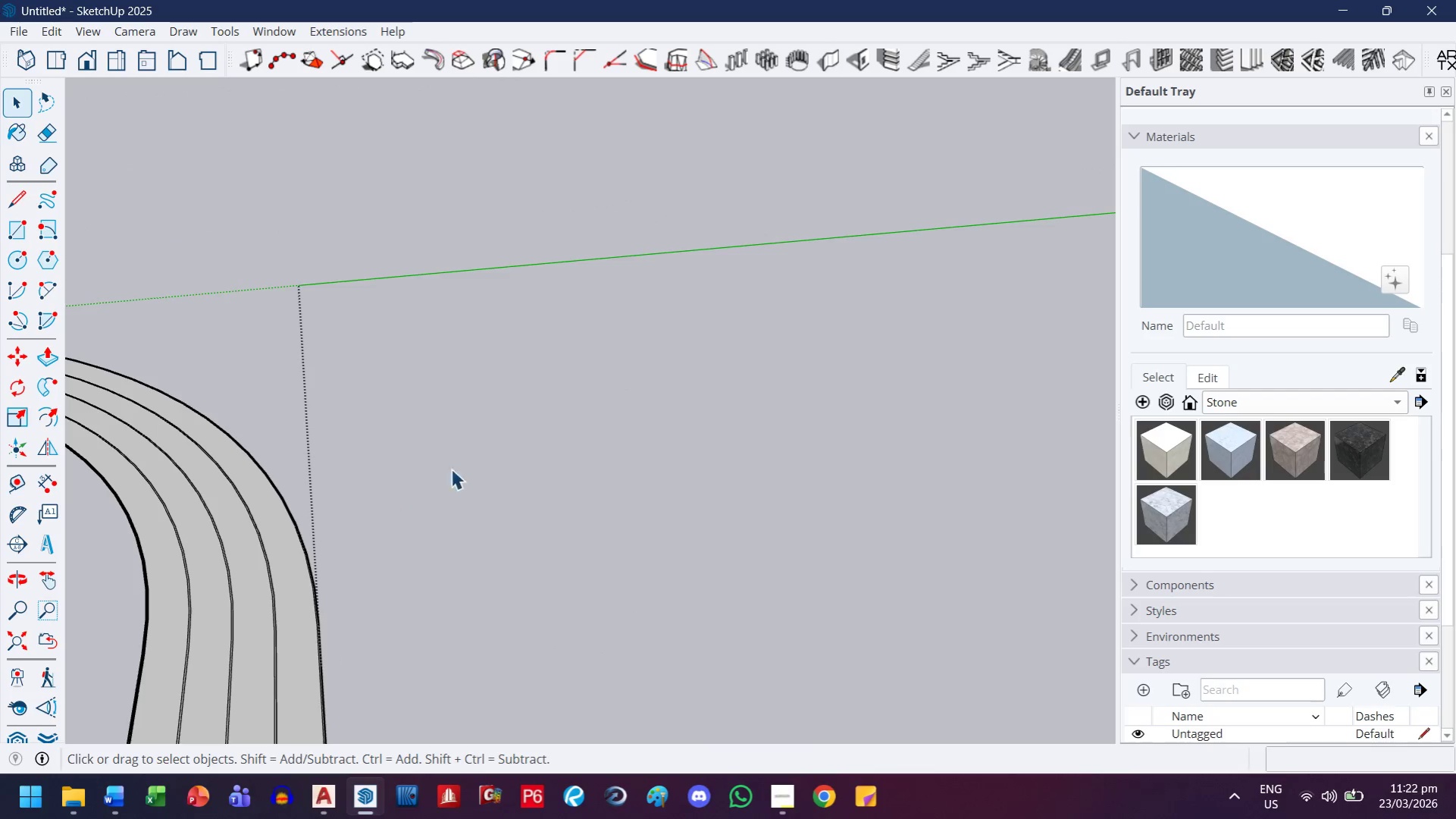 
key(Escape)
 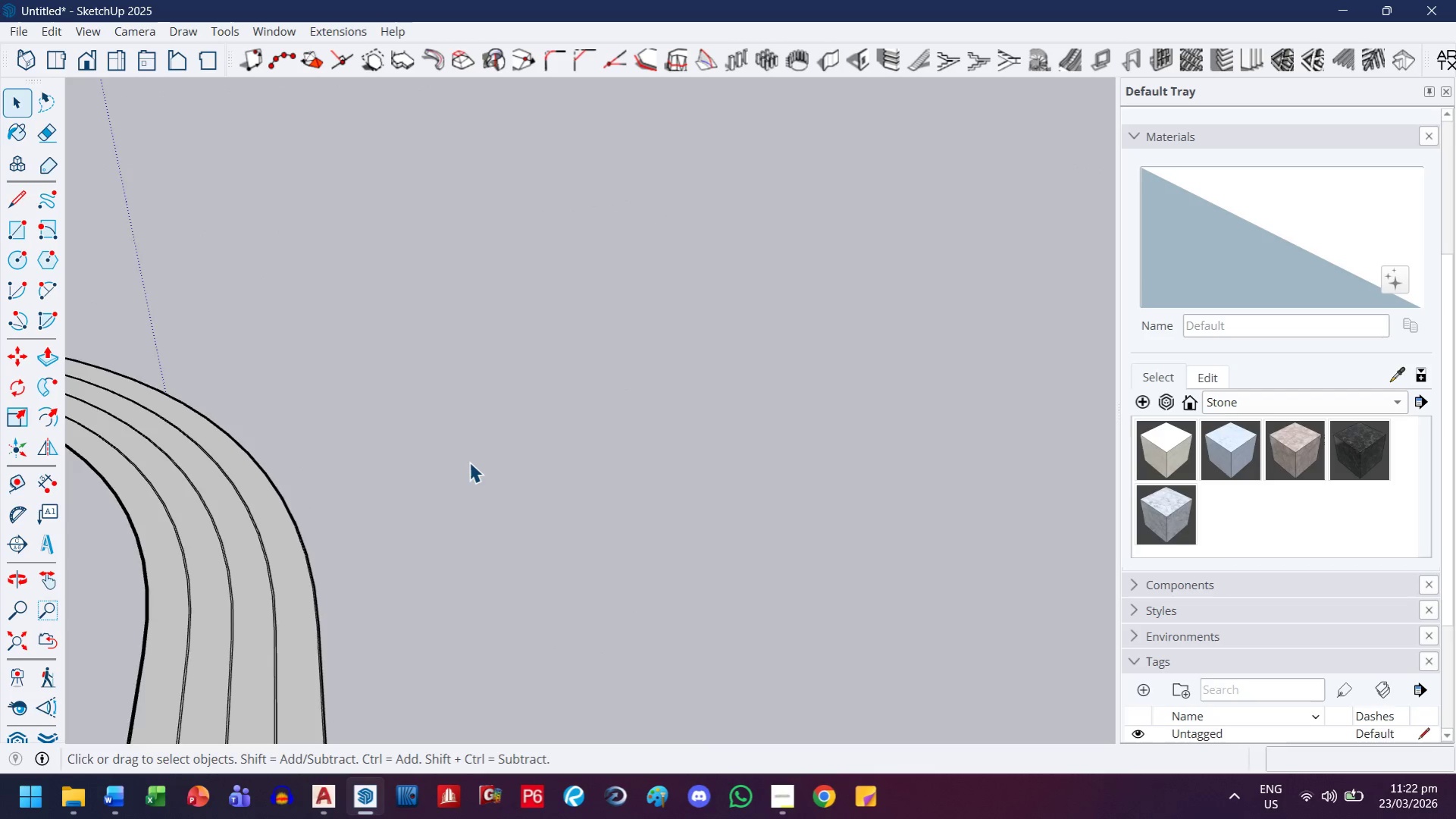 
scroll: coordinate [460, 470], scroll_direction: down, amount: 15.0
 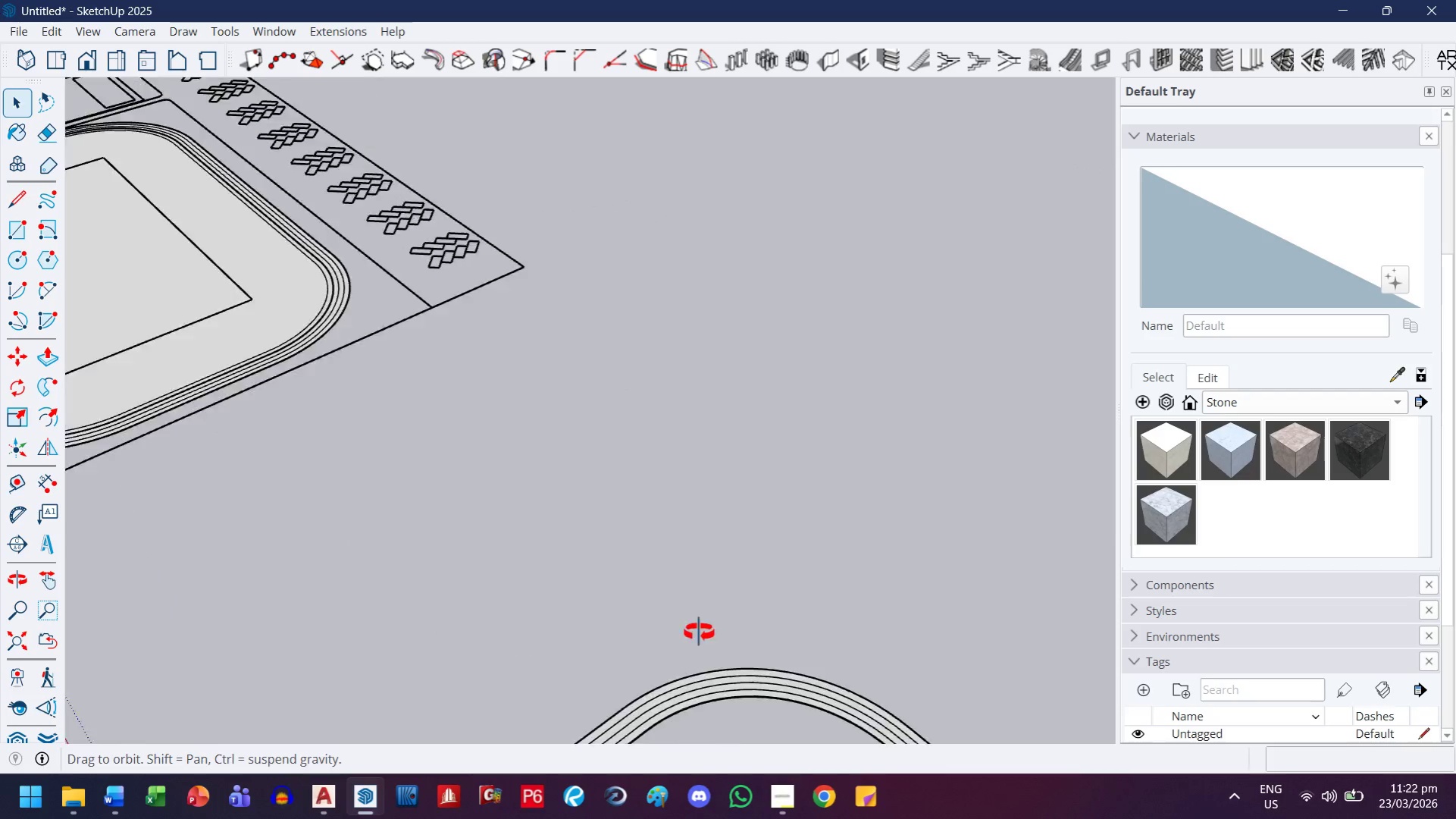 
key(H)
 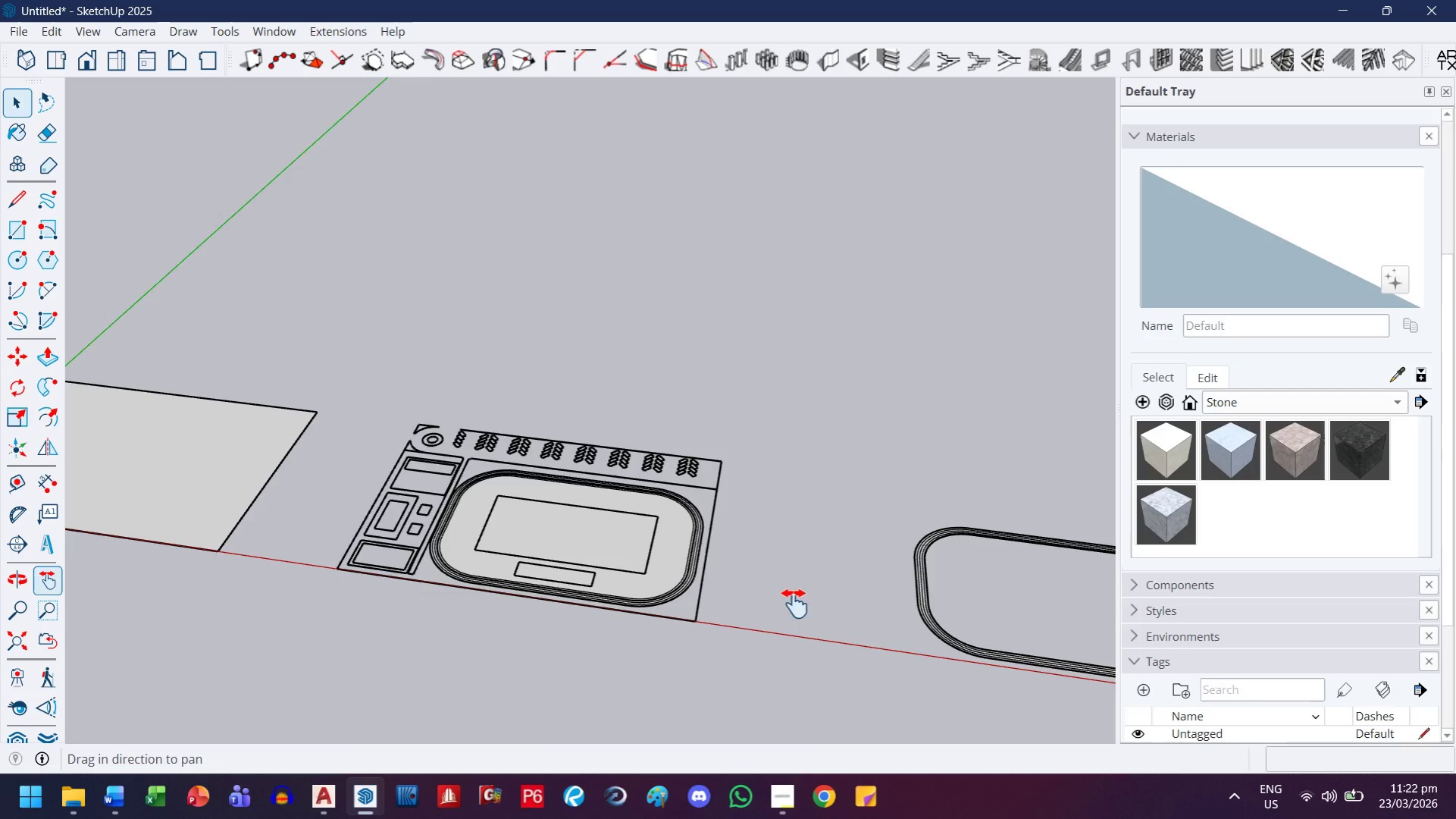 
left_click_drag(start_coordinate=[780, 599], to_coordinate=[497, 516])
 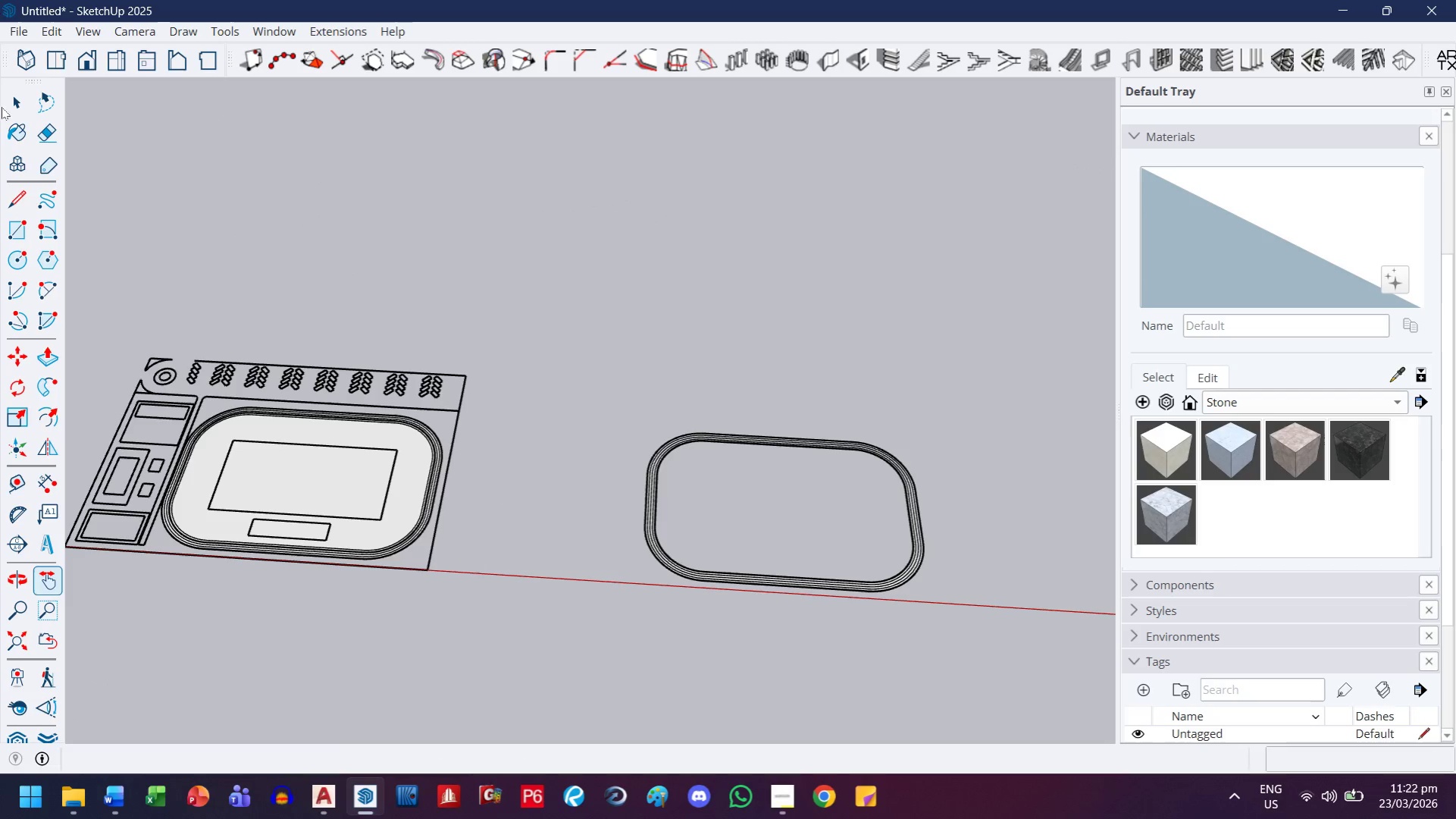 
scroll: coordinate [795, 601], scroll_direction: down, amount: 13.0
 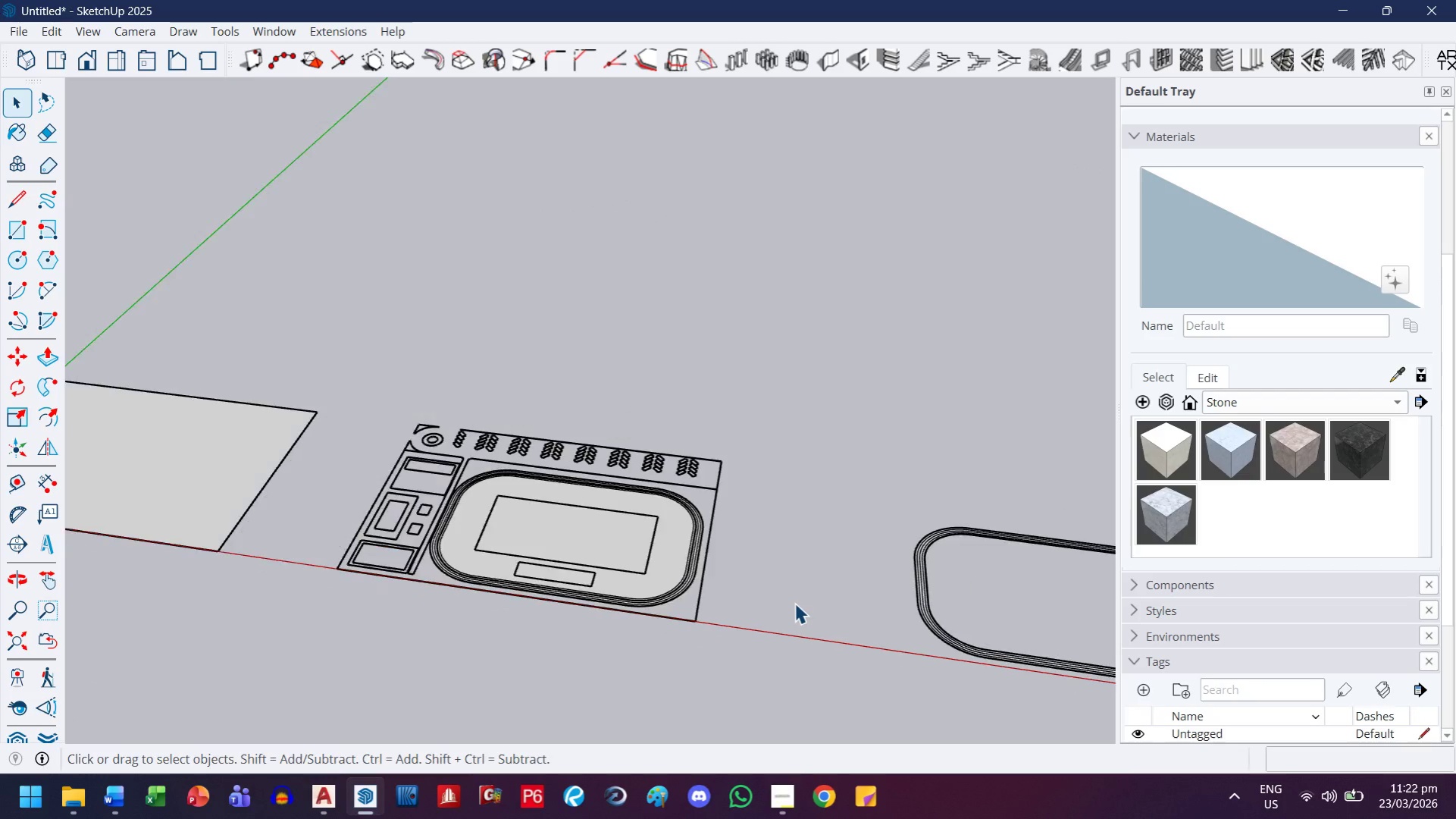 
left_click_drag(start_coordinate=[11, 105], to_coordinate=[25, 105])
 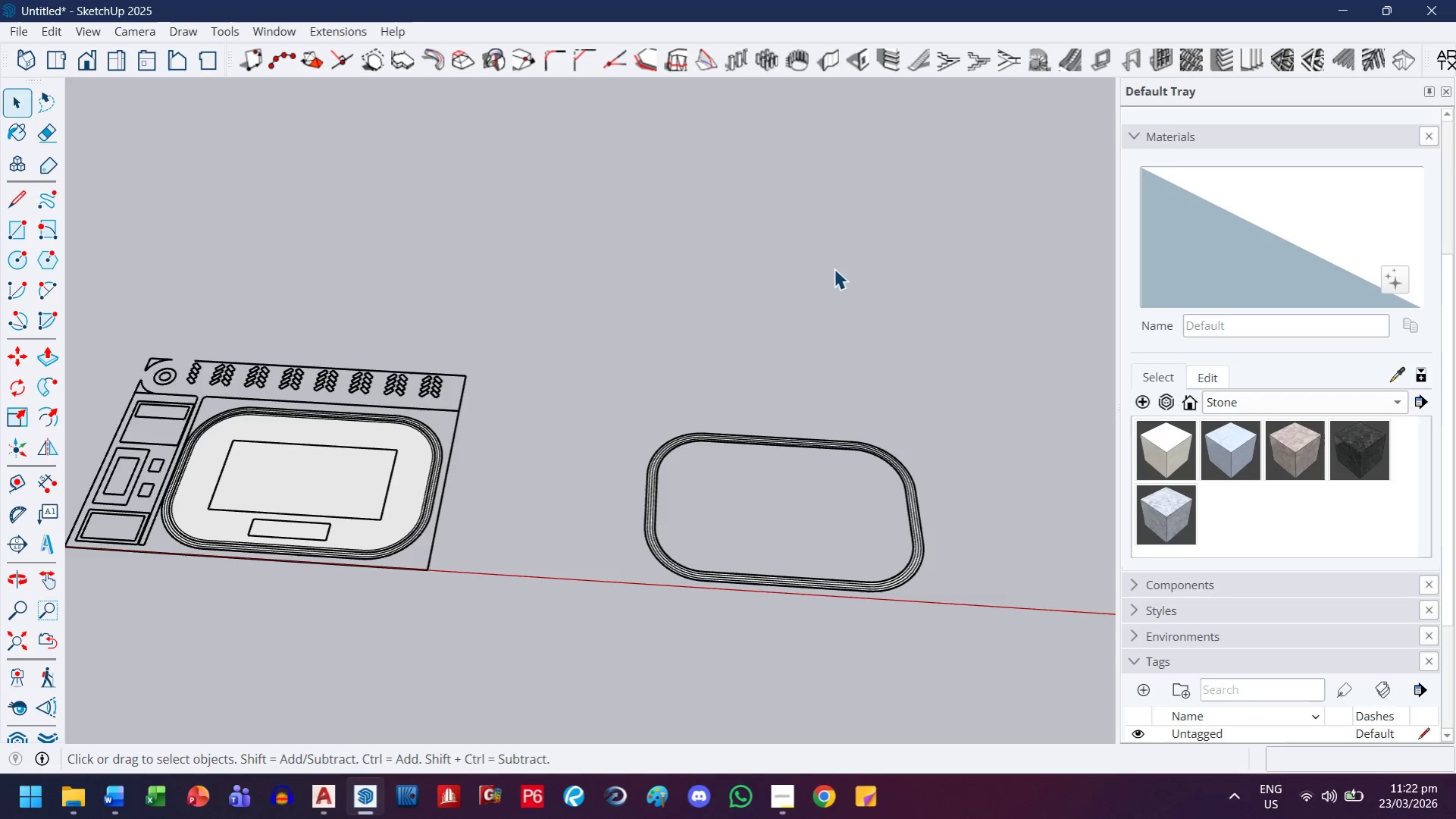 
left_click_drag(start_coordinate=[831, 275], to_coordinate=[694, 450])
 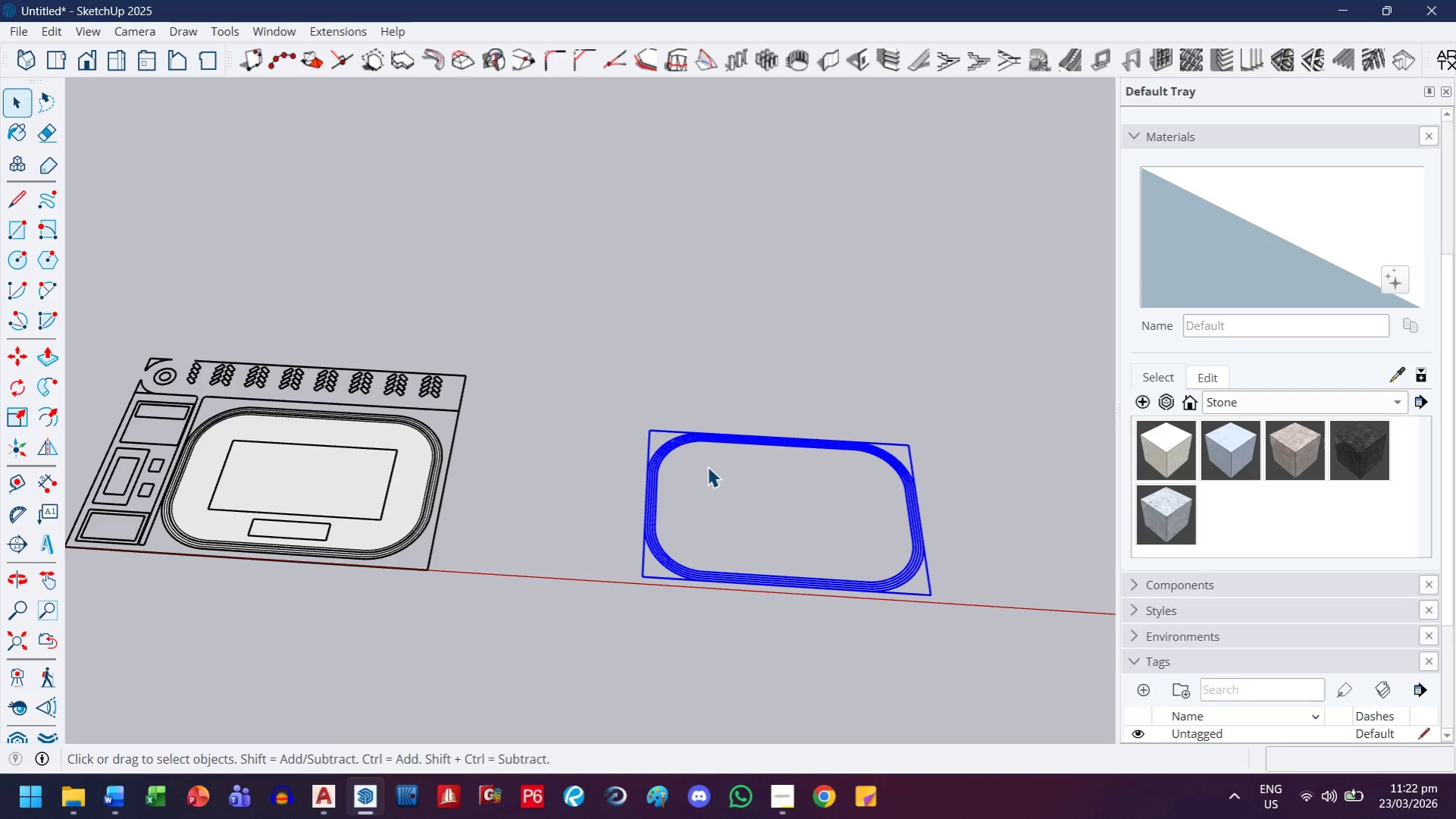 
key(M)
 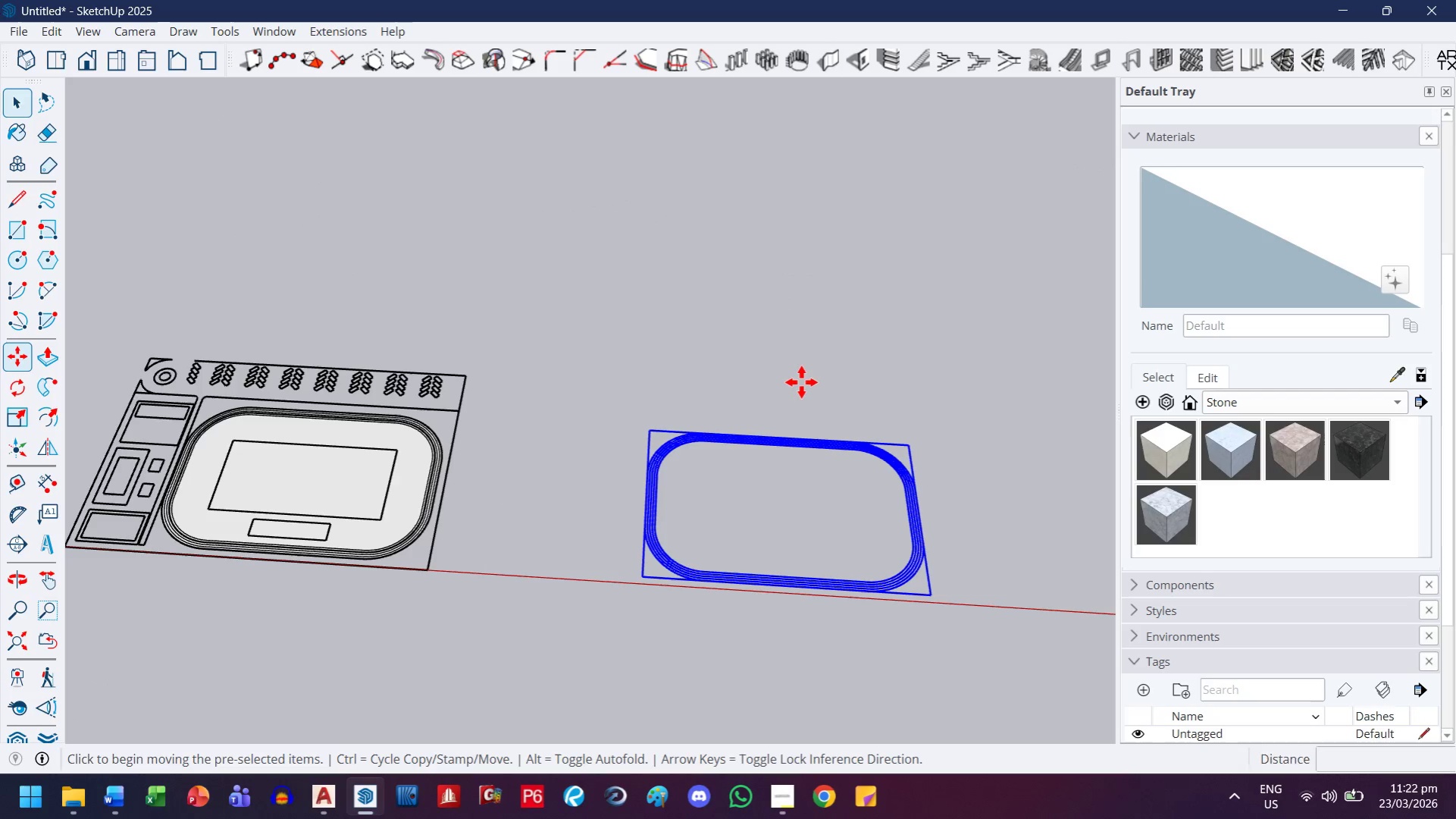 
left_click([801, 382])
 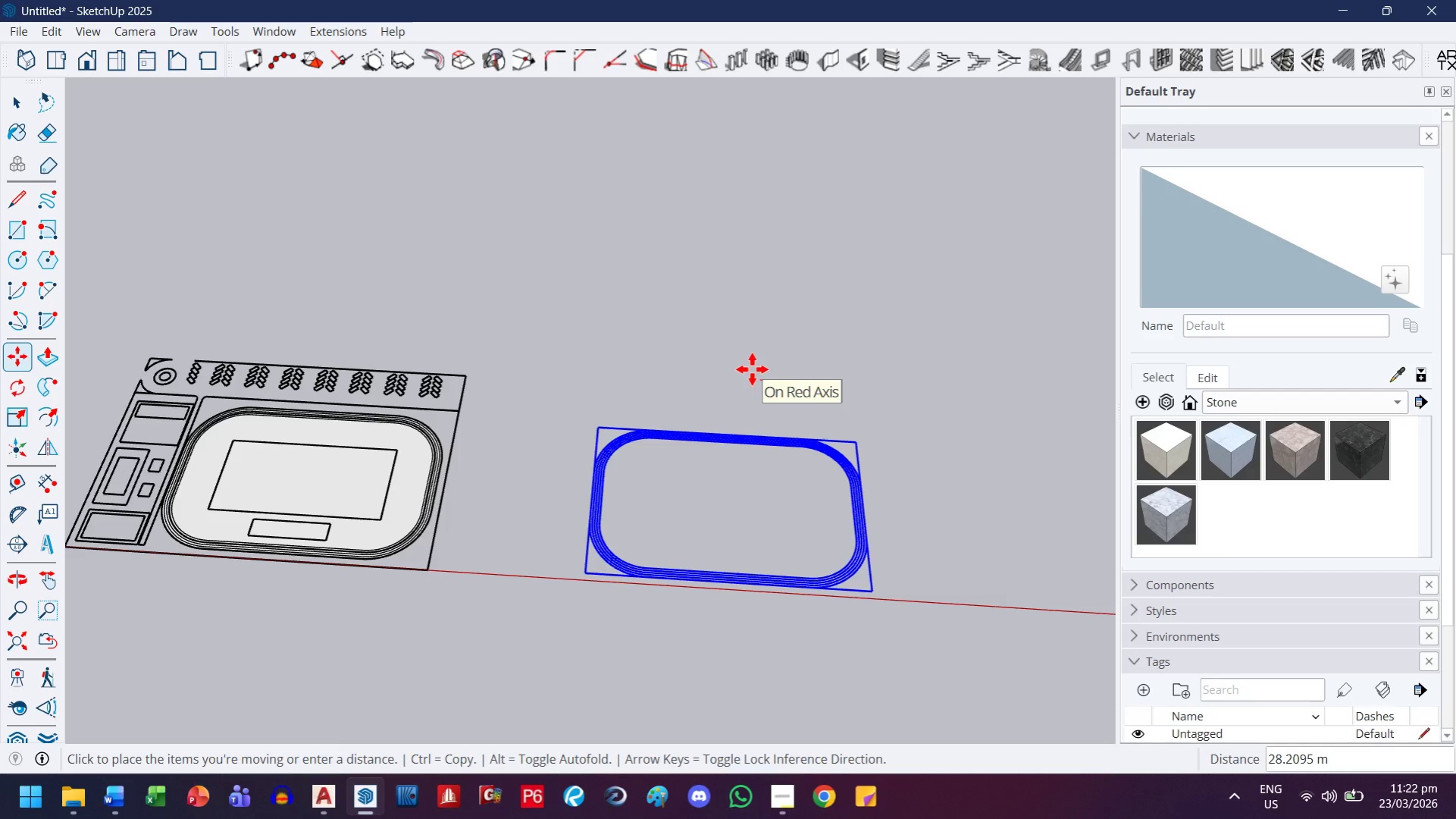 
type(250)
 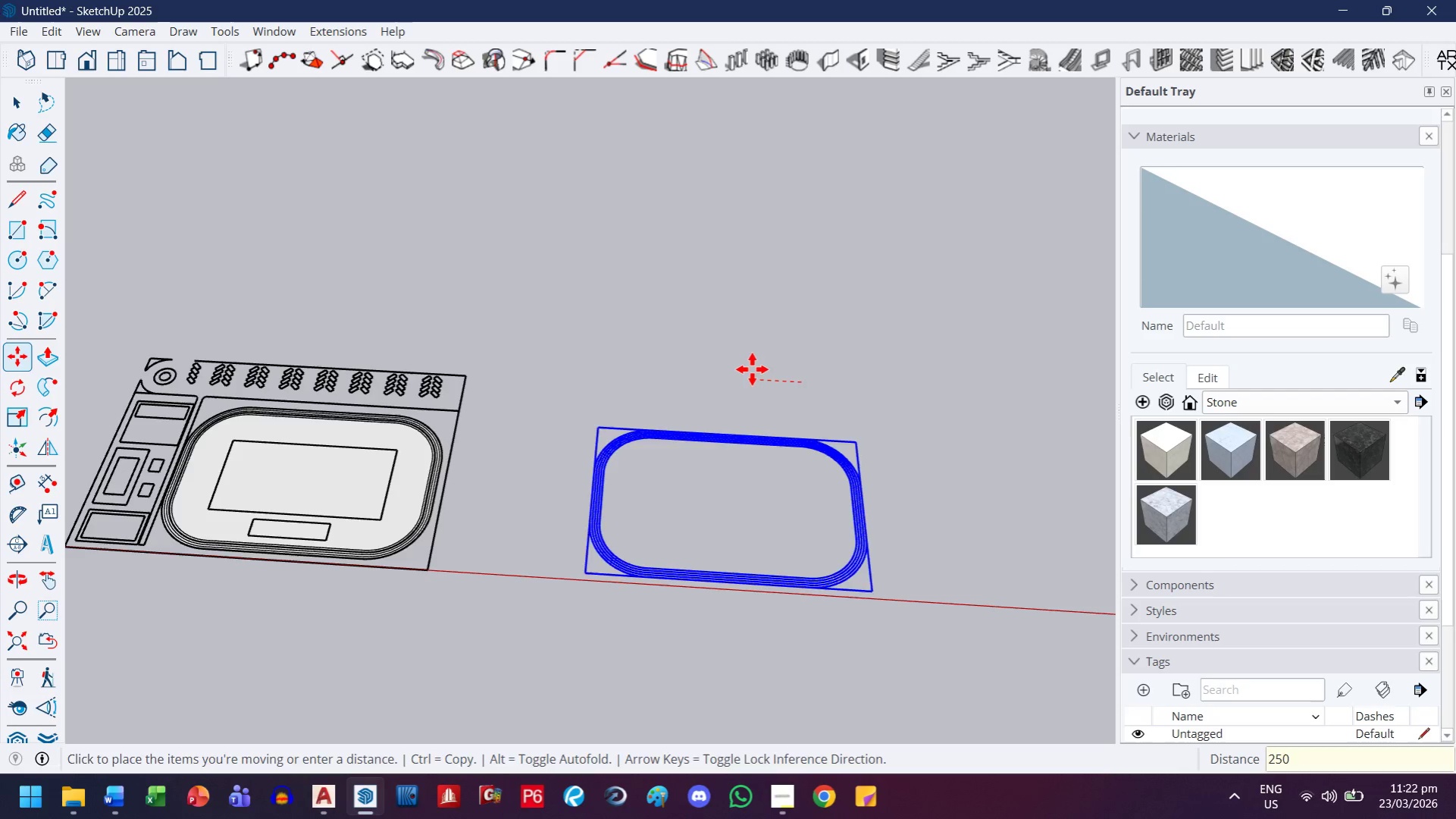 
key(Enter)
 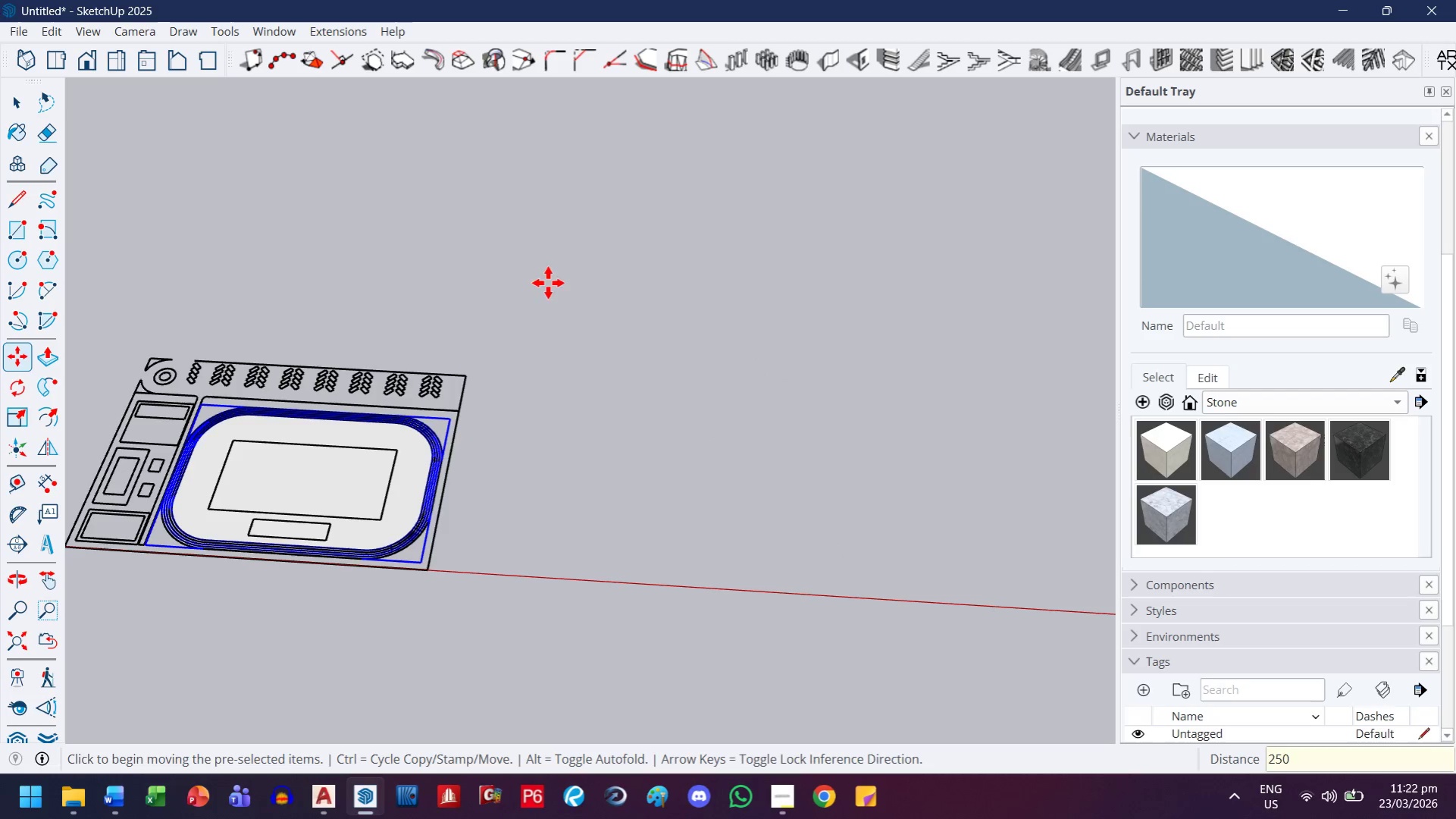 
scroll: coordinate [637, 409], scroll_direction: up, amount: 33.0
 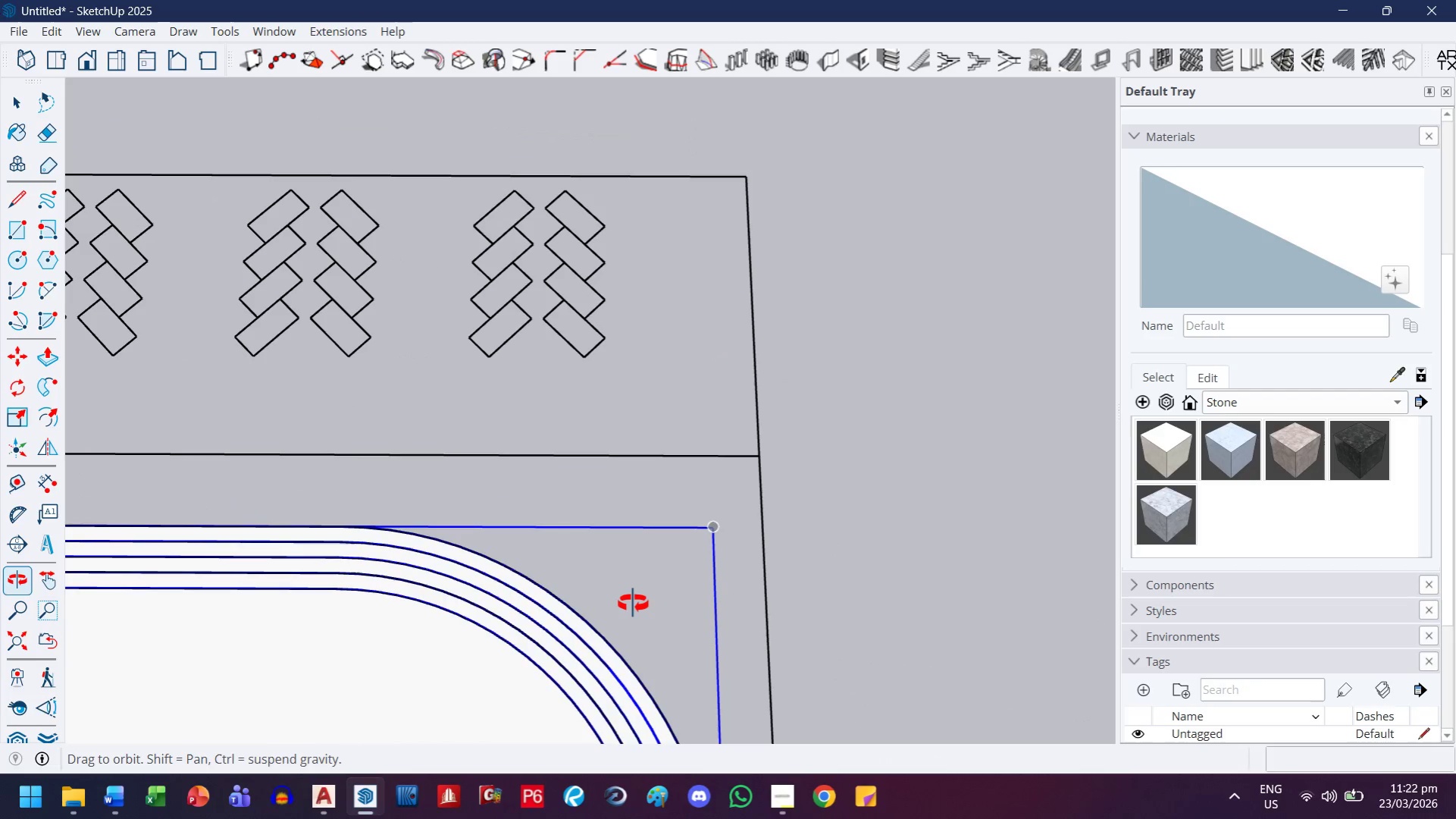 
key(H)
 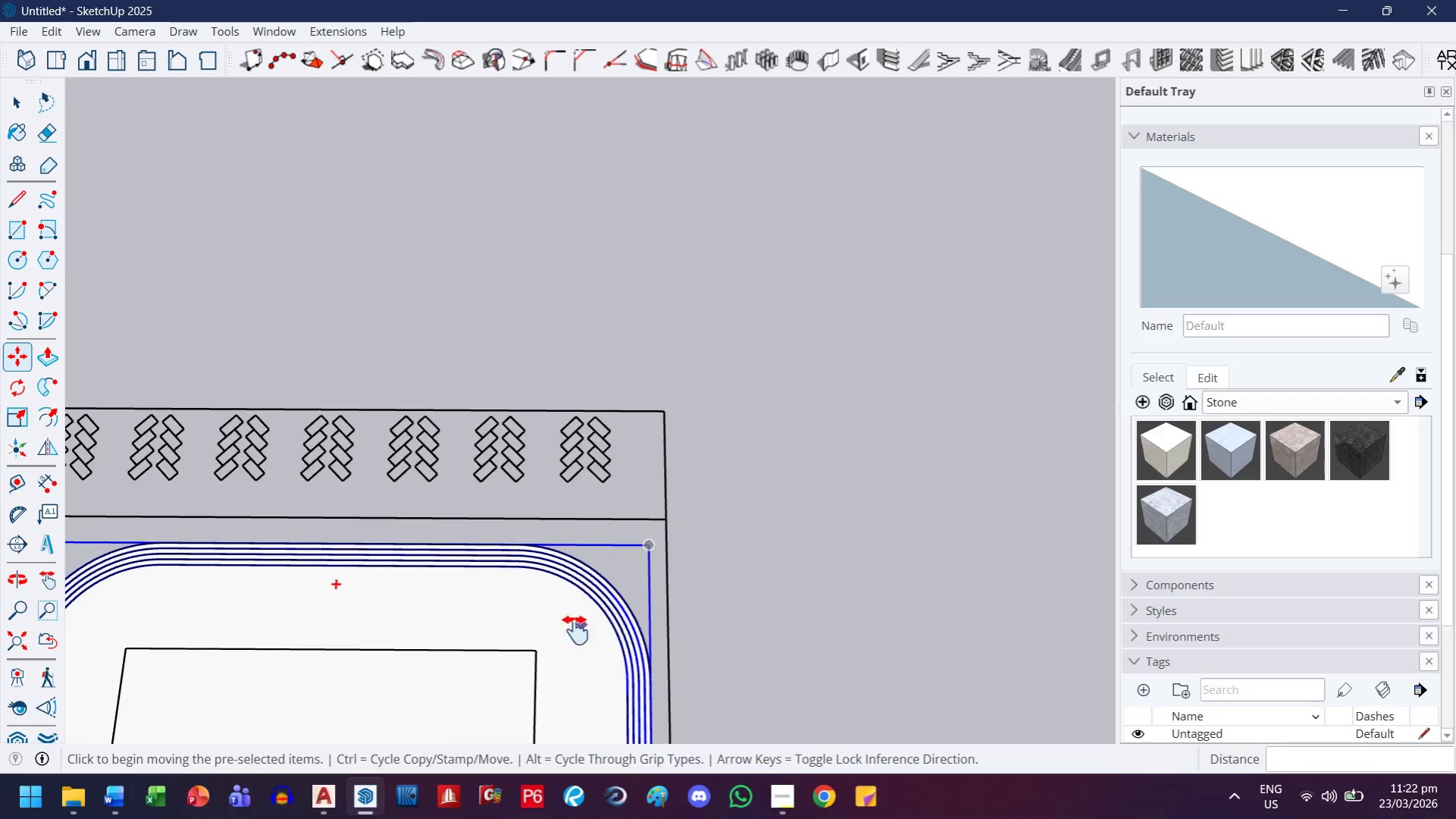 
left_click_drag(start_coordinate=[575, 626], to_coordinate=[698, 323])
 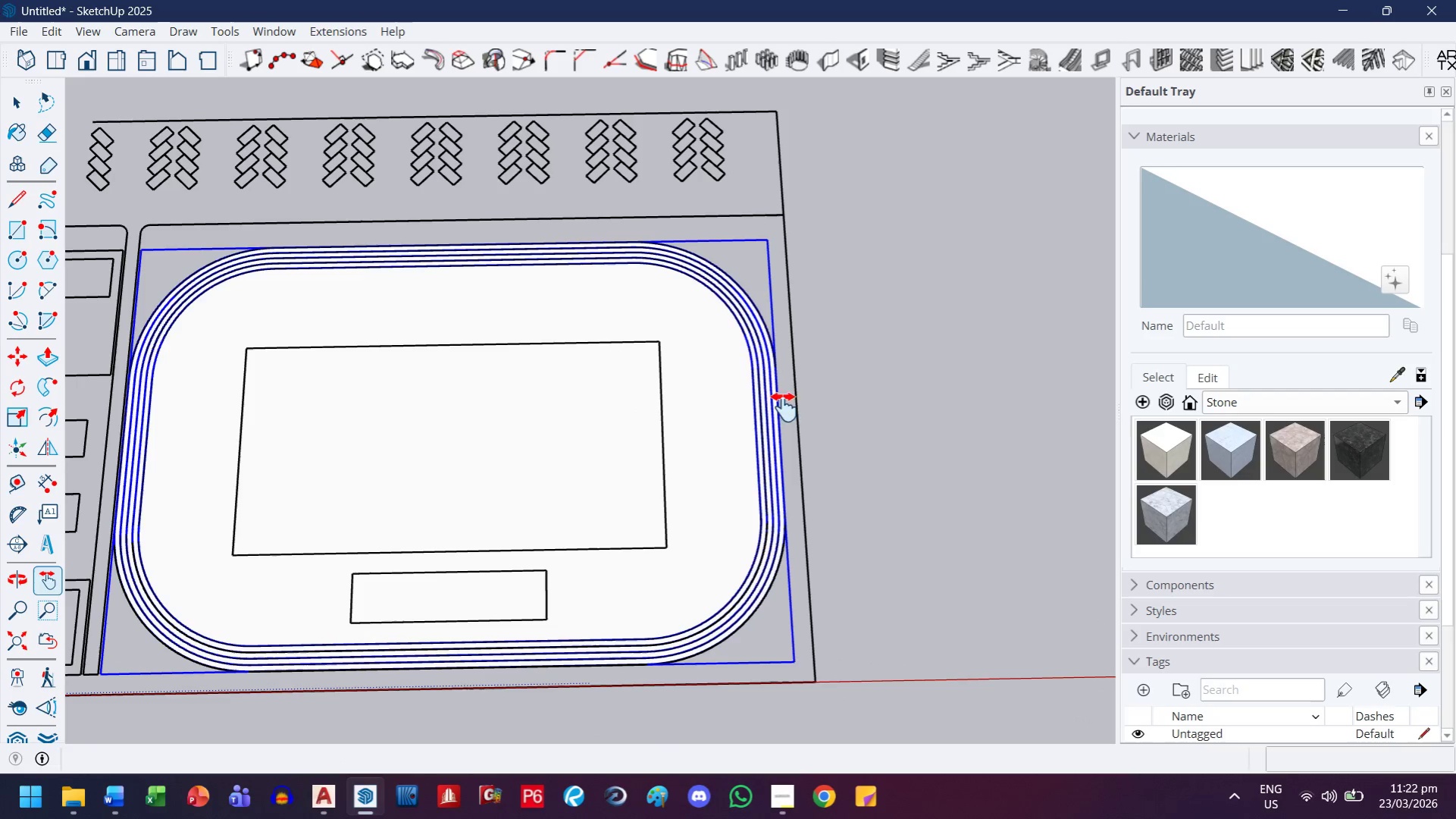 
scroll: coordinate [588, 573], scroll_direction: down, amount: 12.0
 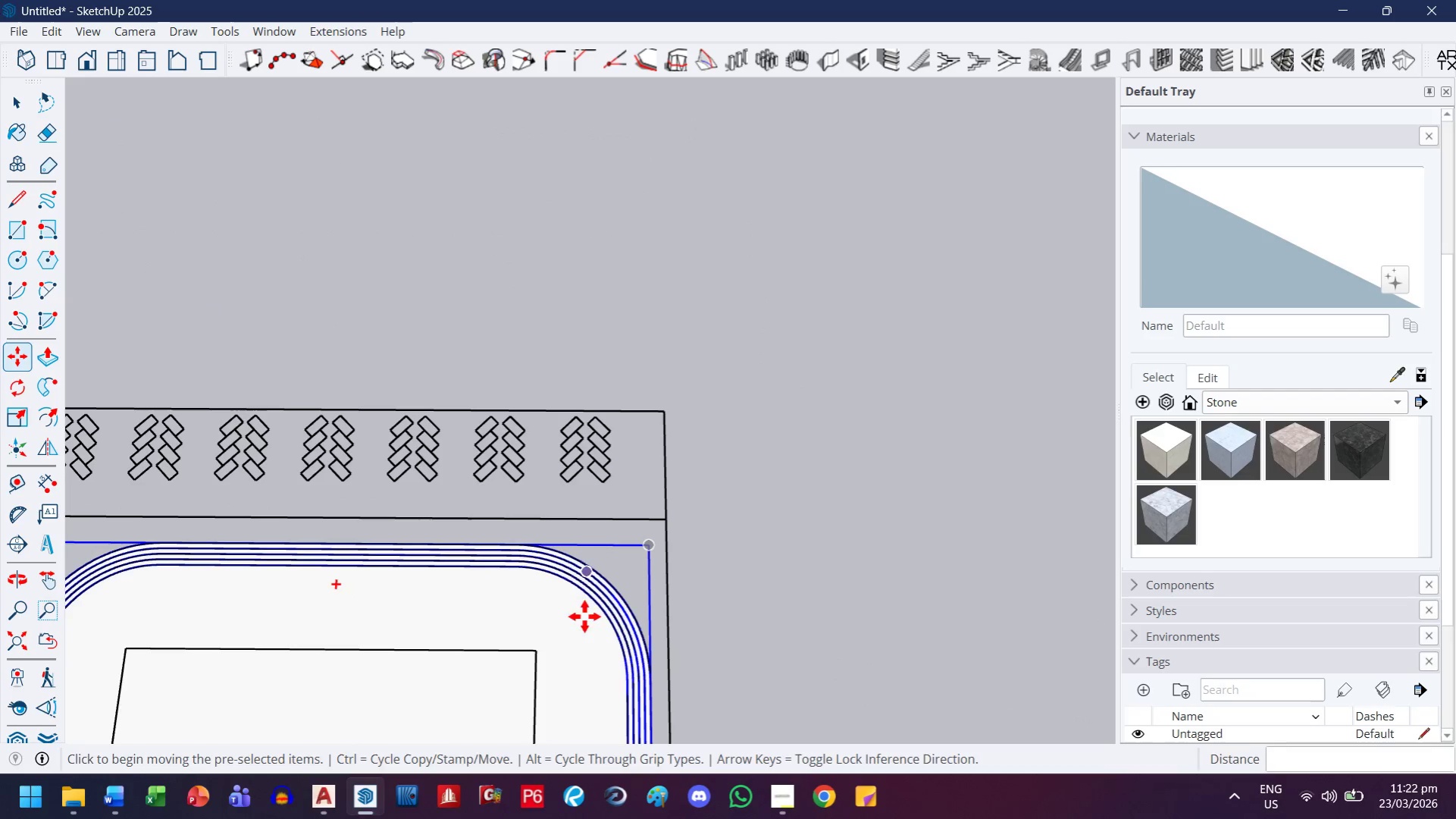 
key(Escape)
 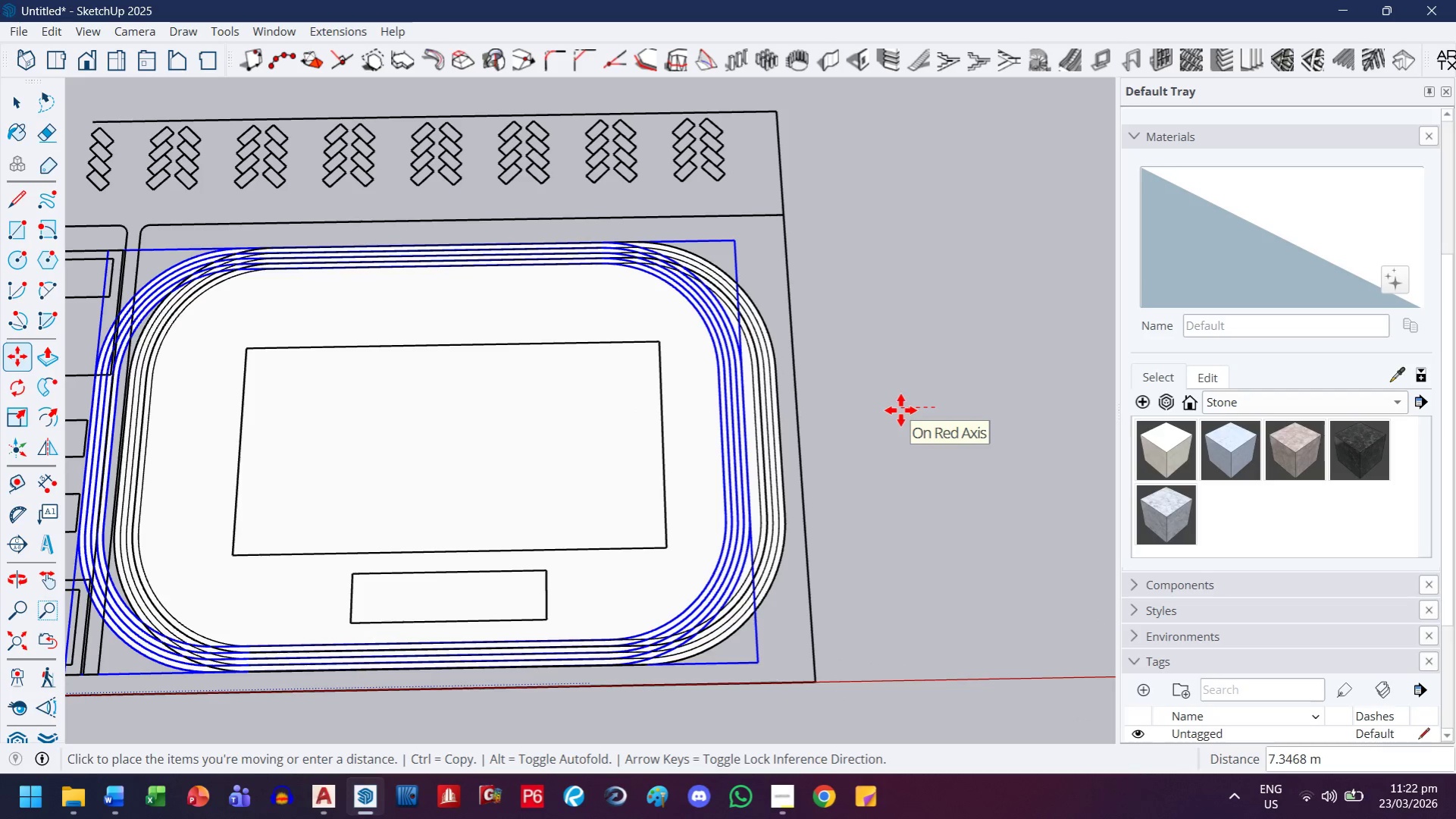 
key(ArrowLeft)
 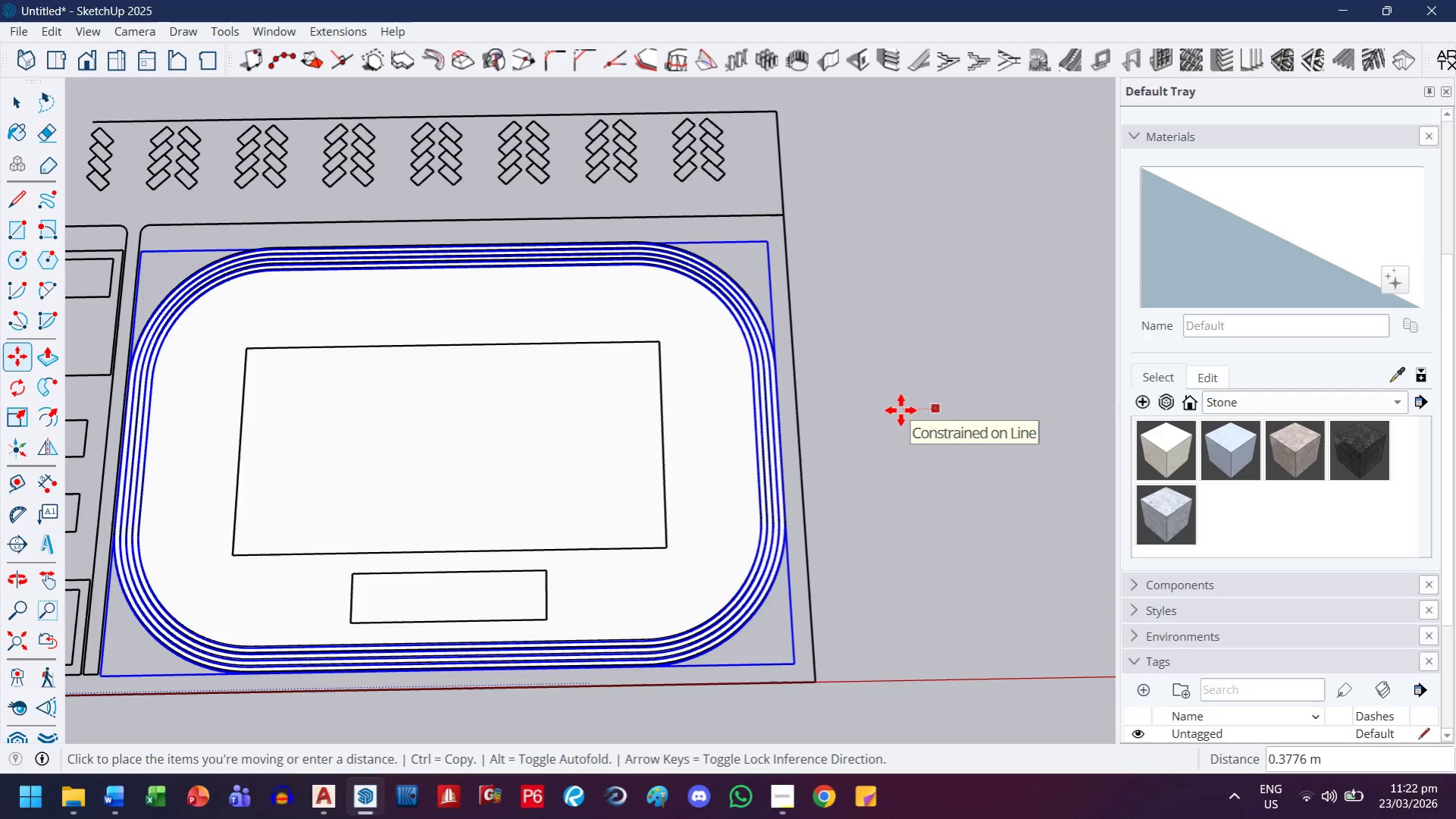 
key(ArrowRight)
 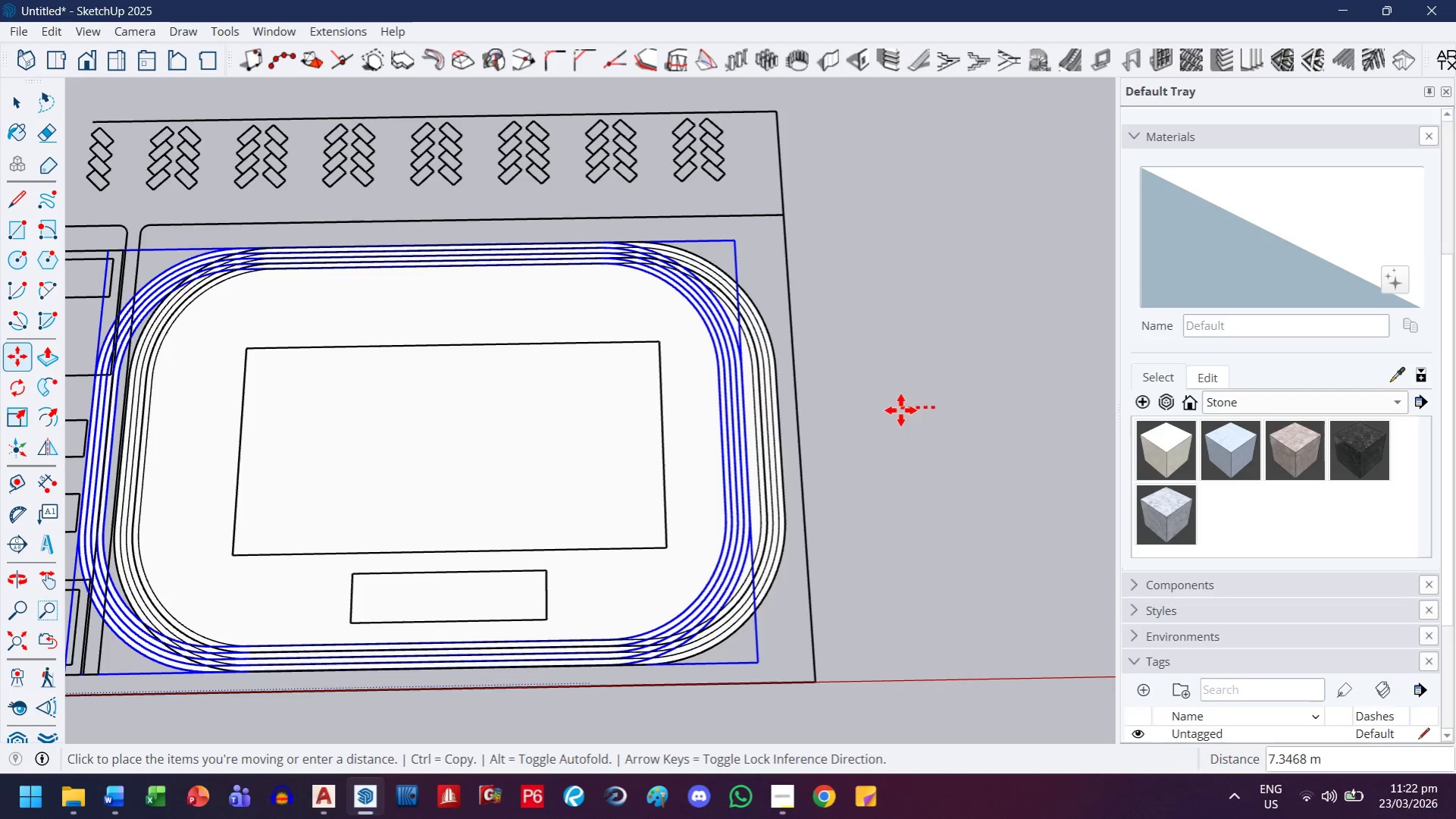 
type(250)
 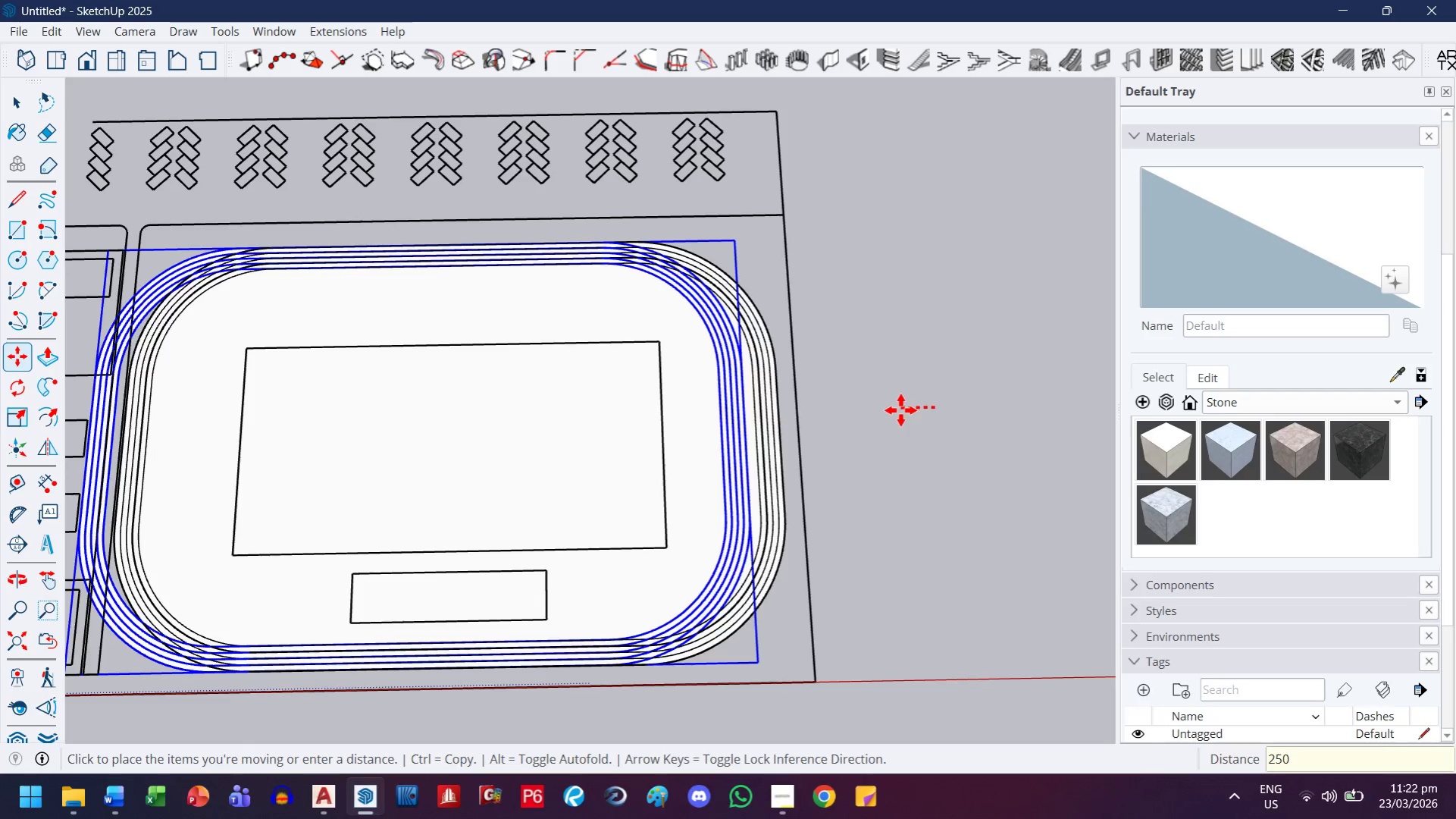 
key(Enter)
 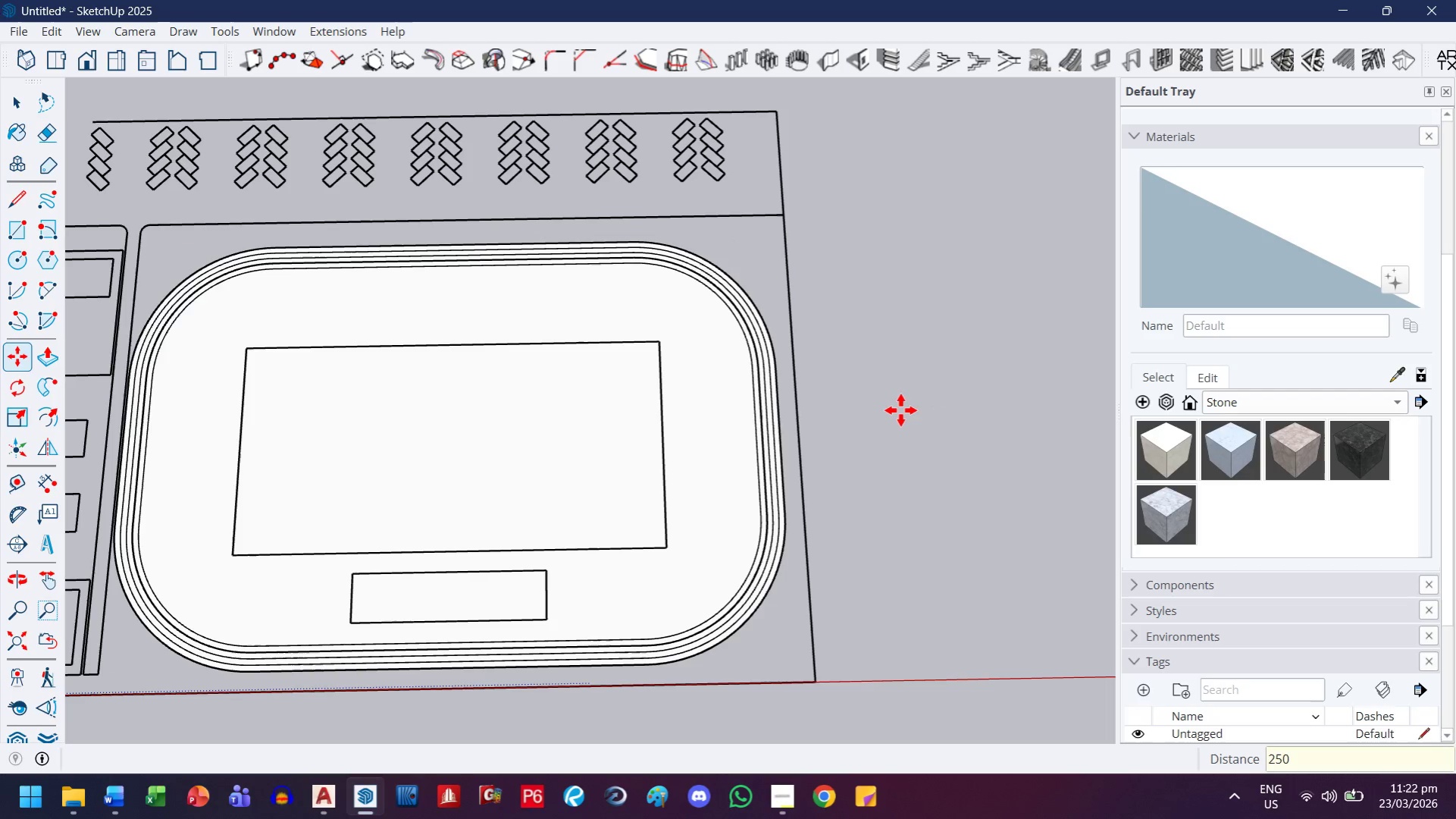 
key(H)
 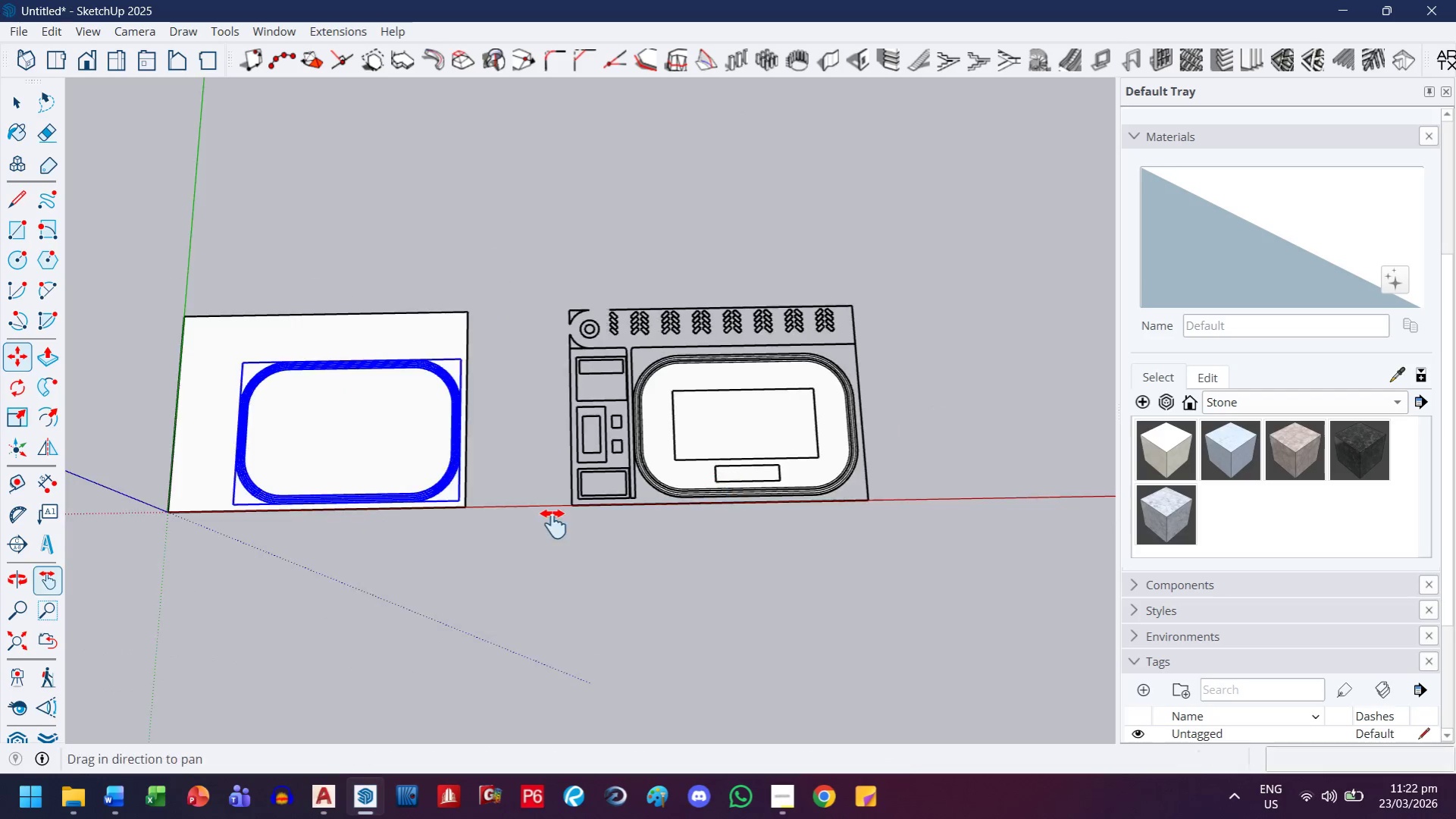 
left_click_drag(start_coordinate=[553, 524], to_coordinate=[632, 520])
 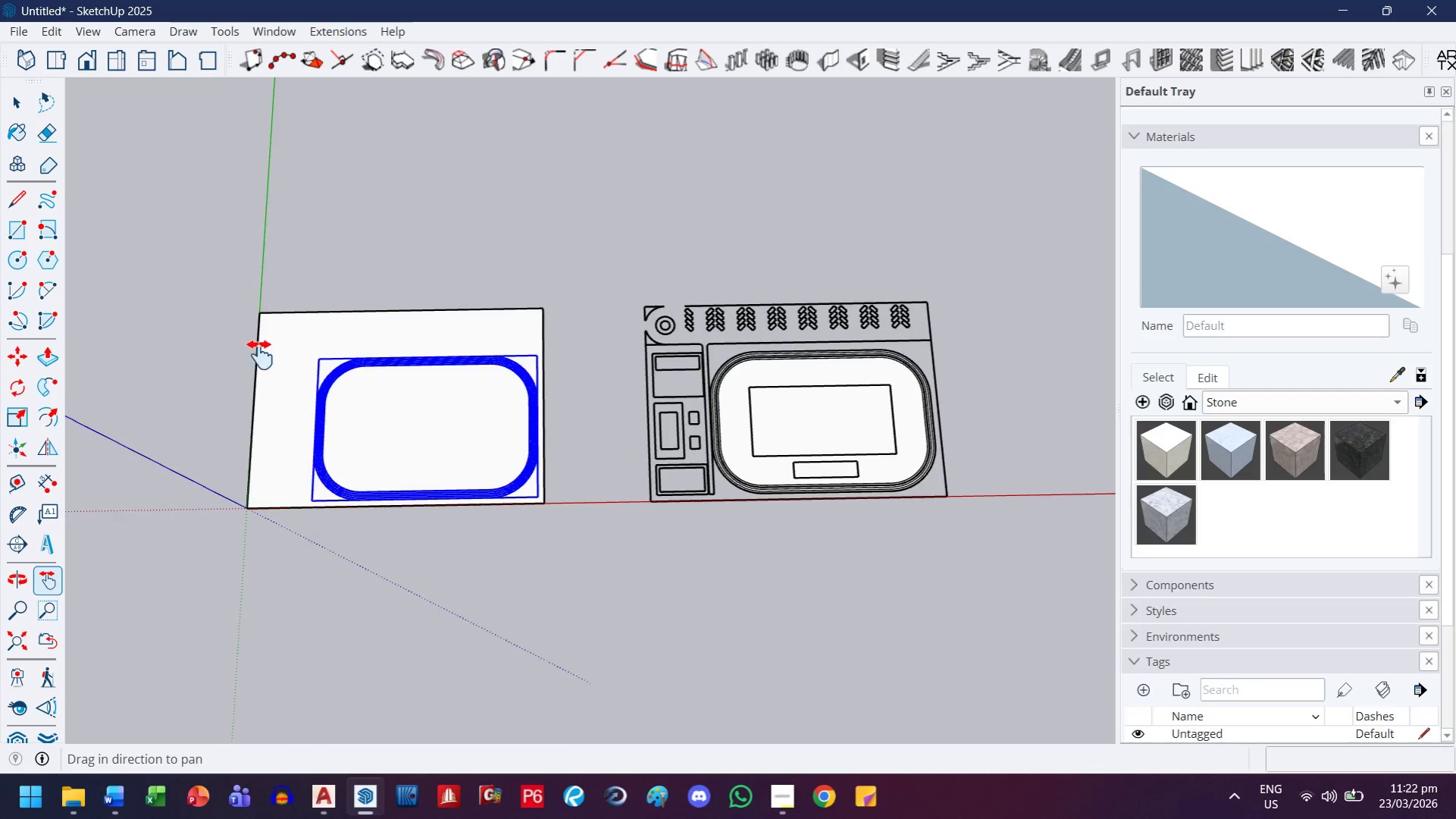 
scroll: coordinate [886, 421], scroll_direction: down, amount: 14.0
 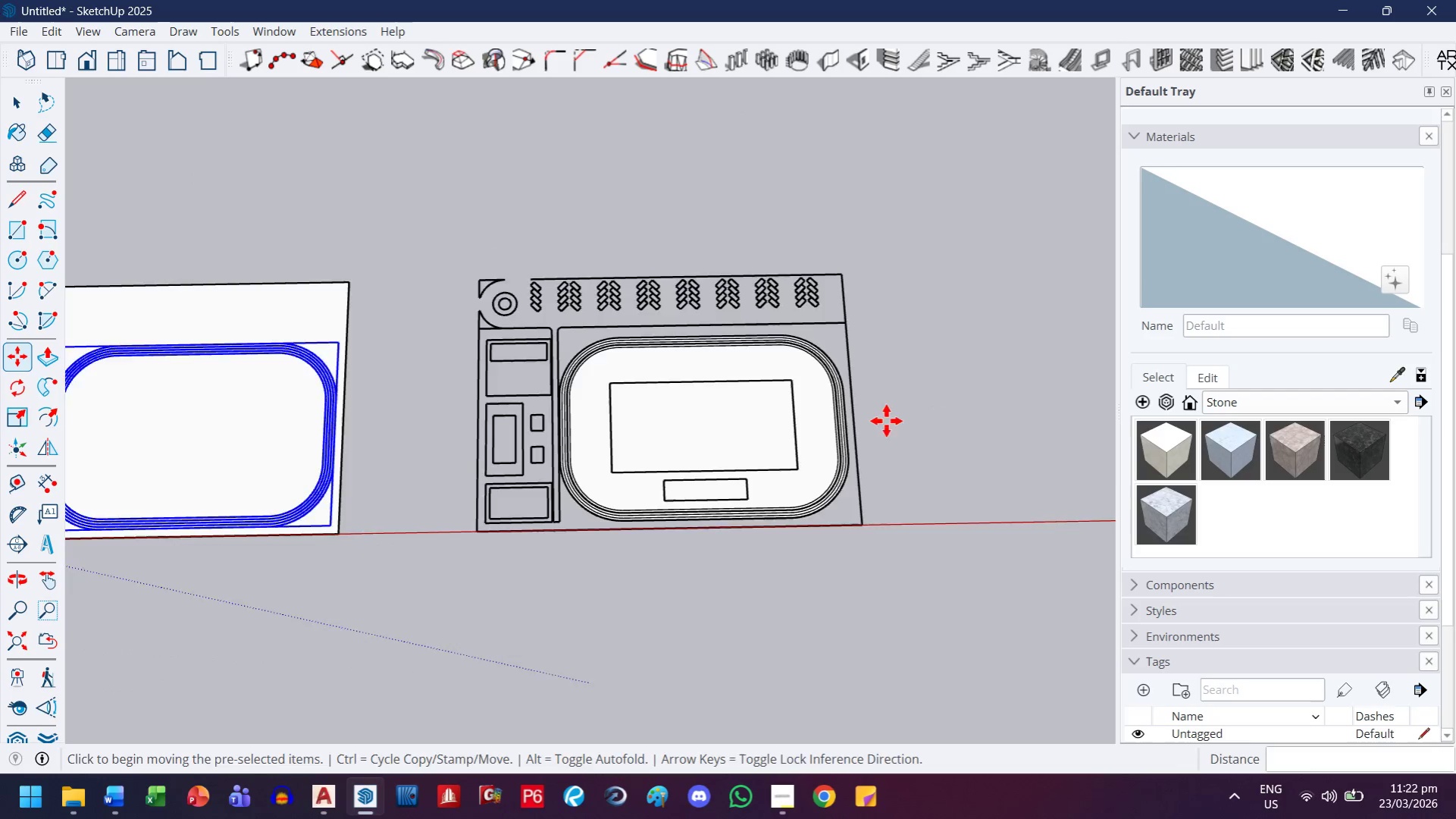 
scroll: coordinate [474, 399], scroll_direction: up, amount: 8.0
 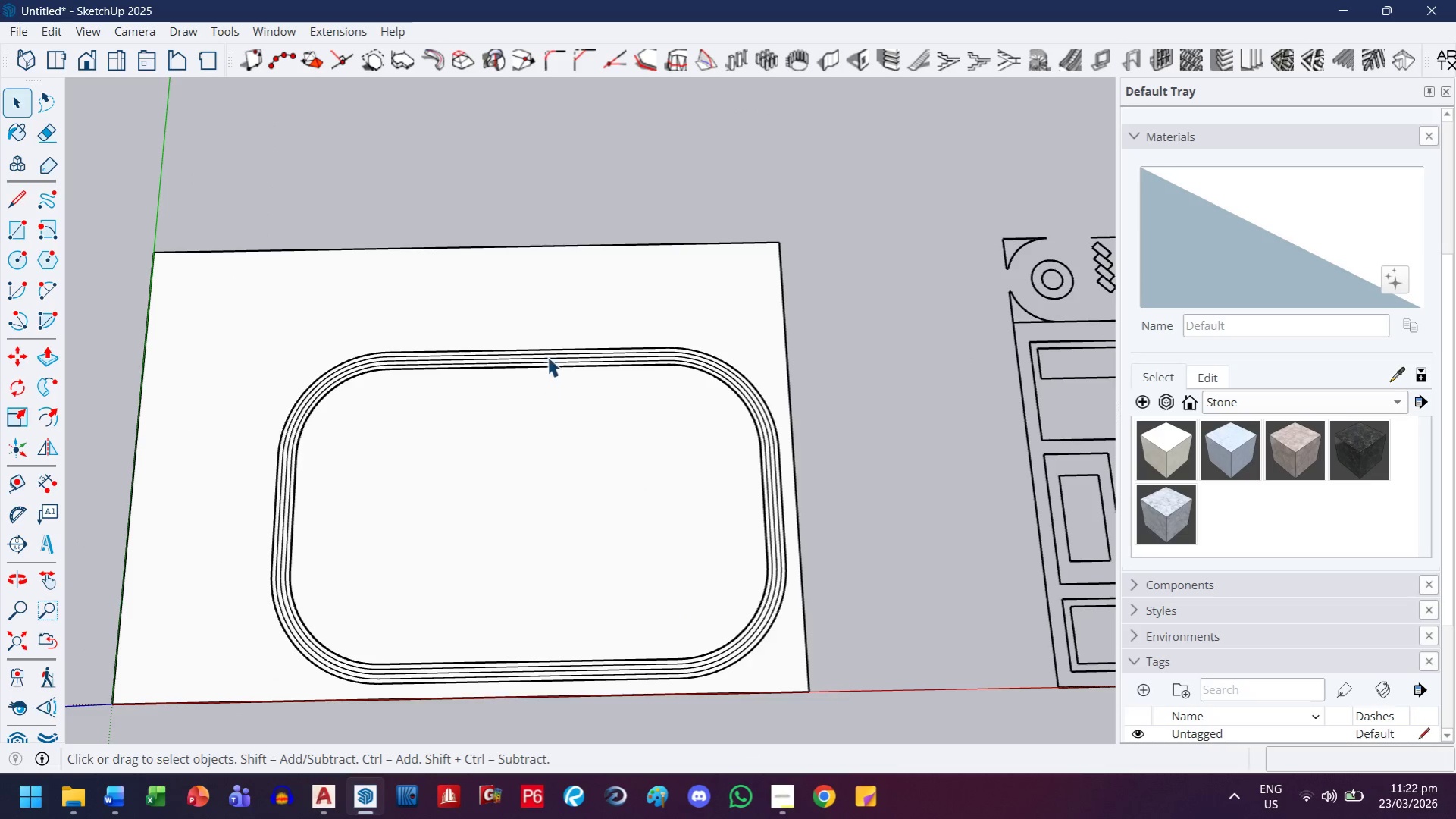 
left_click([564, 315])
 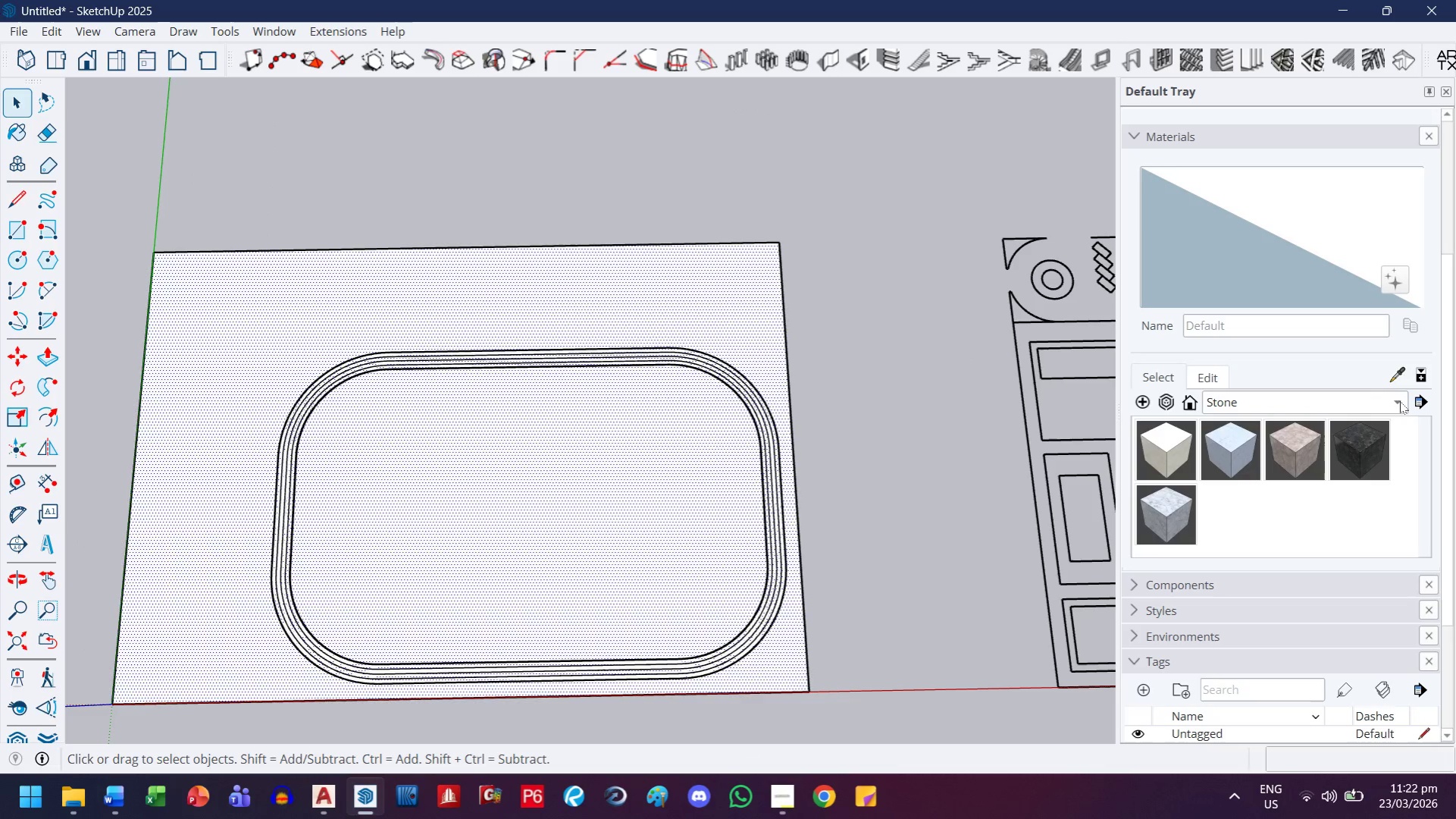 
left_click([1452, 67])
 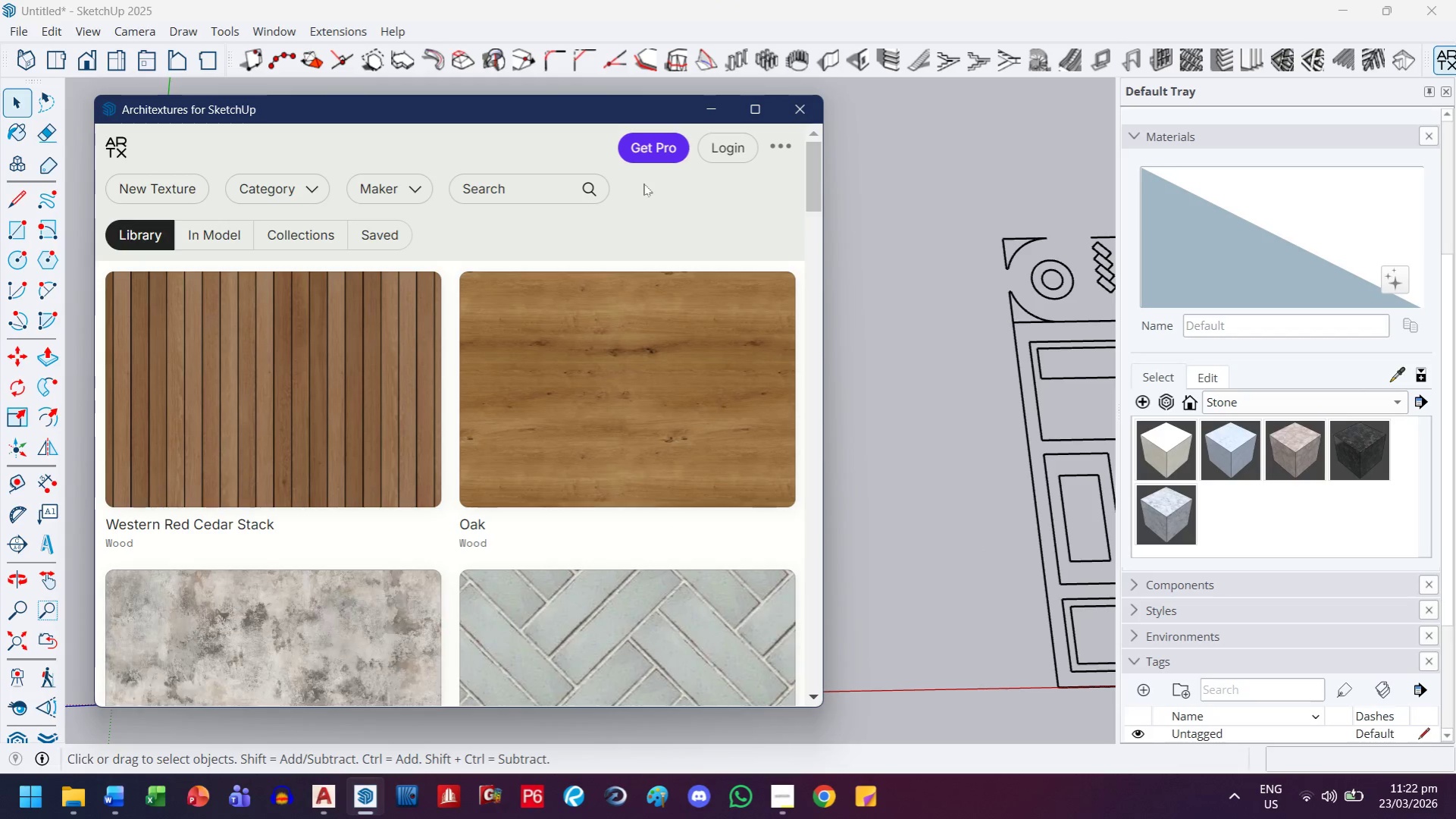 
left_click([538, 185])
 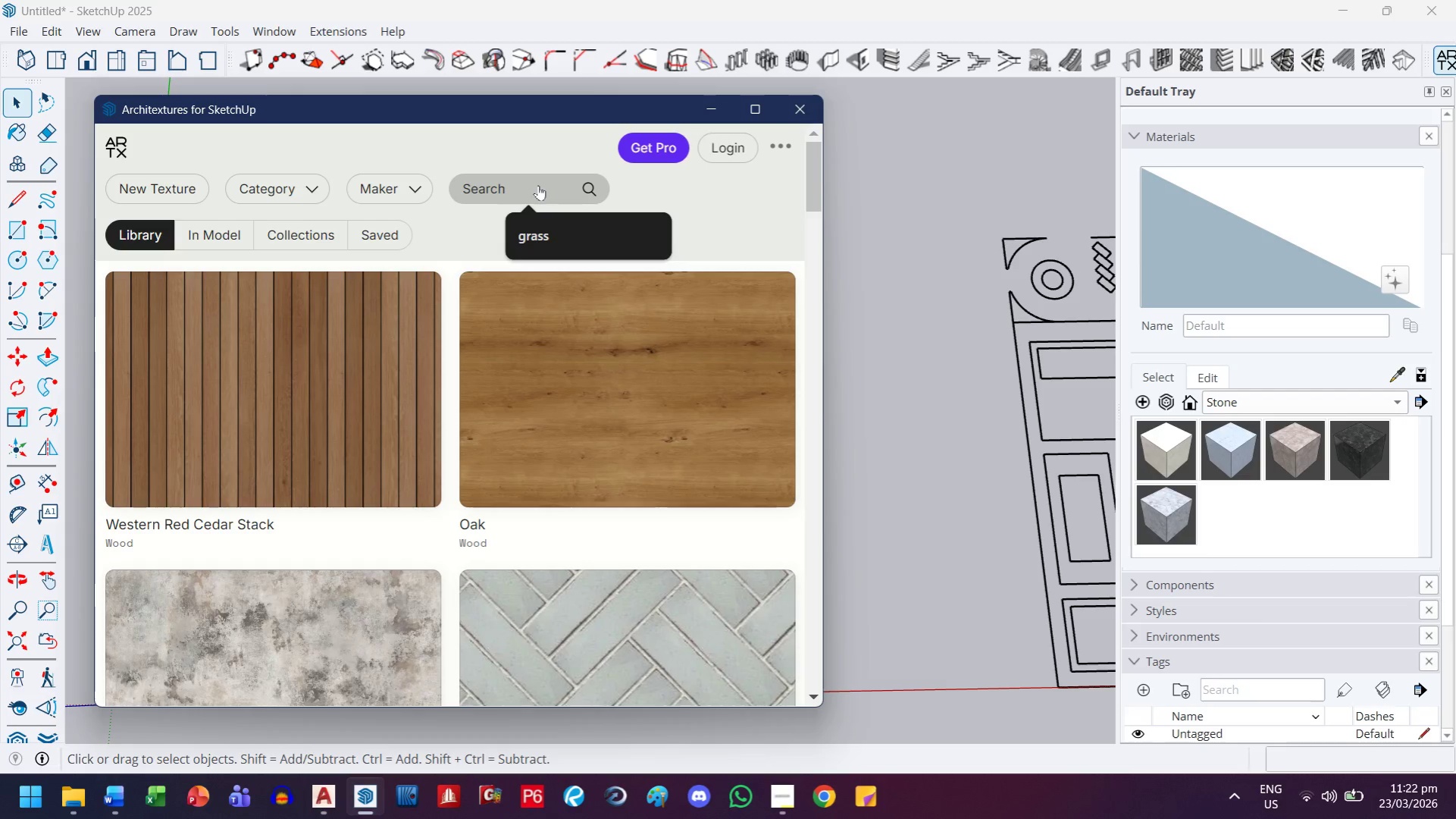 
type(gr)
key(Backspace)
key(Backspace)
type(grass)
 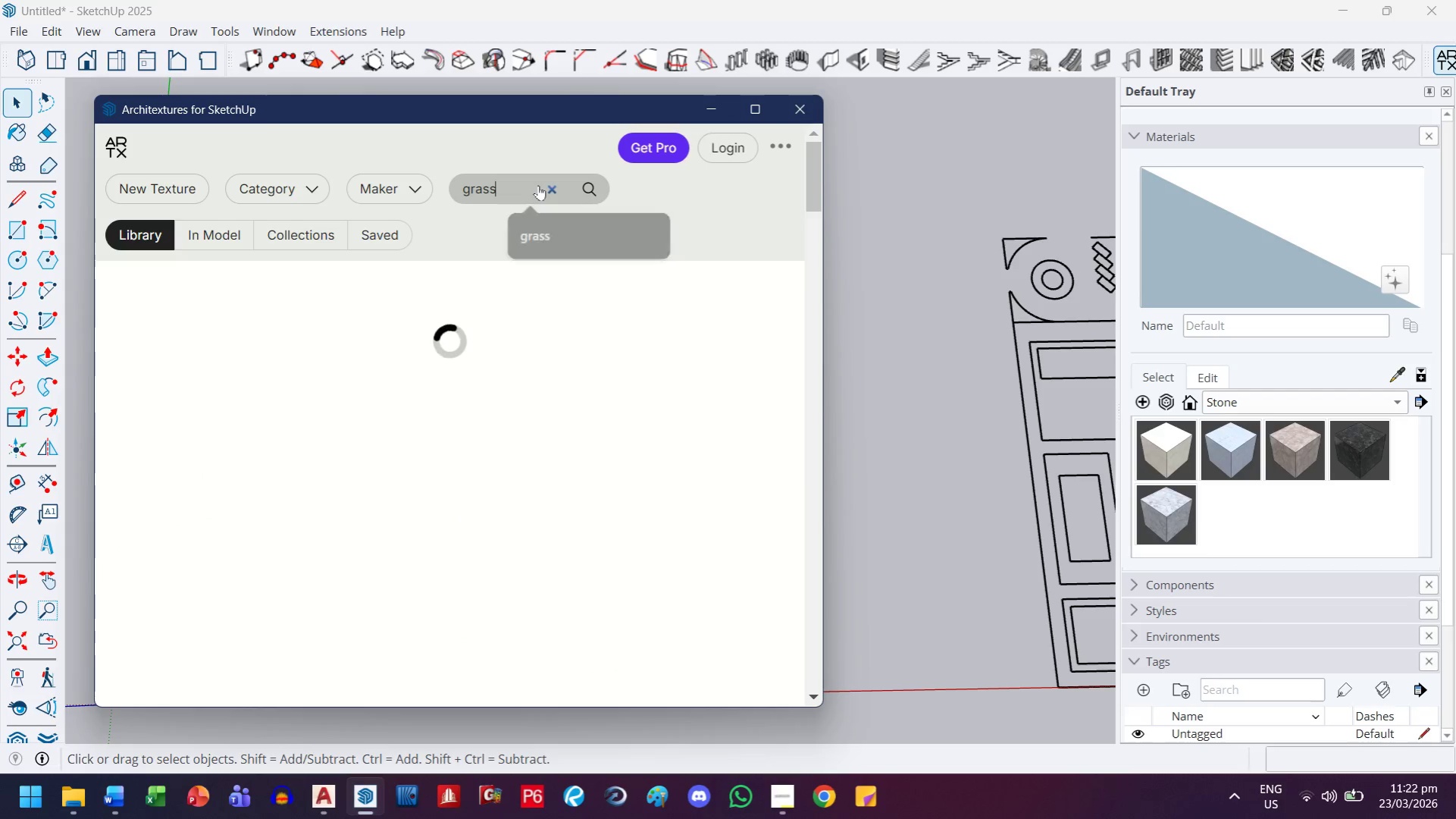 
key(Enter)
 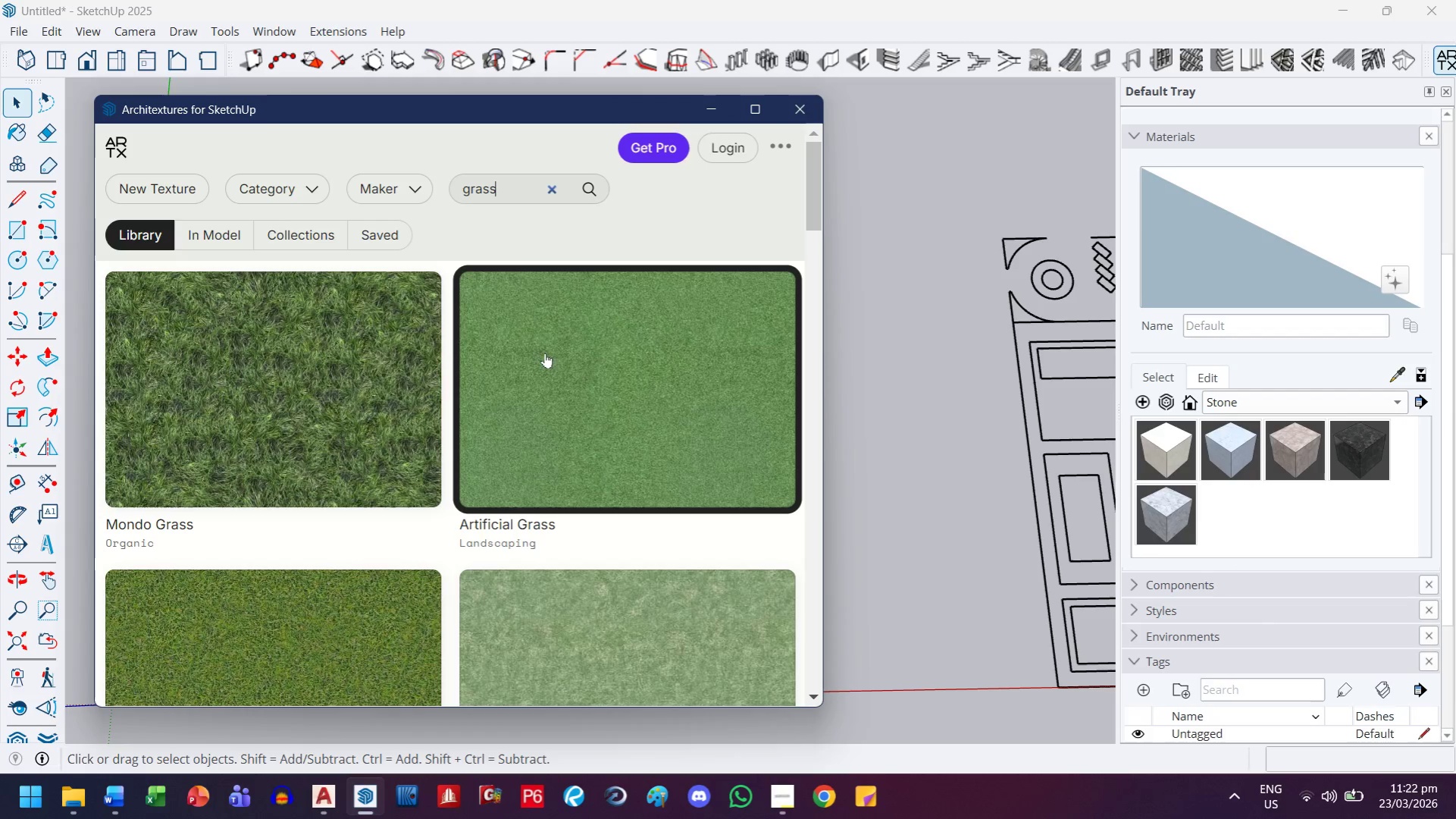 
scroll: coordinate [497, 397], scroll_direction: down, amount: 12.0
 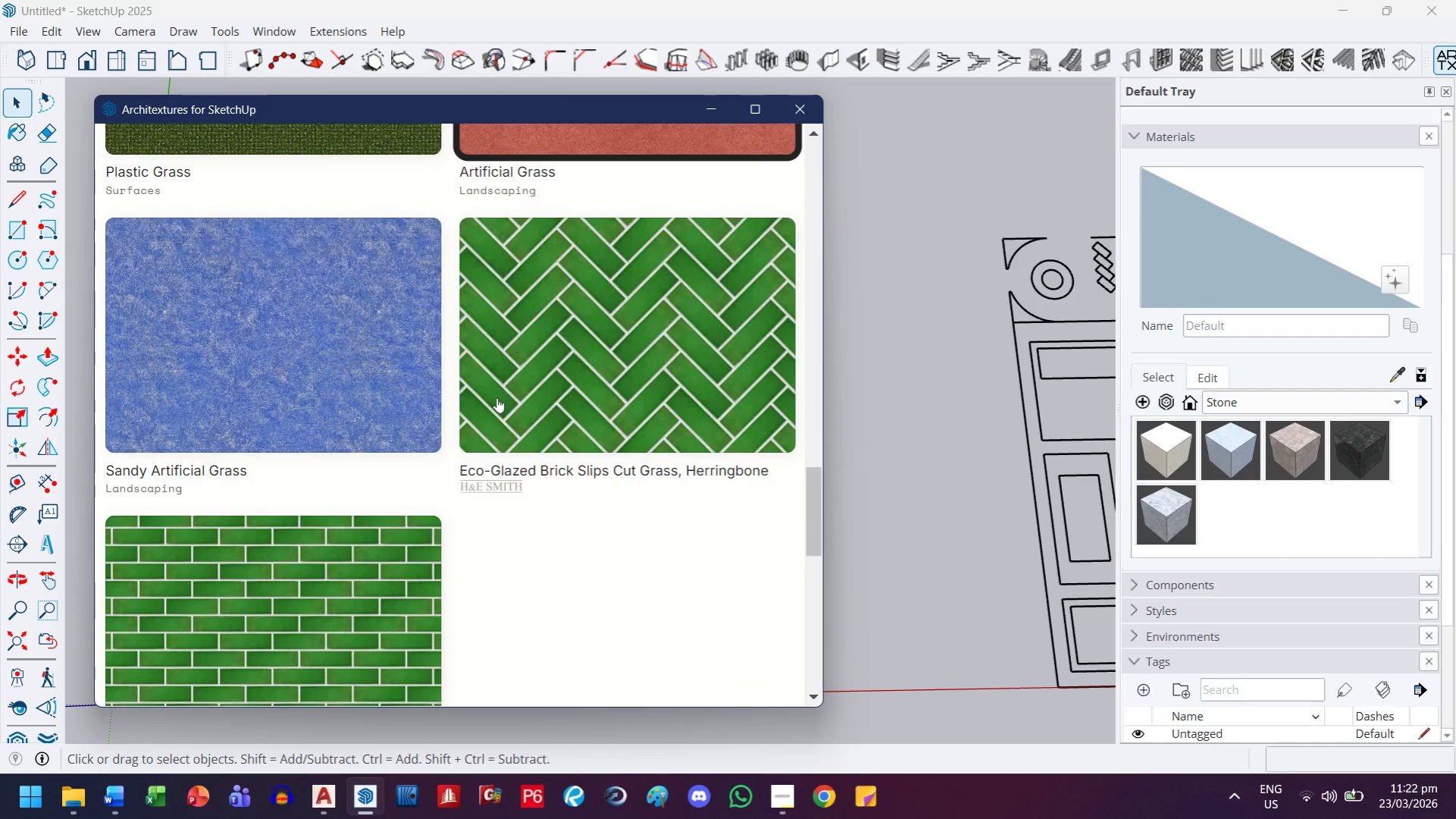 
scroll: coordinate [355, 411], scroll_direction: up, amount: 12.0
 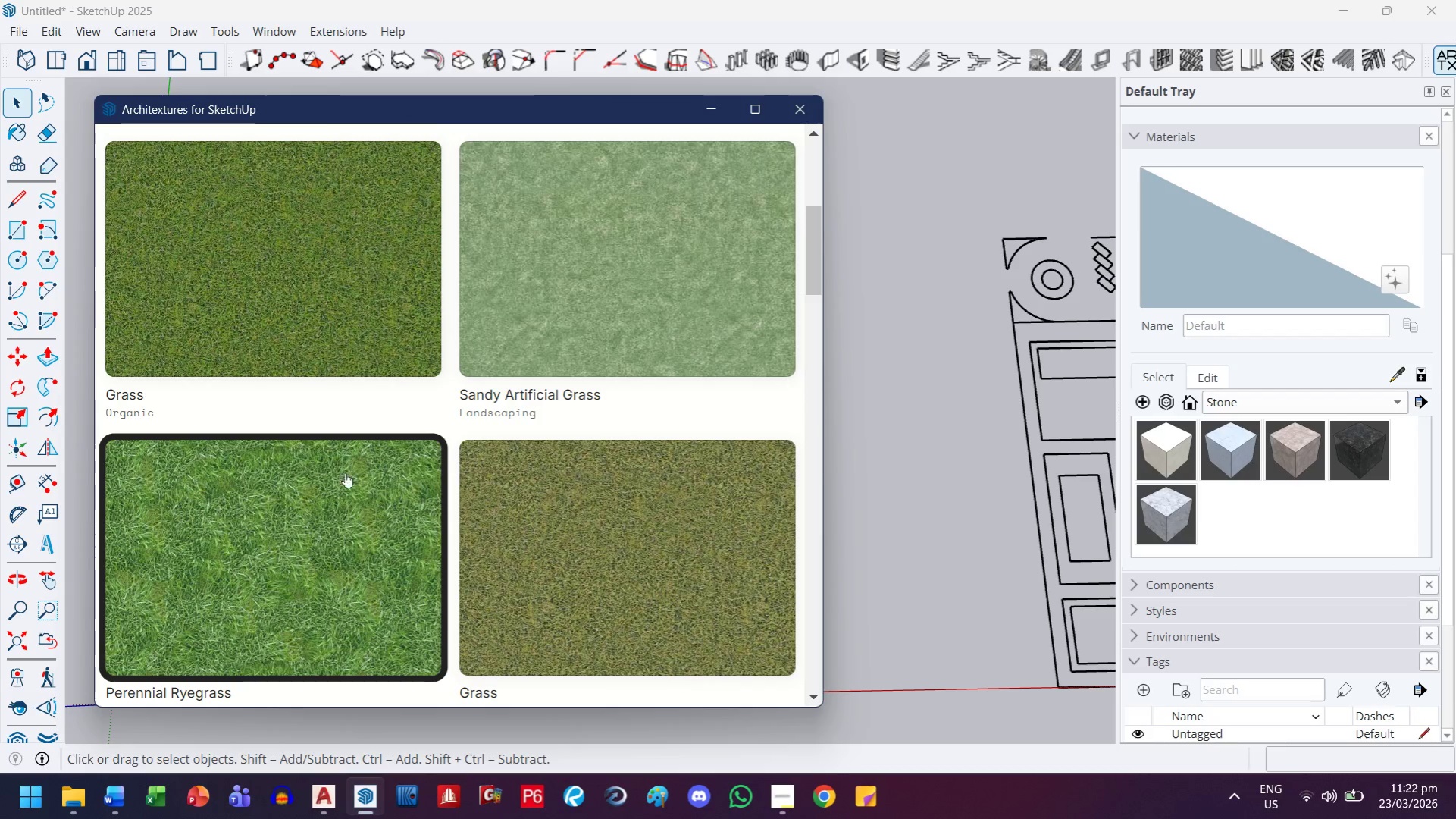 
left_click([343, 489])
 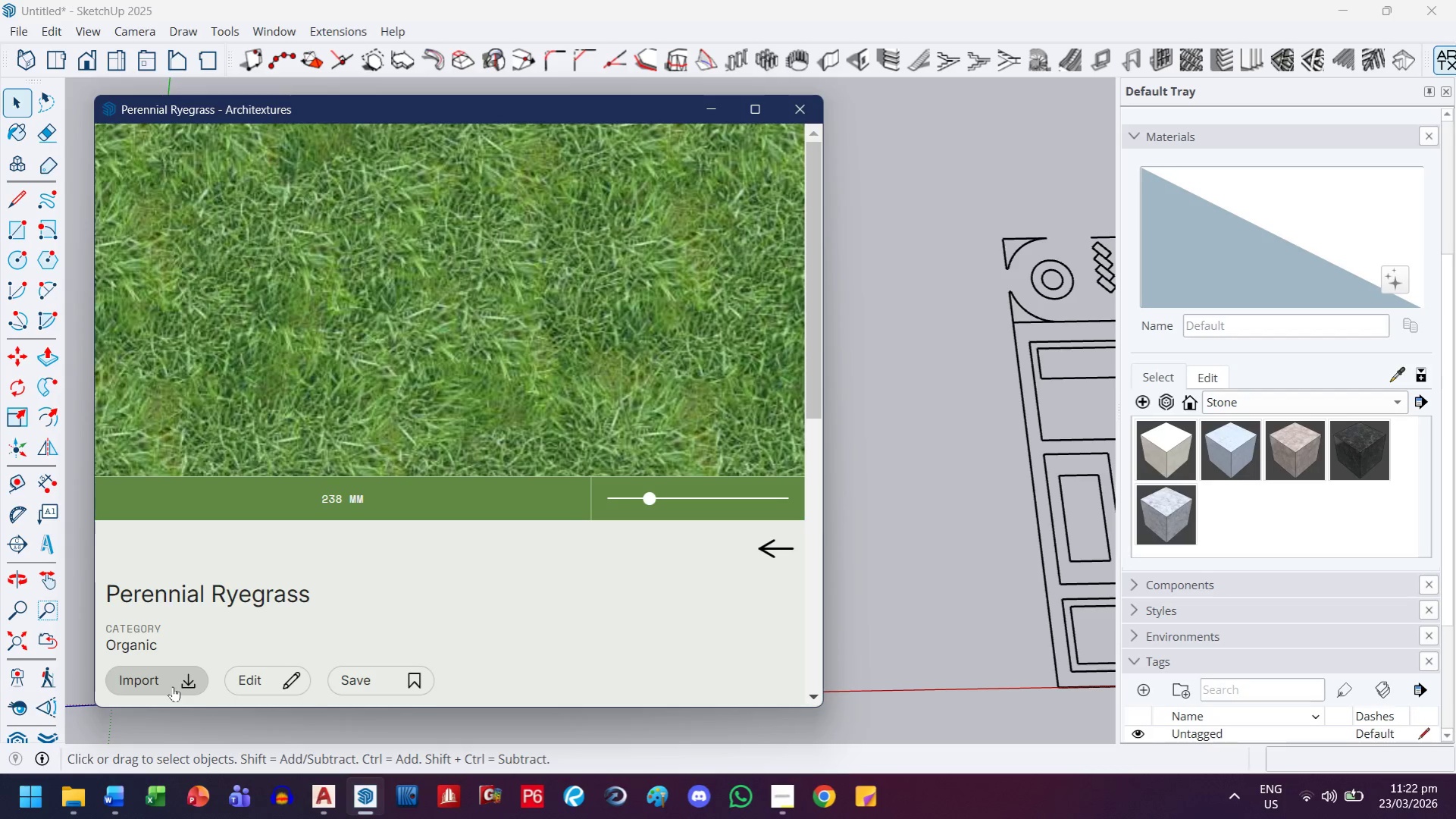 
left_click([173, 686])
 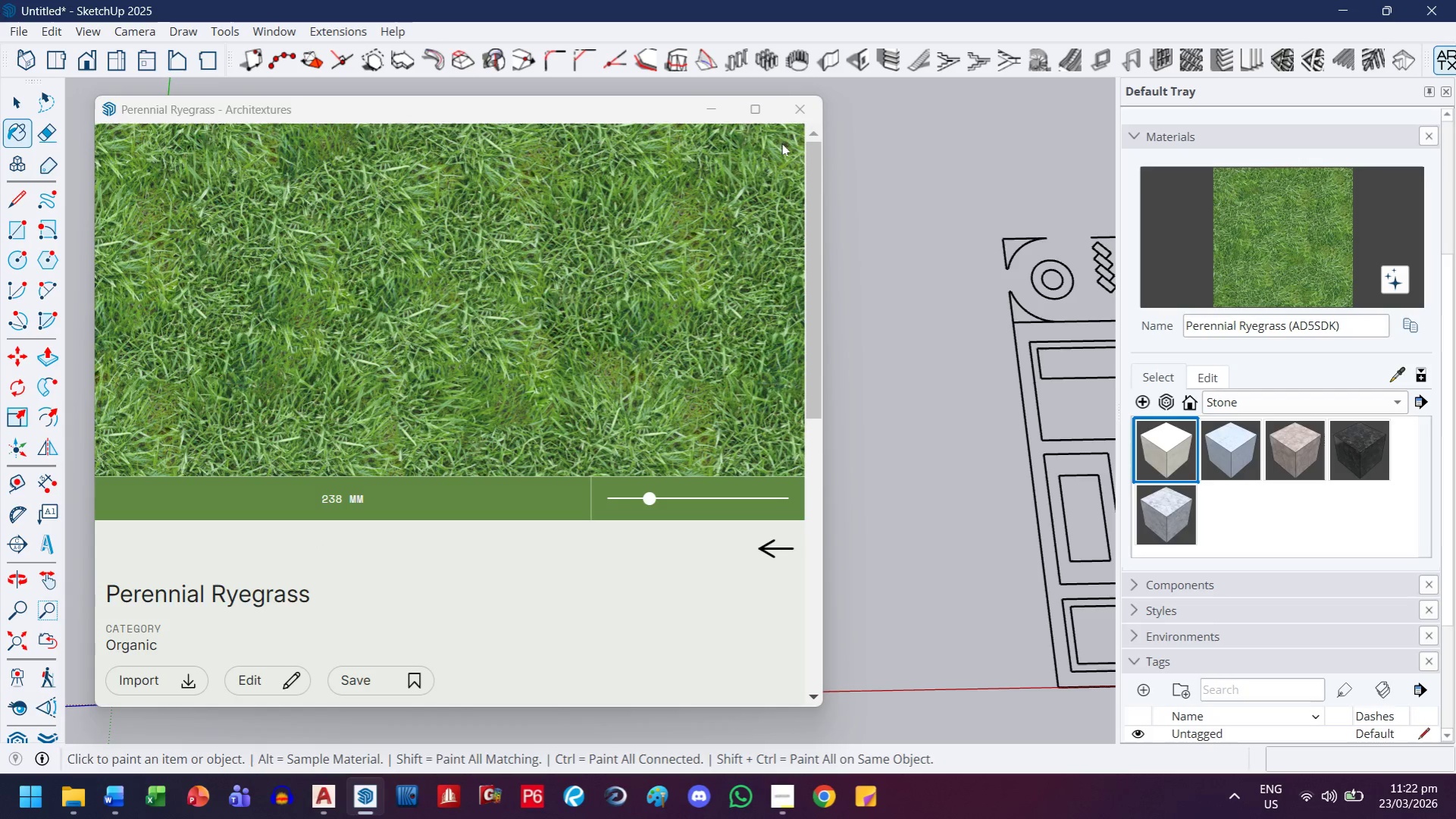 
left_click([722, 116])
 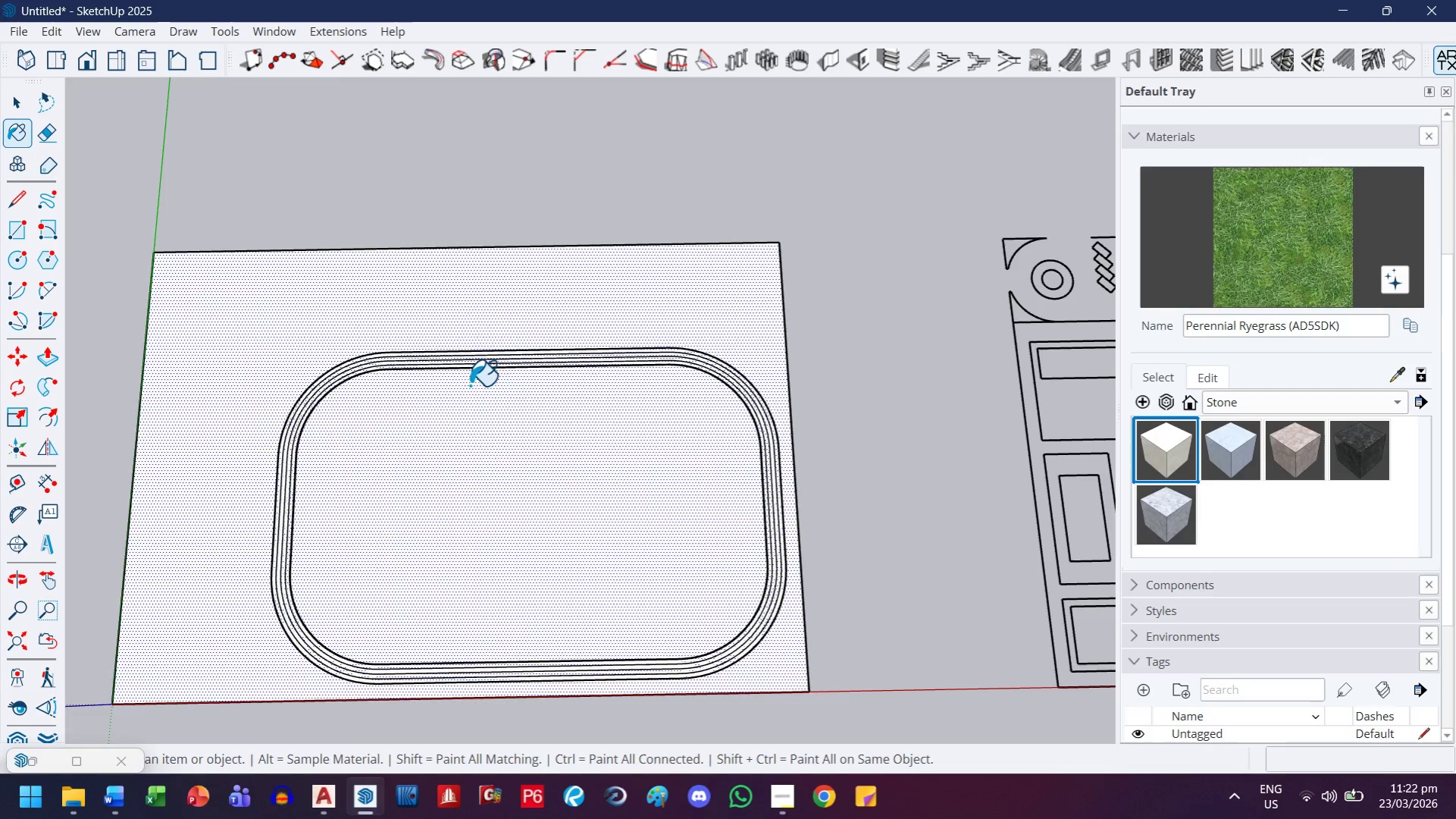 
left_click([478, 337])
 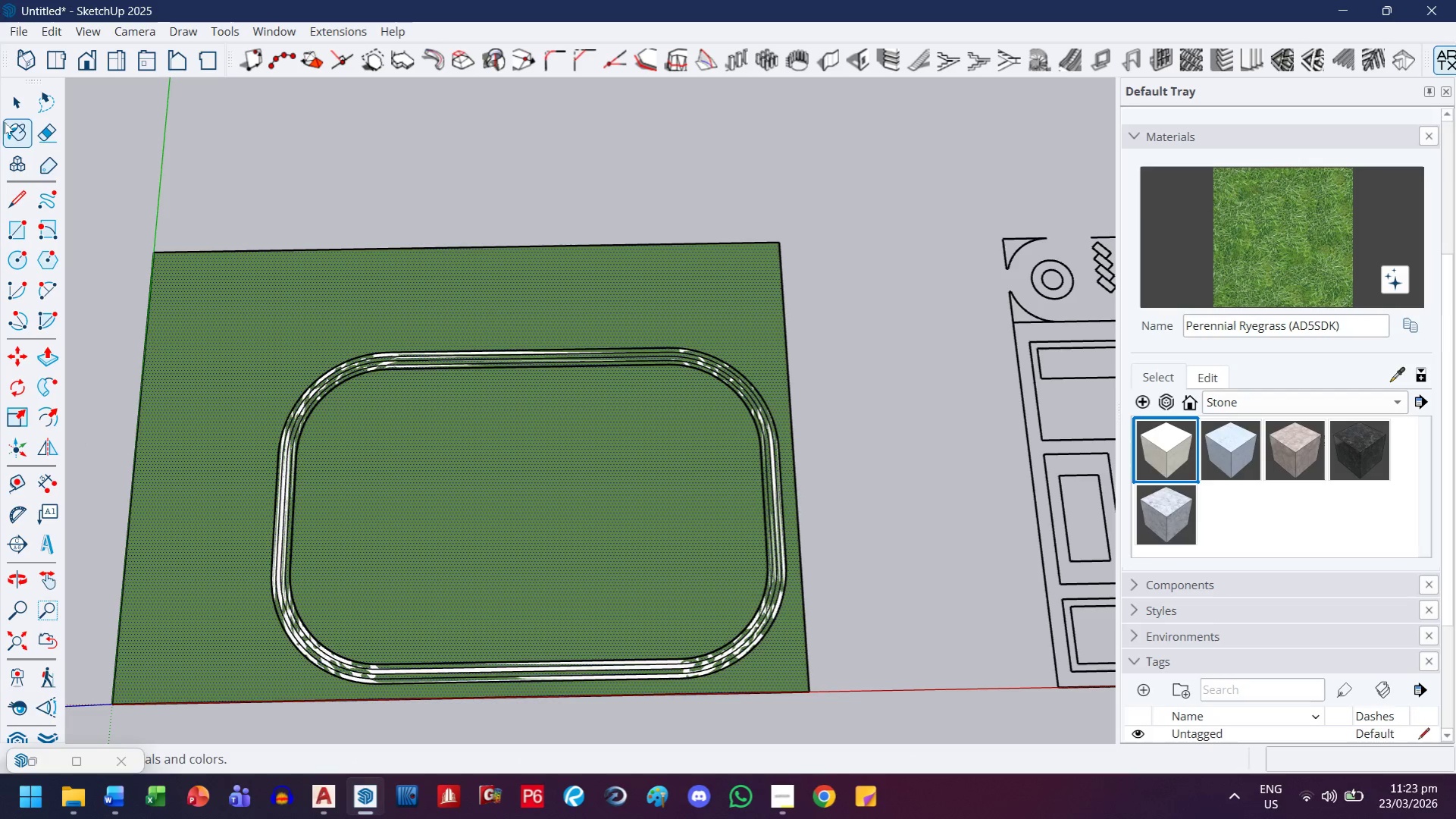 
double_click([184, 102])
 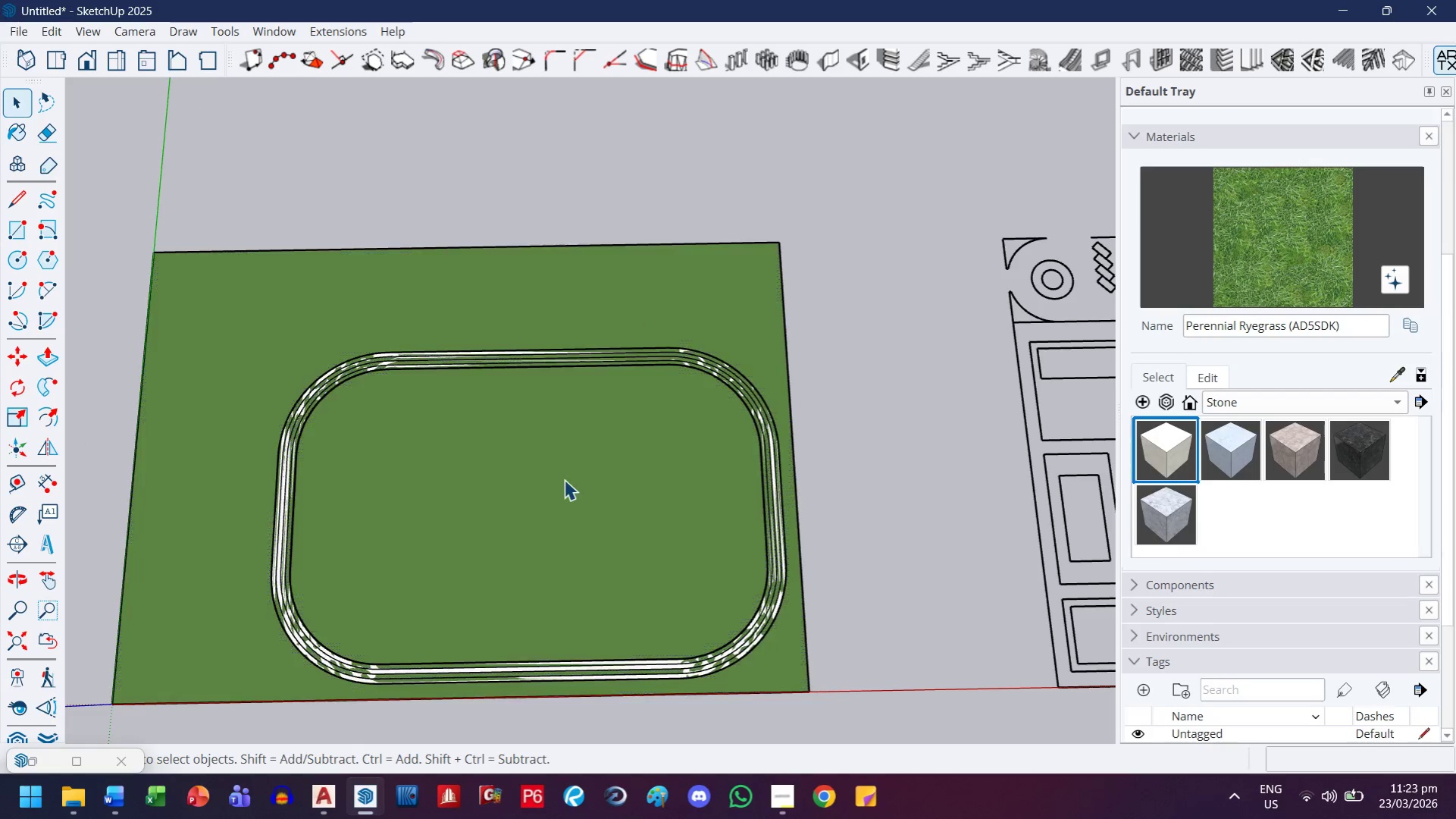 
scroll: coordinate [463, 413], scroll_direction: up, amount: 8.0
 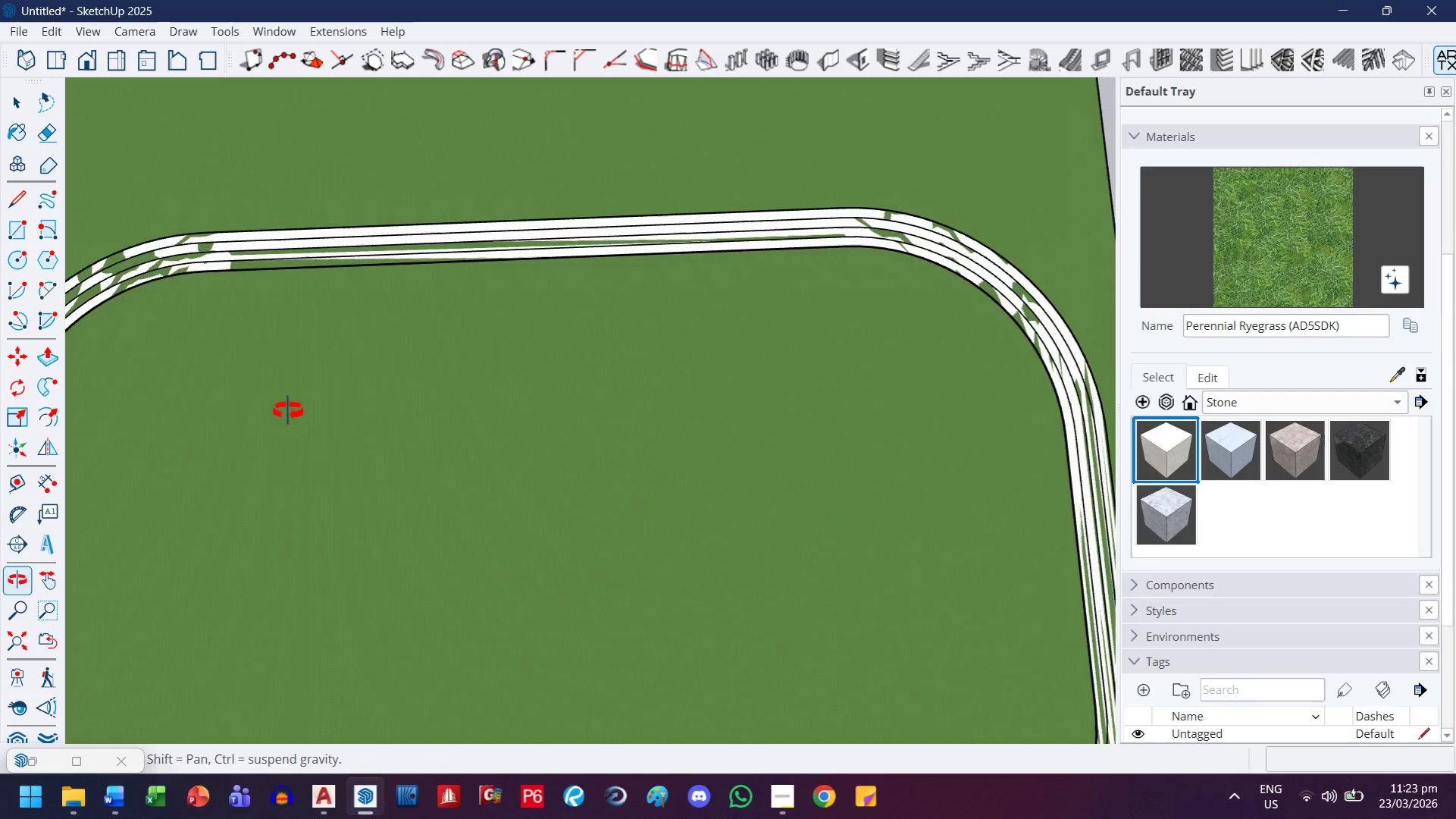 
scroll: coordinate [290, 409], scroll_direction: down, amount: 6.0
 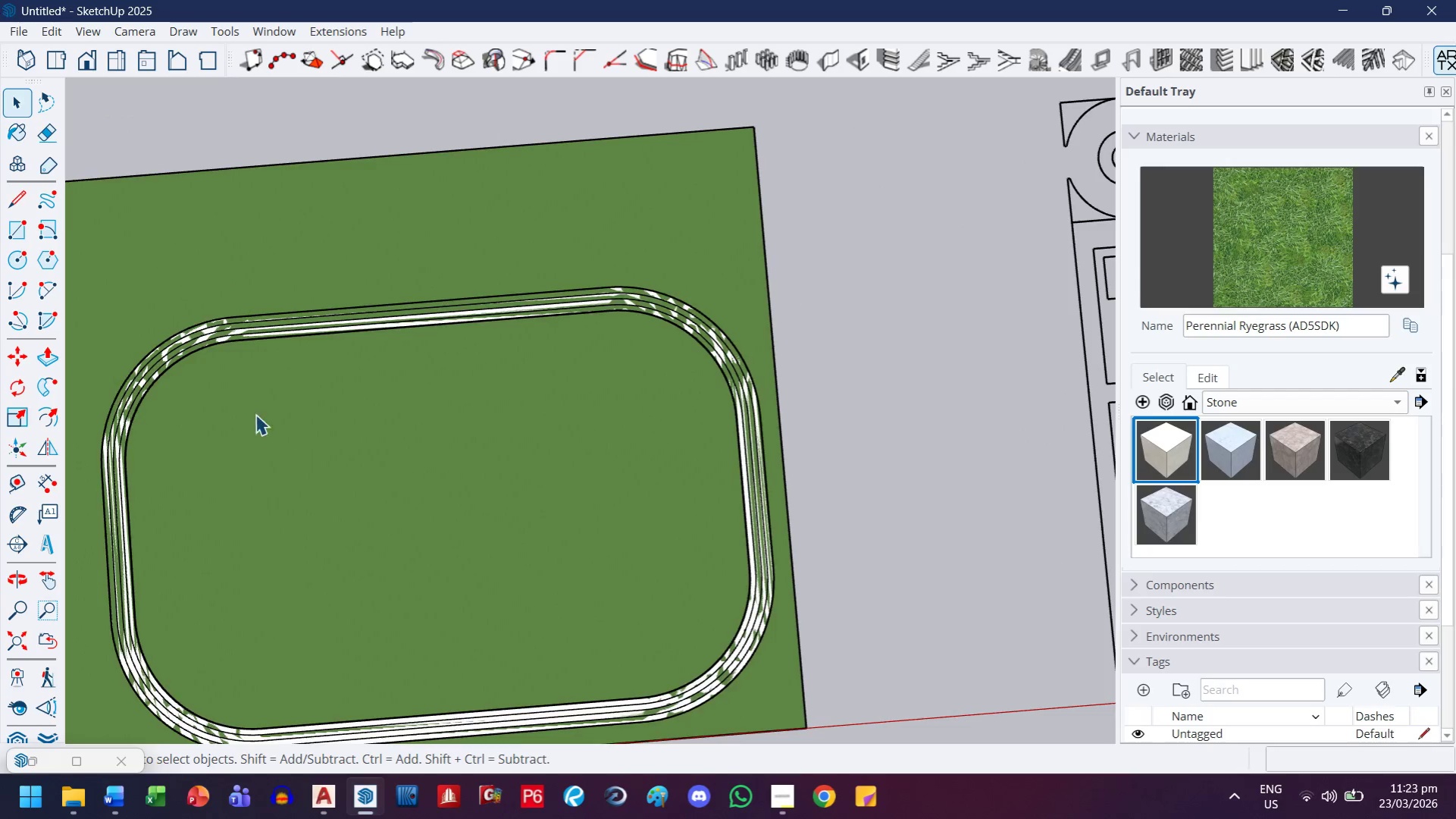 
left_click([310, 351])
 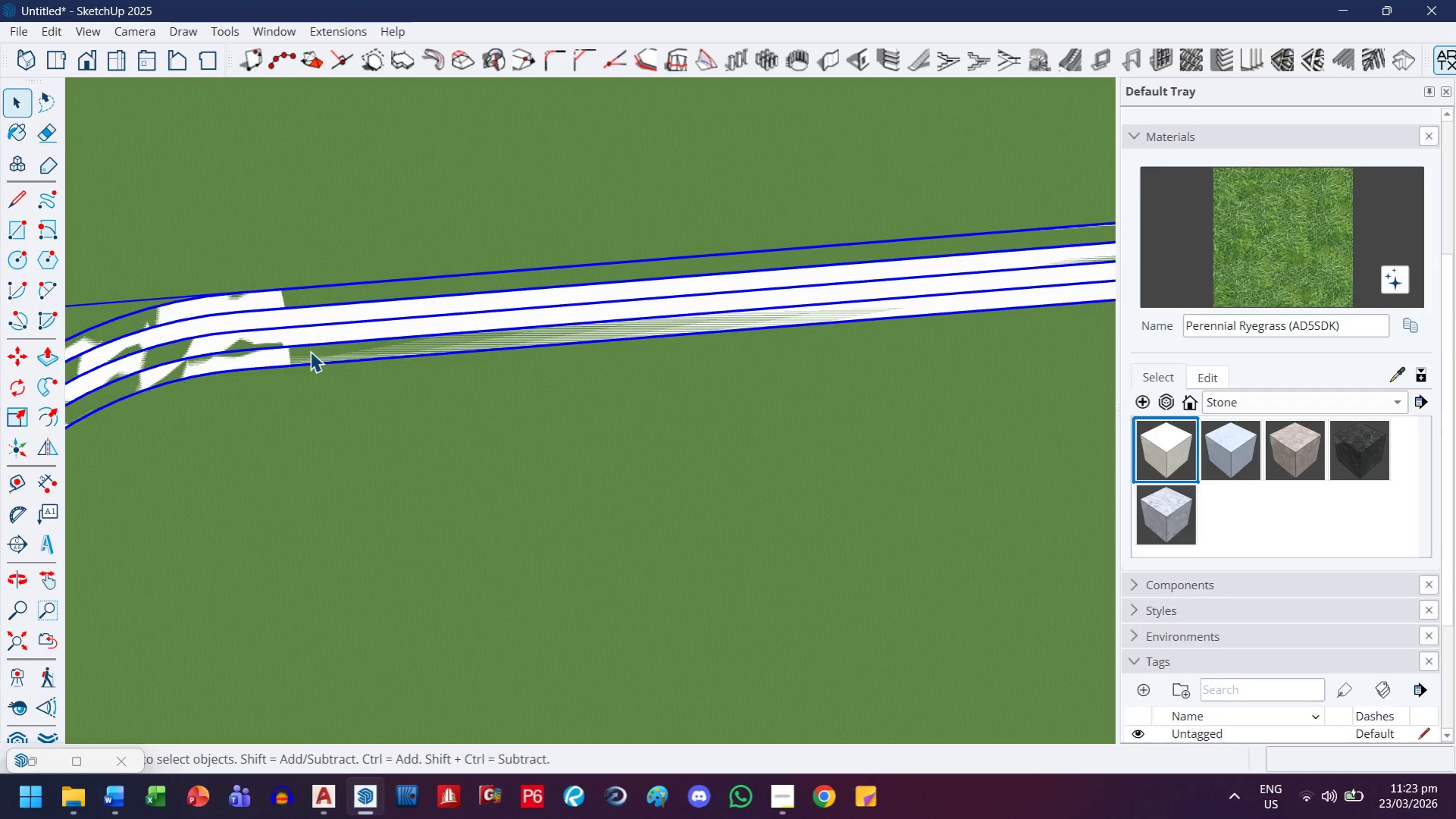 
scroll: coordinate [310, 353], scroll_direction: up, amount: 12.0
 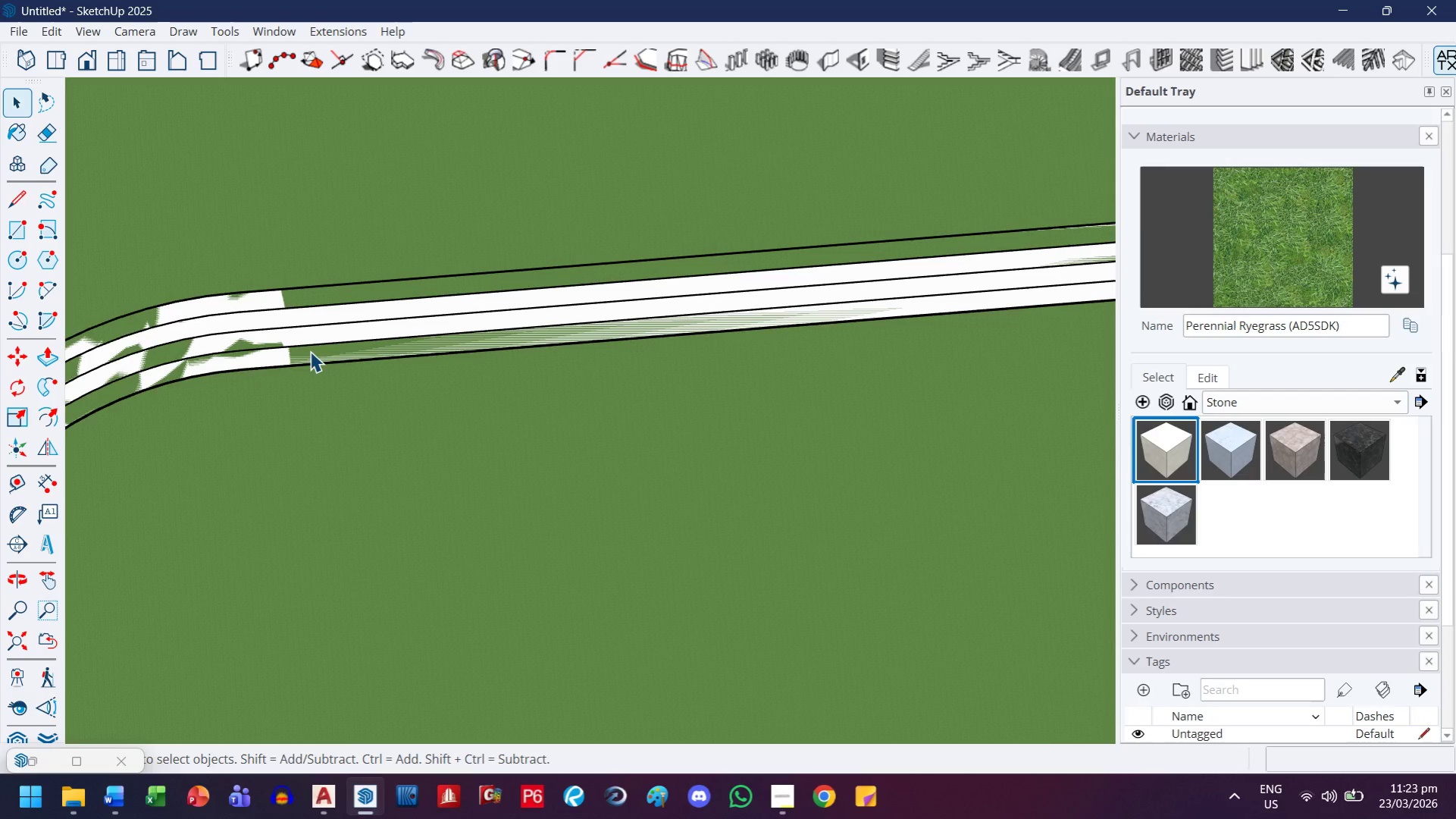 
double_click([310, 351])
 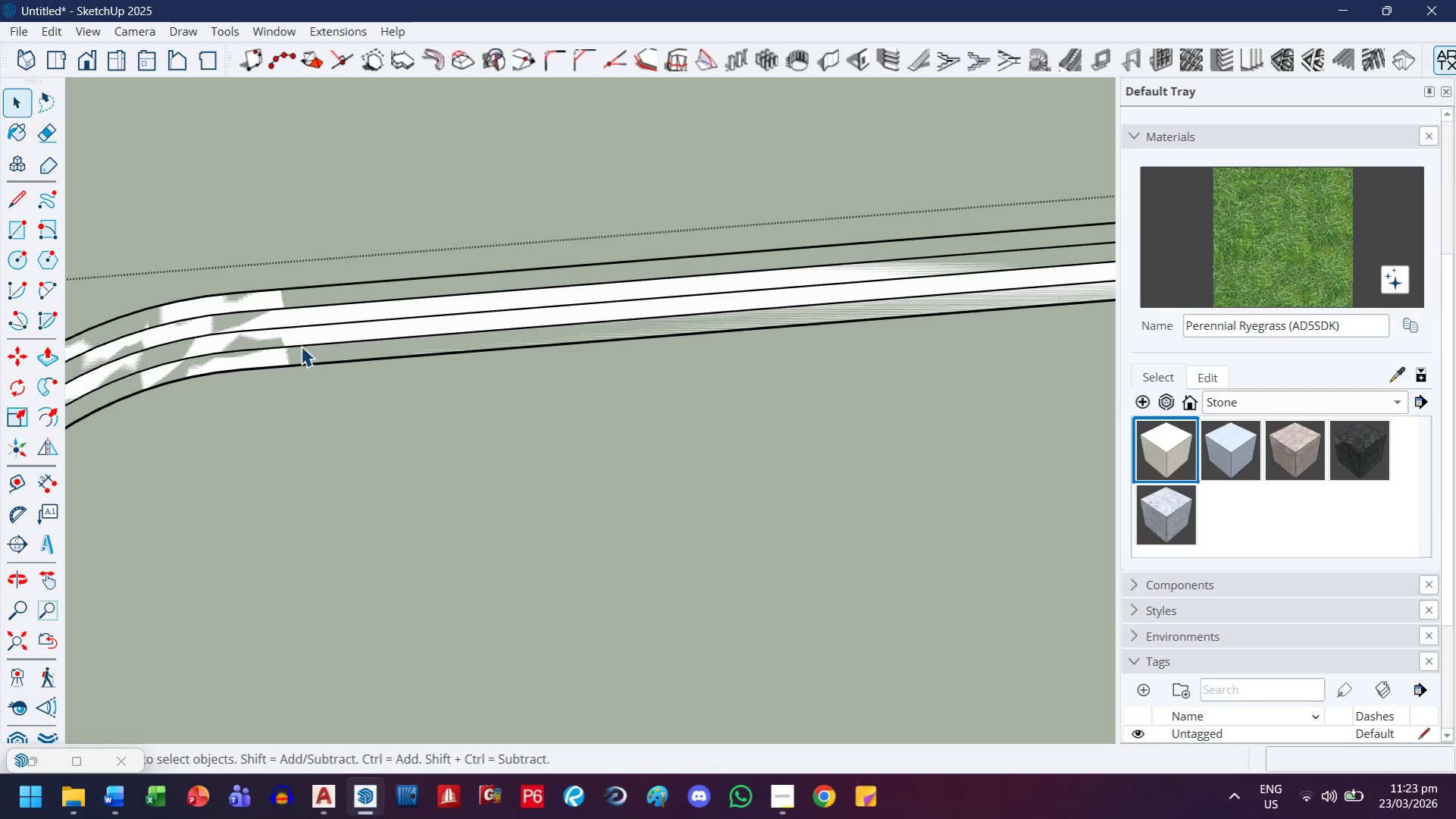 
scroll: coordinate [223, 400], scroll_direction: up, amount: 29.0
 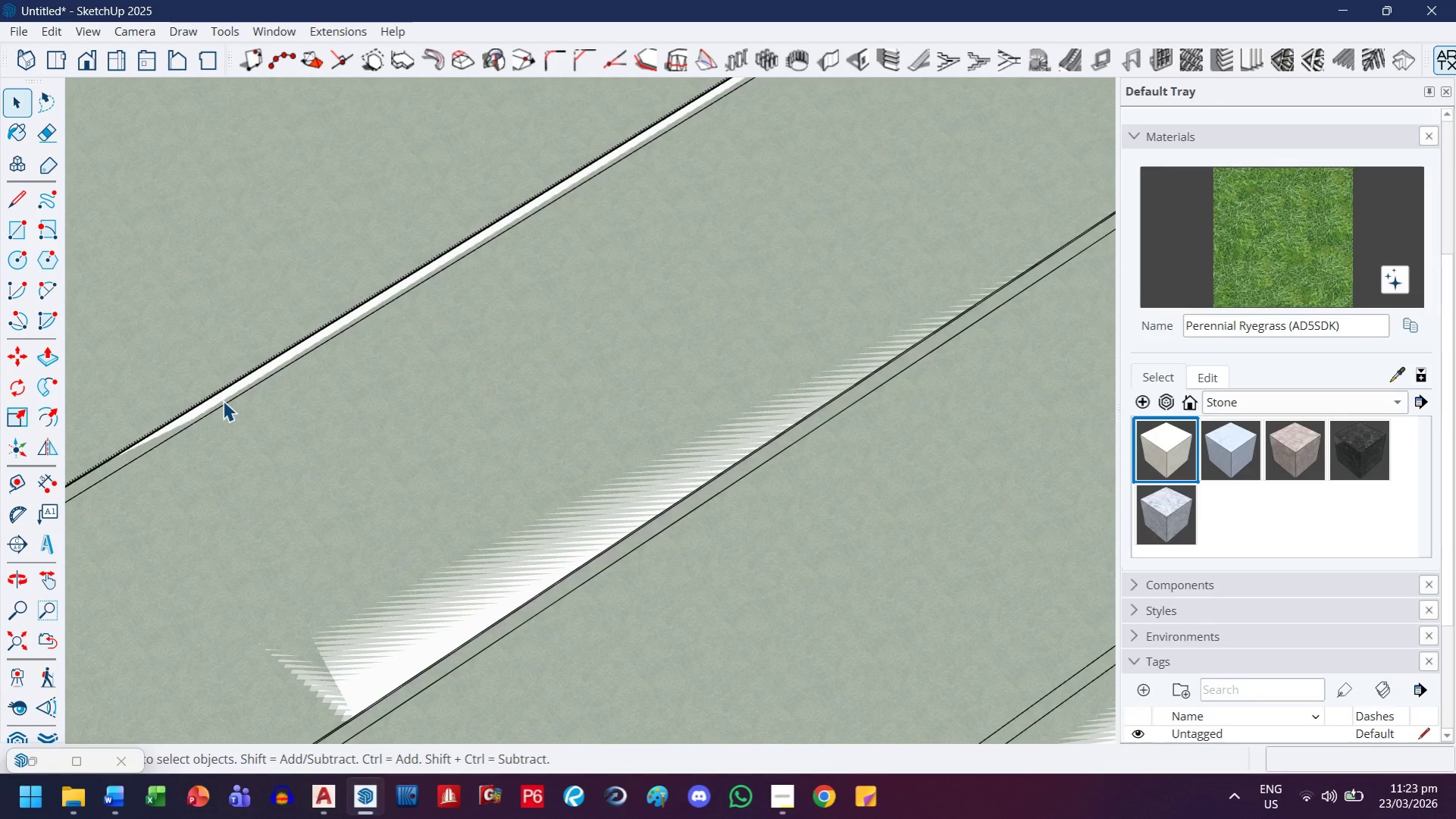 
key(P)
 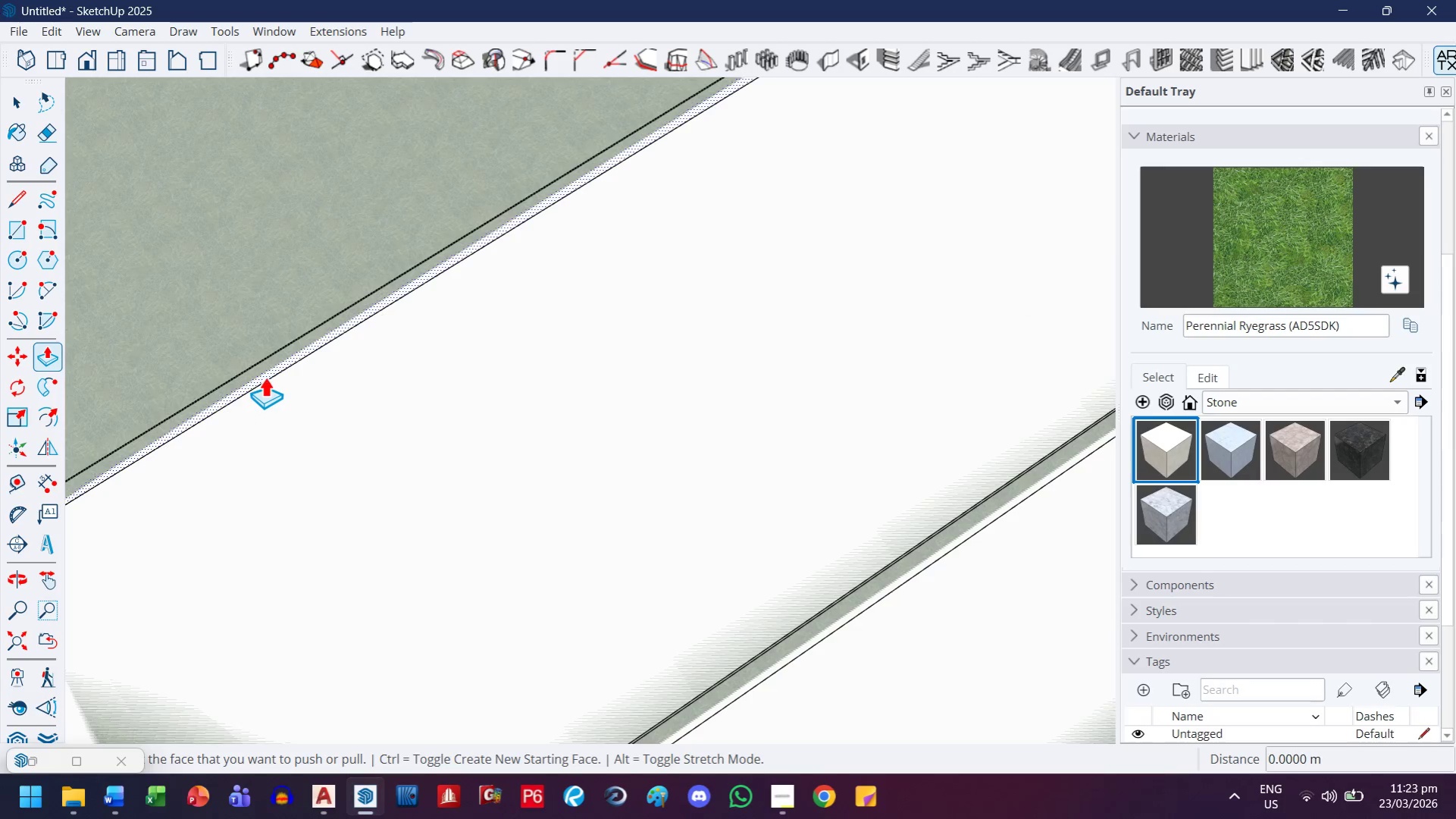 
scroll: coordinate [223, 400], scroll_direction: up, amount: 4.0
 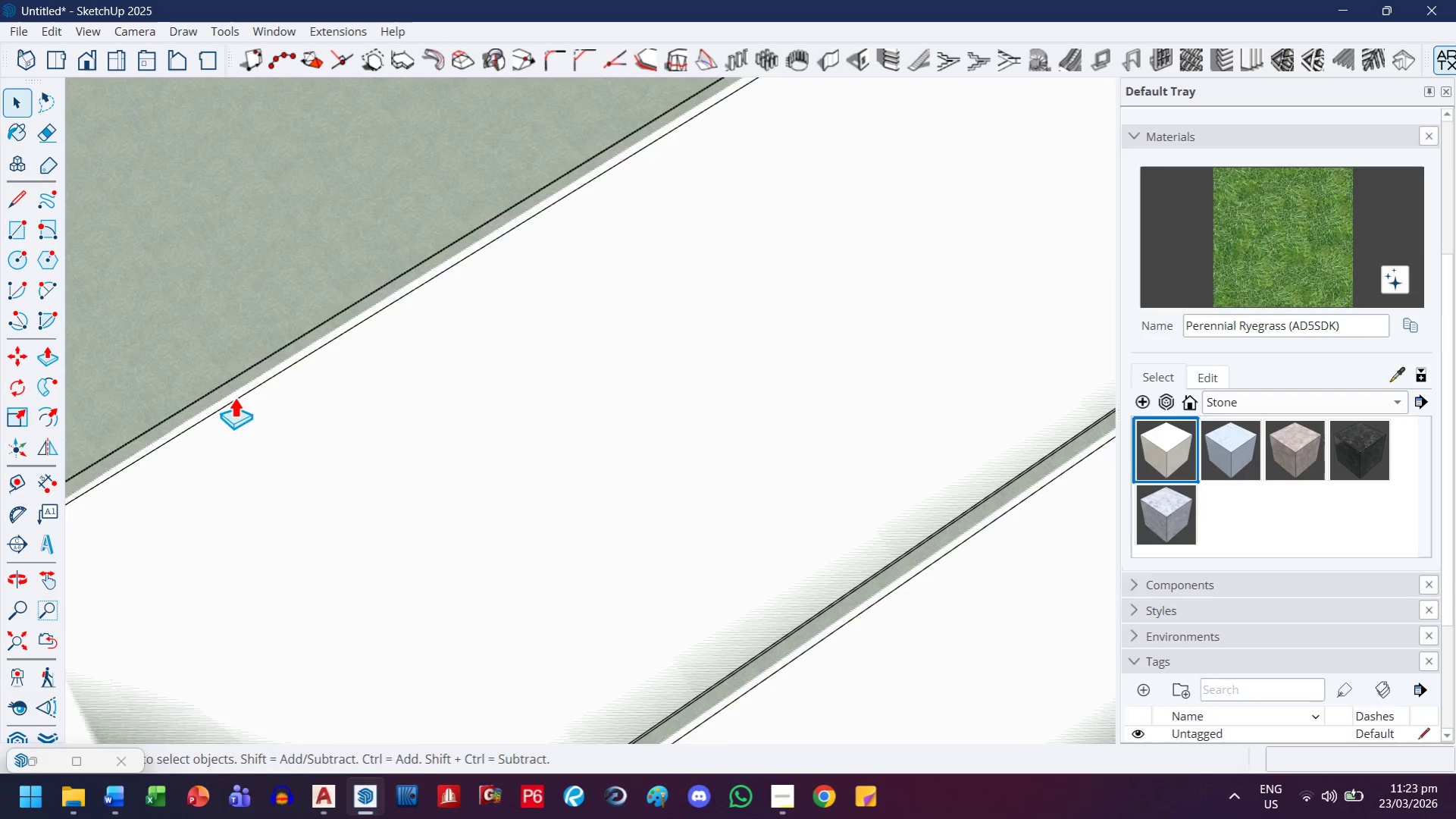 
left_click([265, 376])
 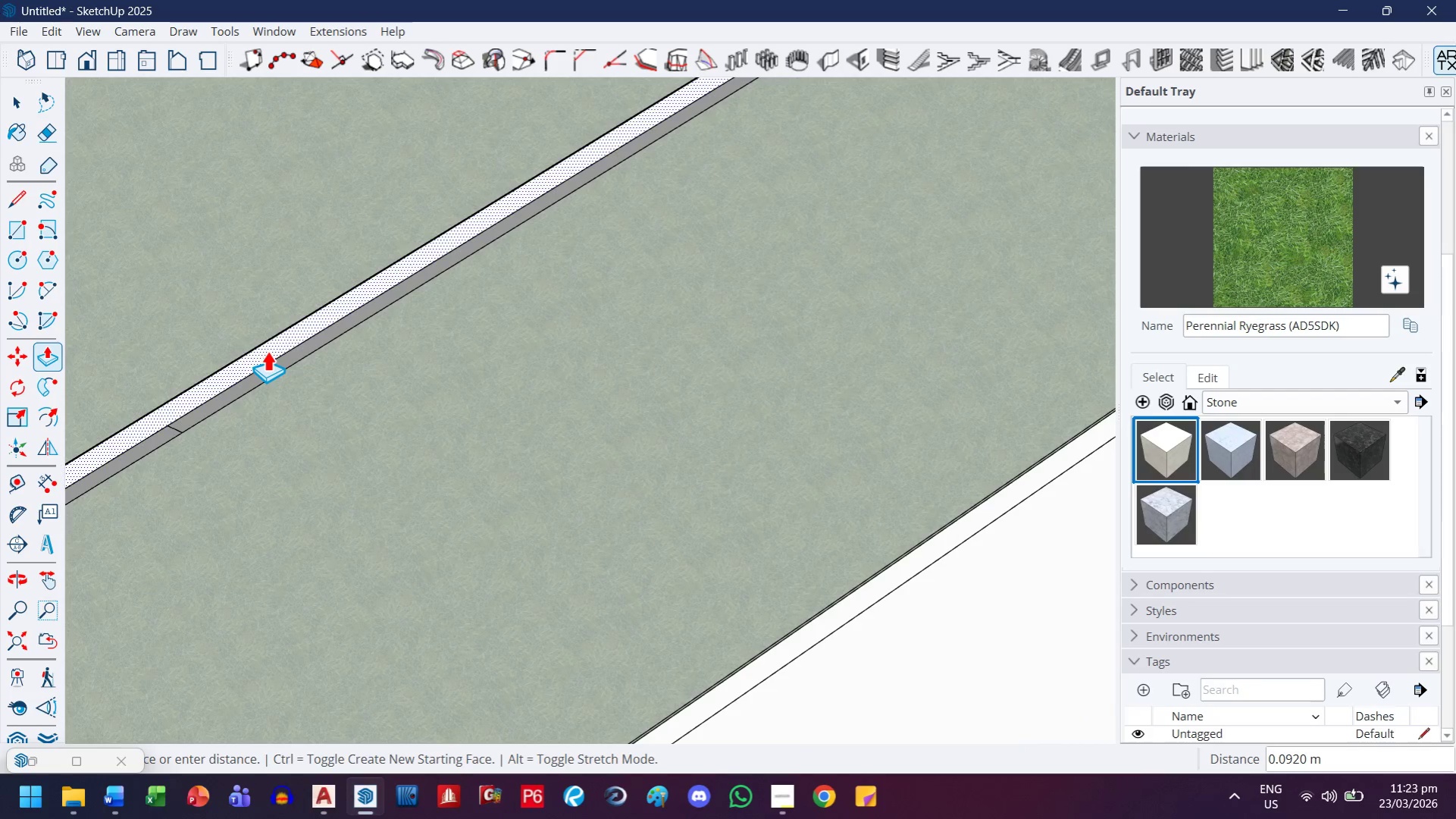 
wait(6.88)
 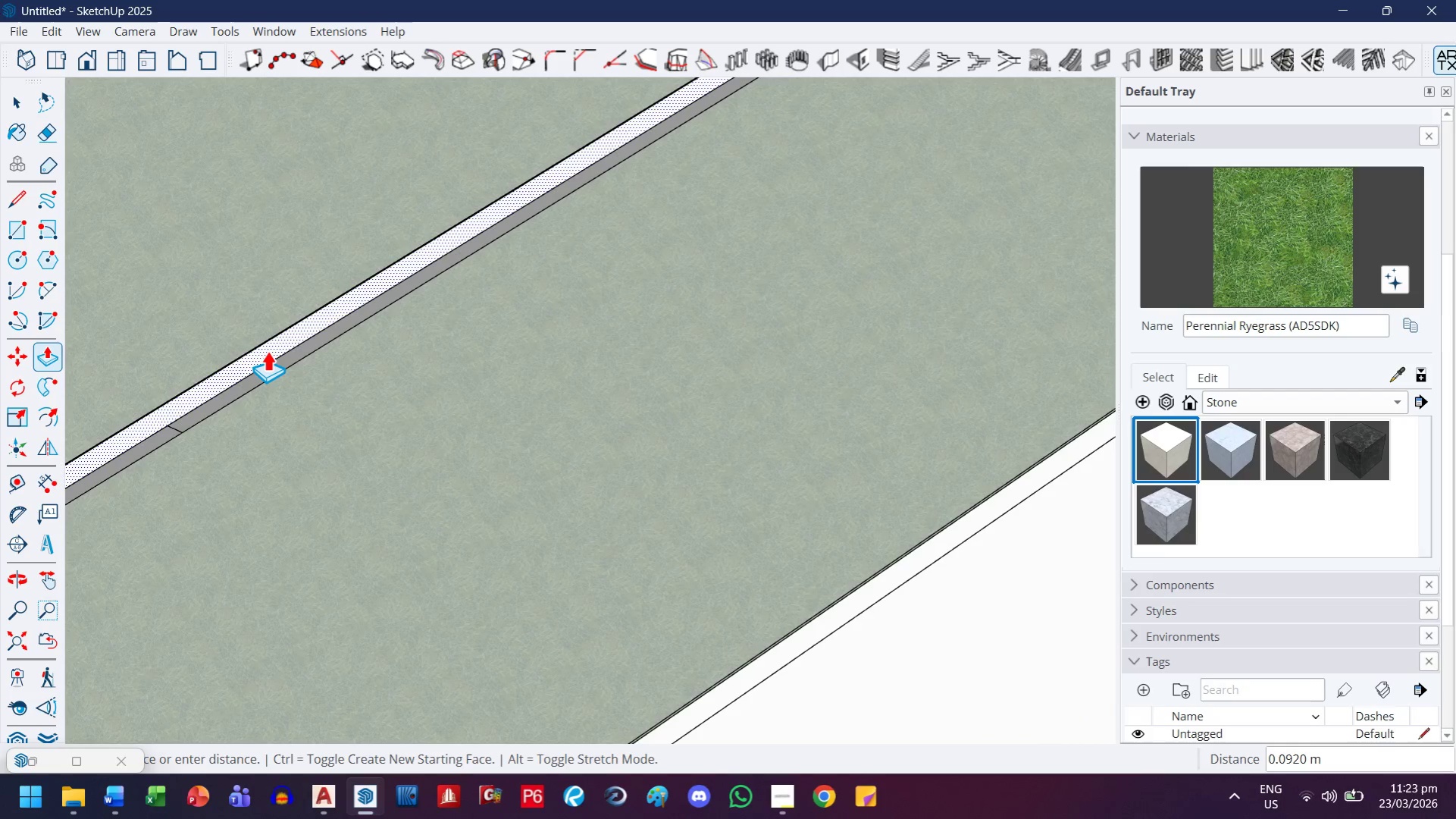 
type(.01)
 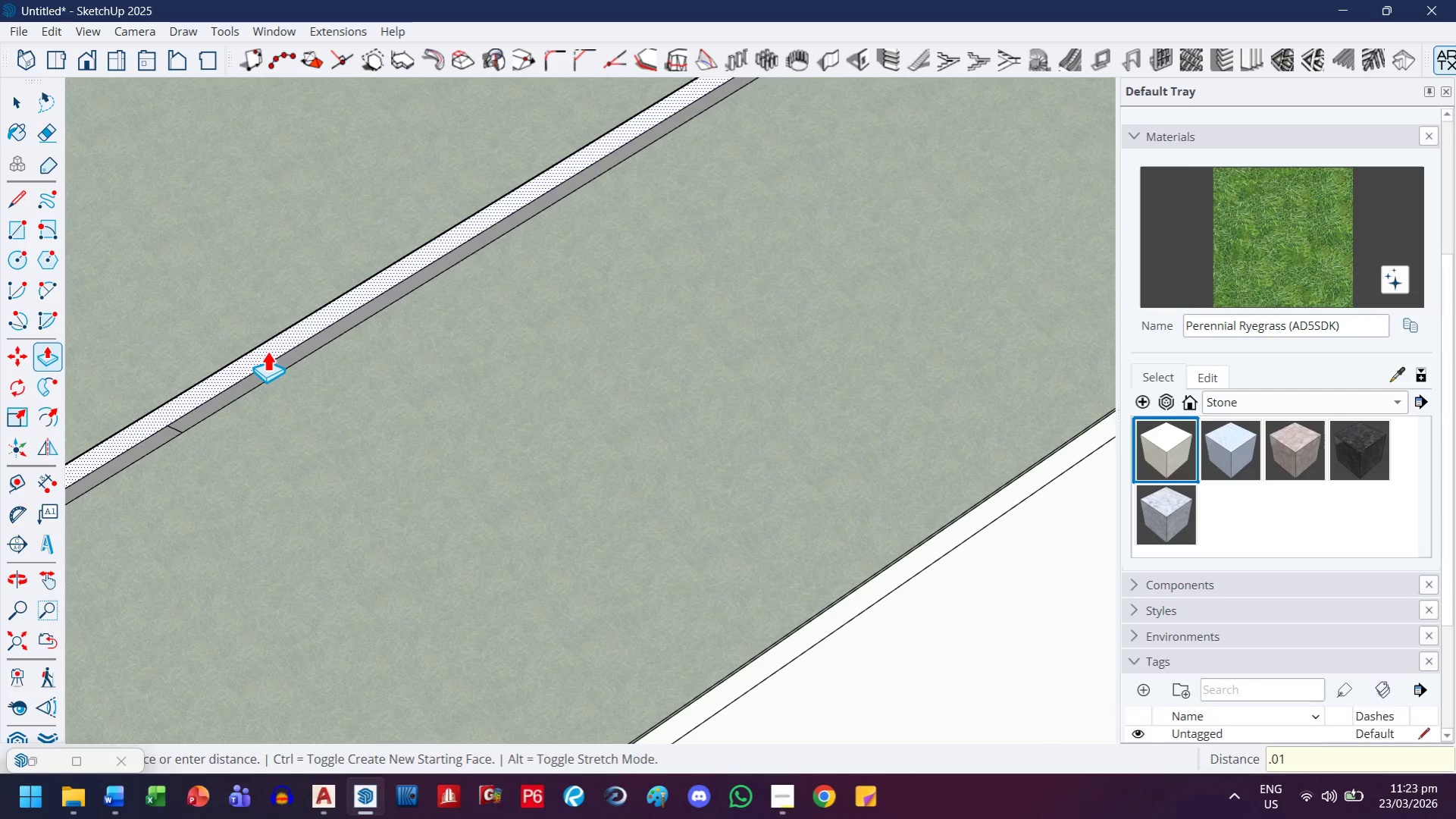 
key(Enter)
 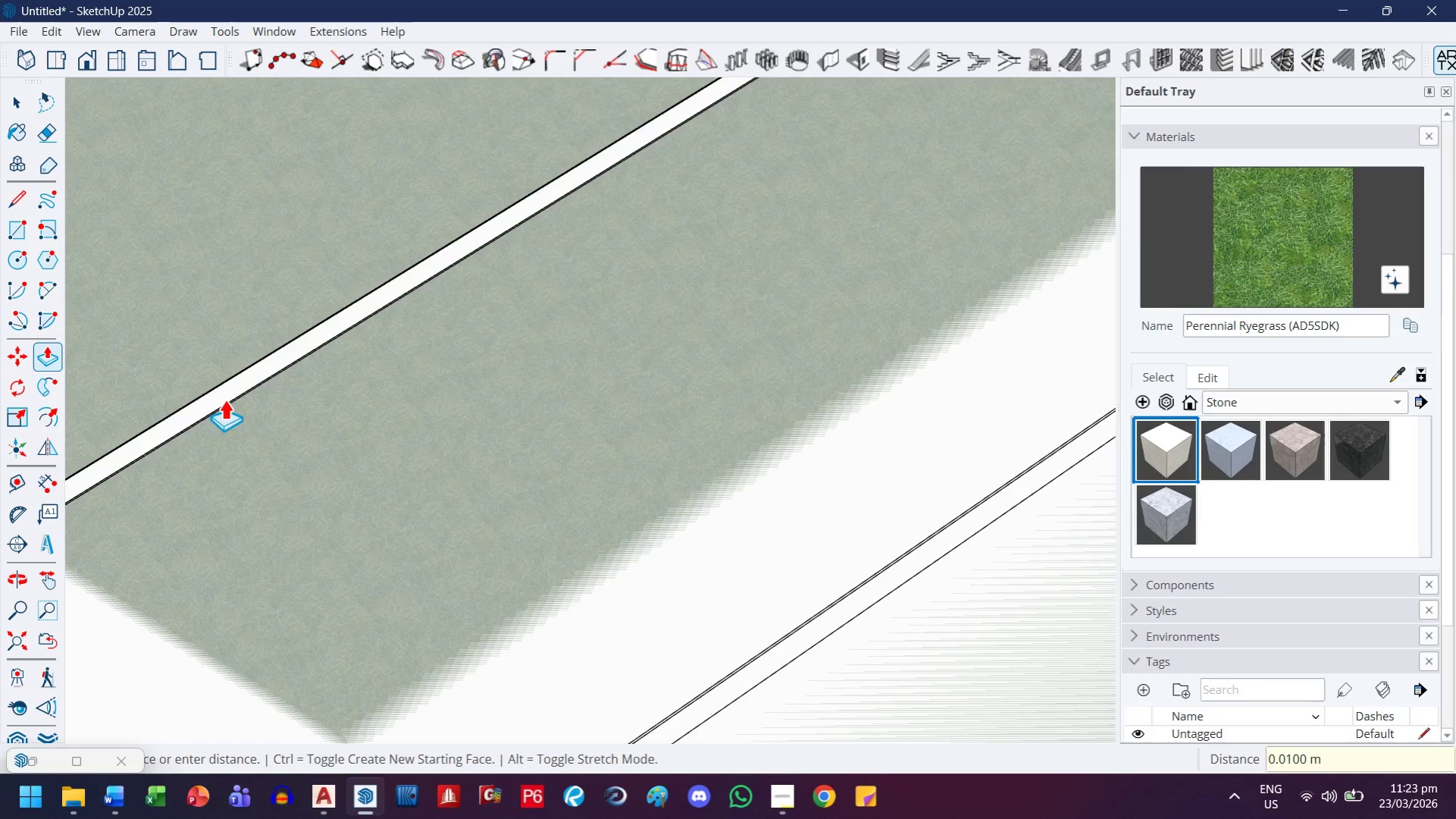 
scroll: coordinate [173, 435], scroll_direction: up, amount: 27.0
 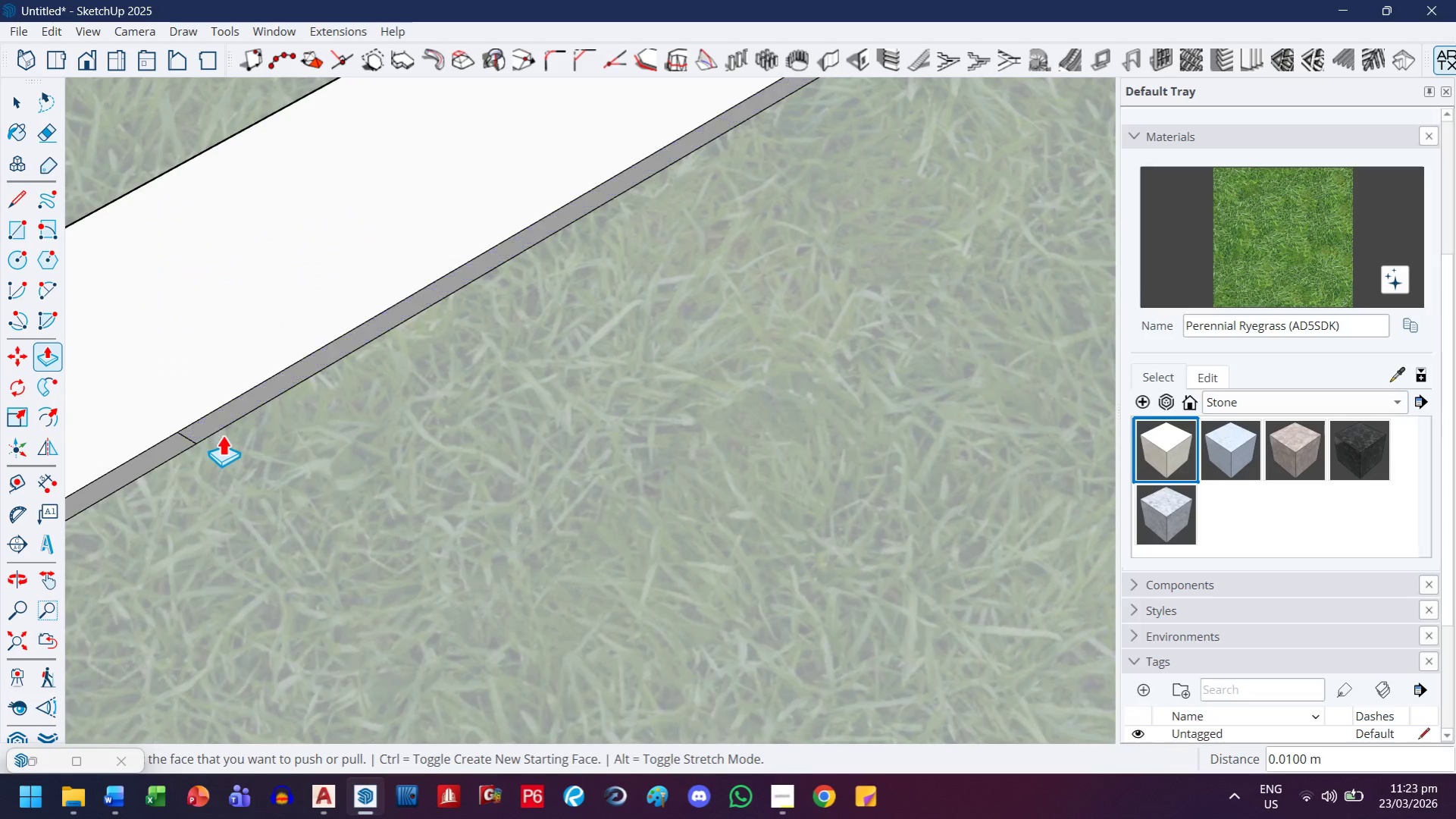 
type(eh)
 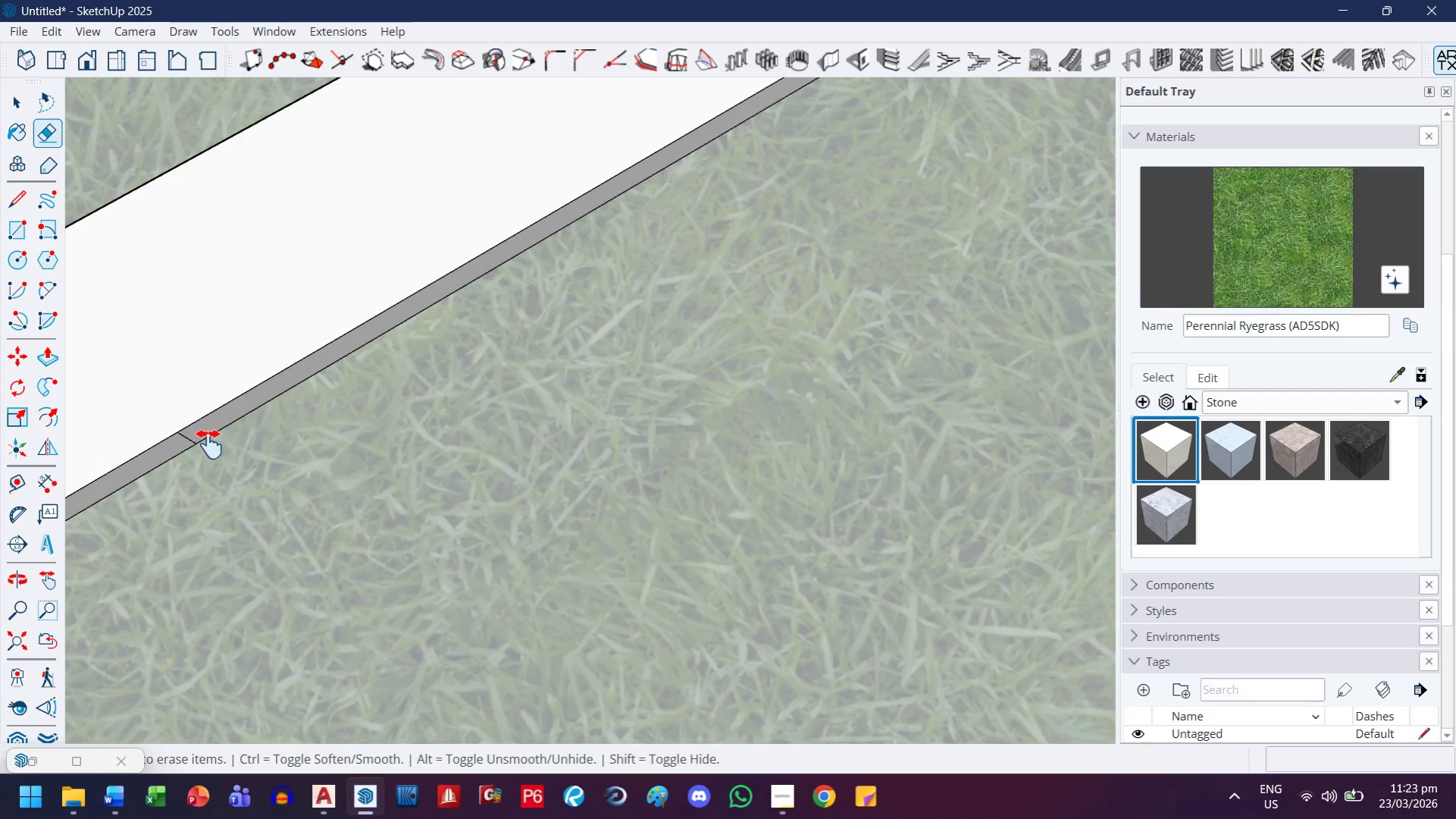 
left_click_drag(start_coordinate=[209, 444], to_coordinate=[670, 250])
 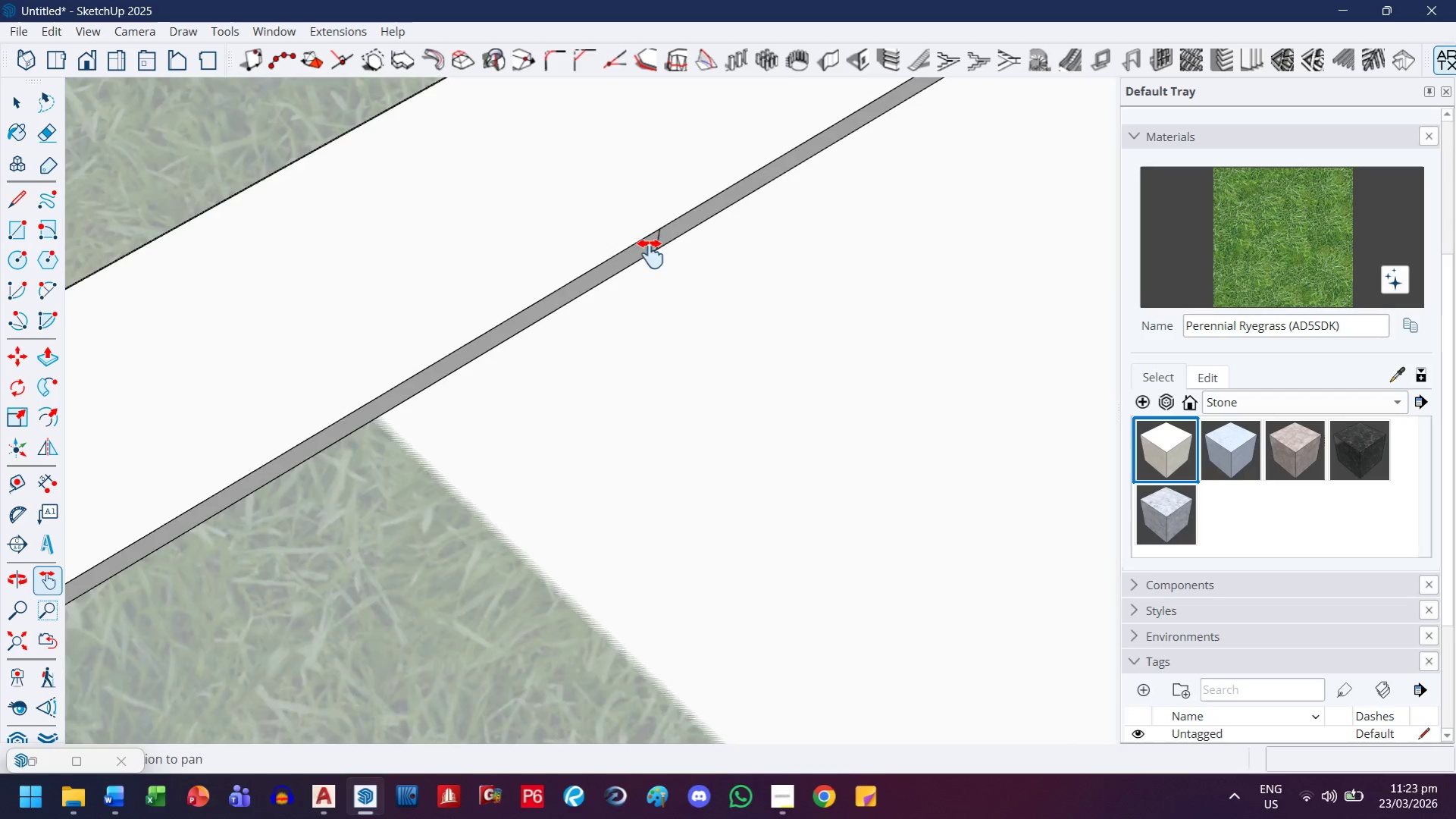 
key(Escape)
 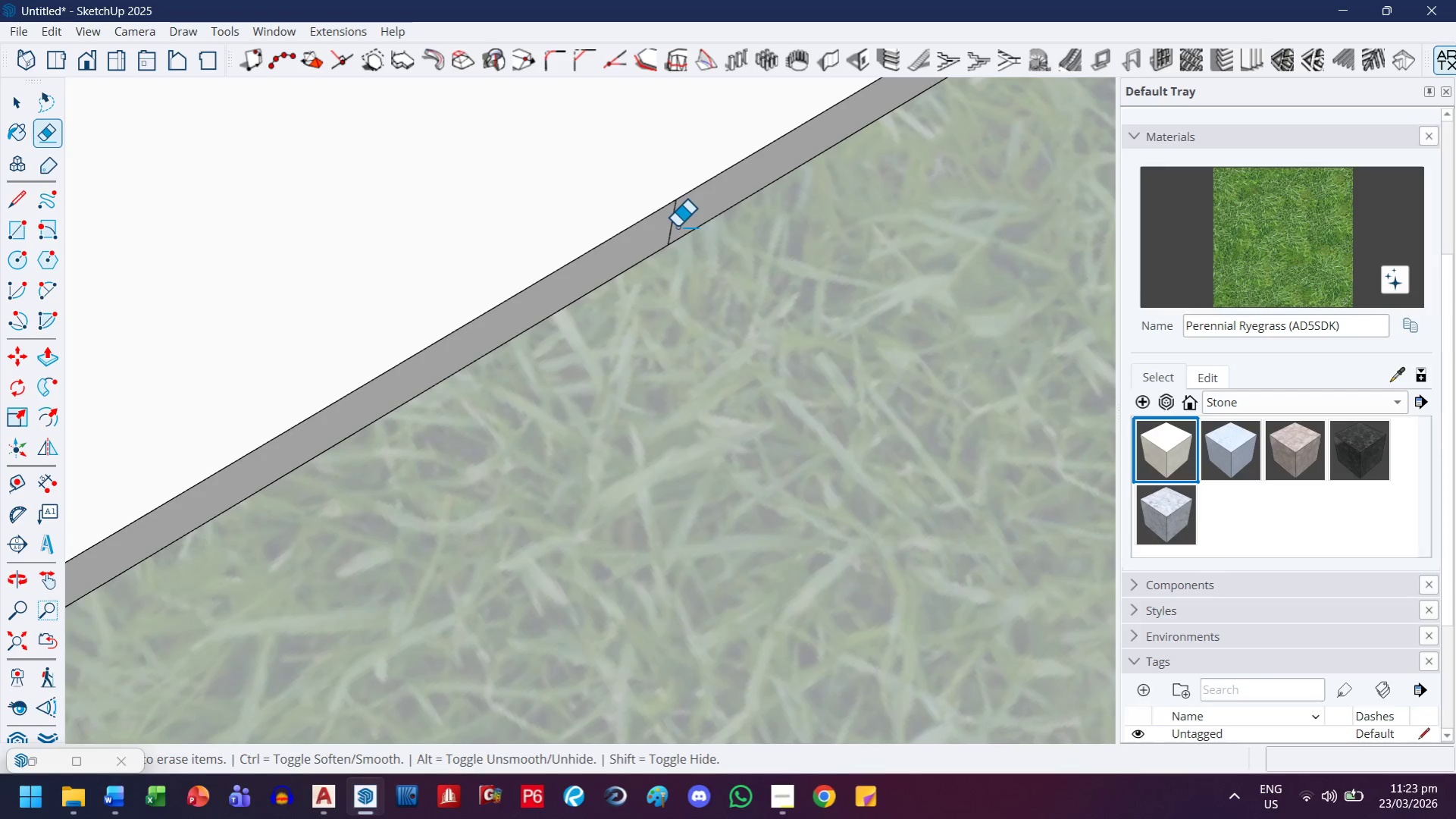 
left_click_drag(start_coordinate=[677, 226], to_coordinate=[669, 228])
 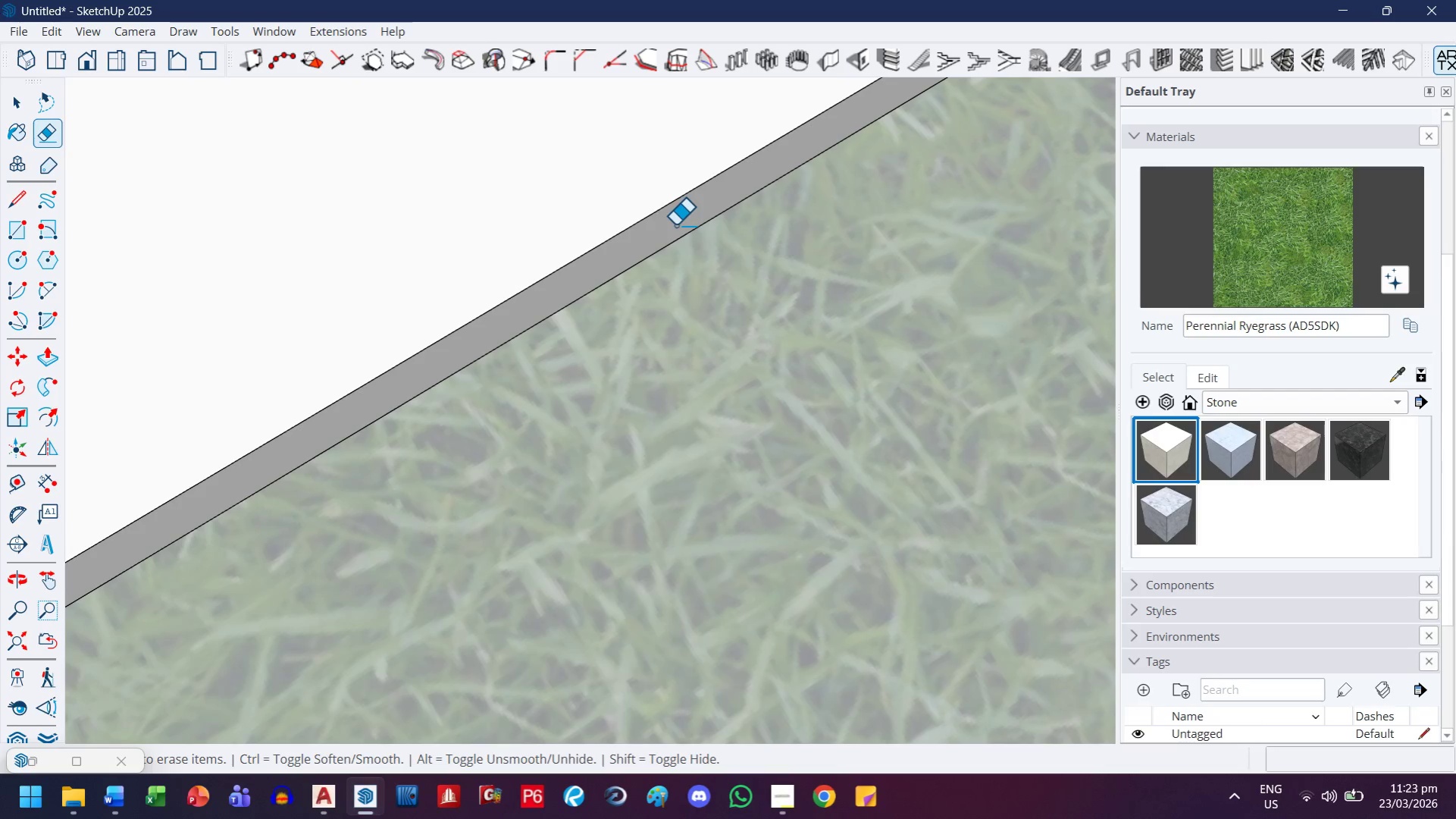 
scroll: coordinate [645, 254], scroll_direction: up, amount: 7.0
 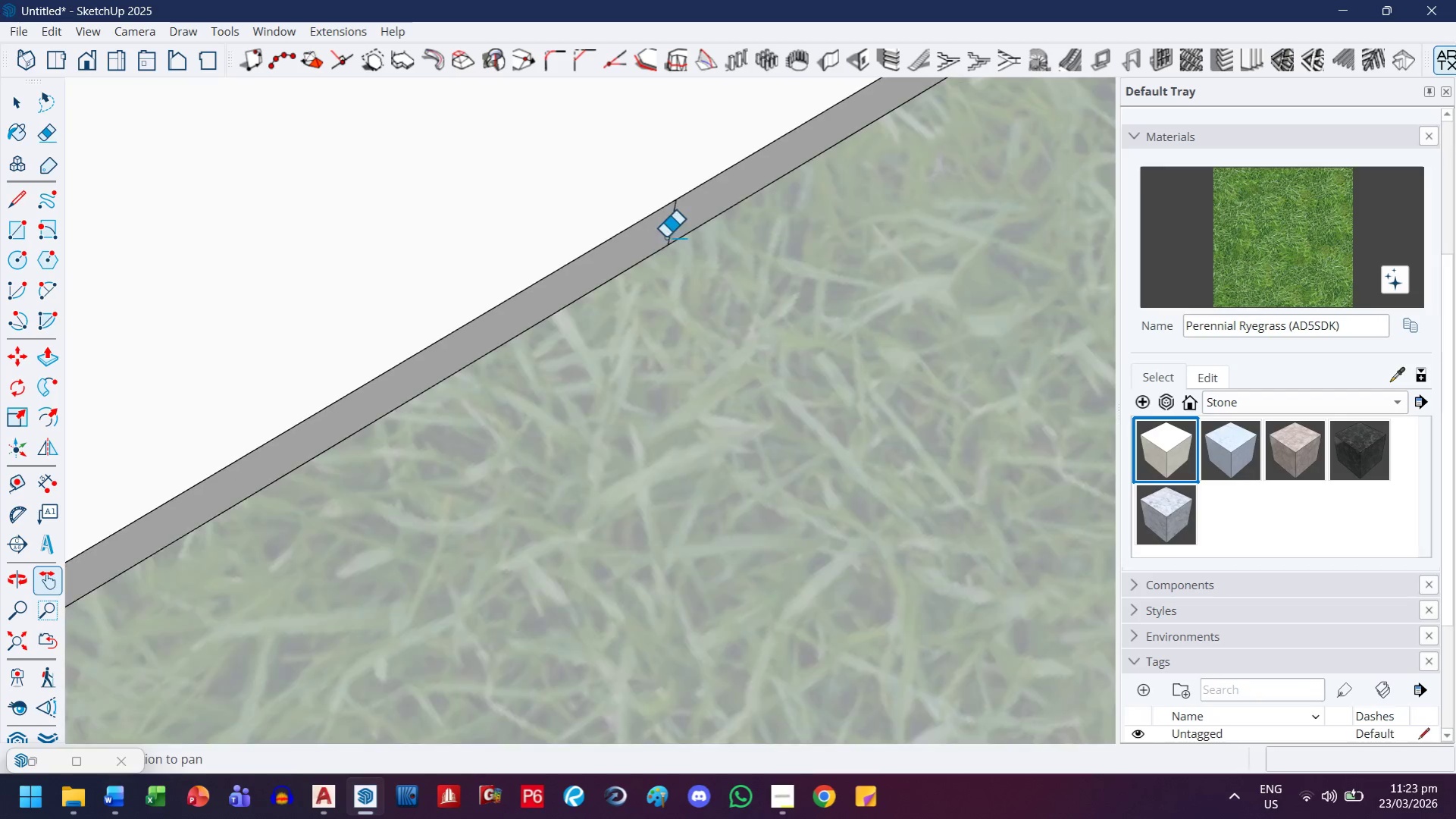 
key(P)
 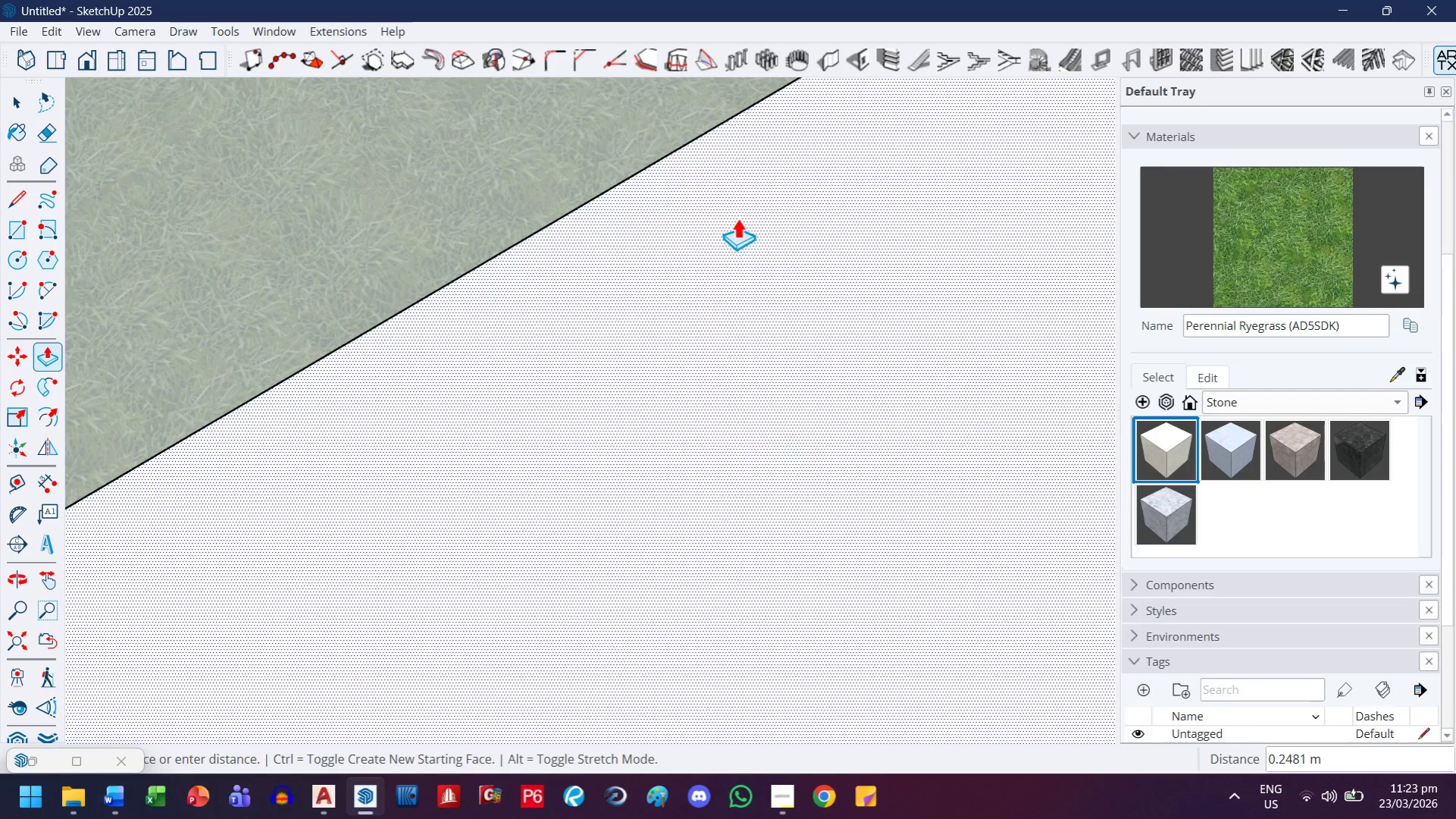 
scroll: coordinate [635, 350], scroll_direction: down, amount: 26.0
 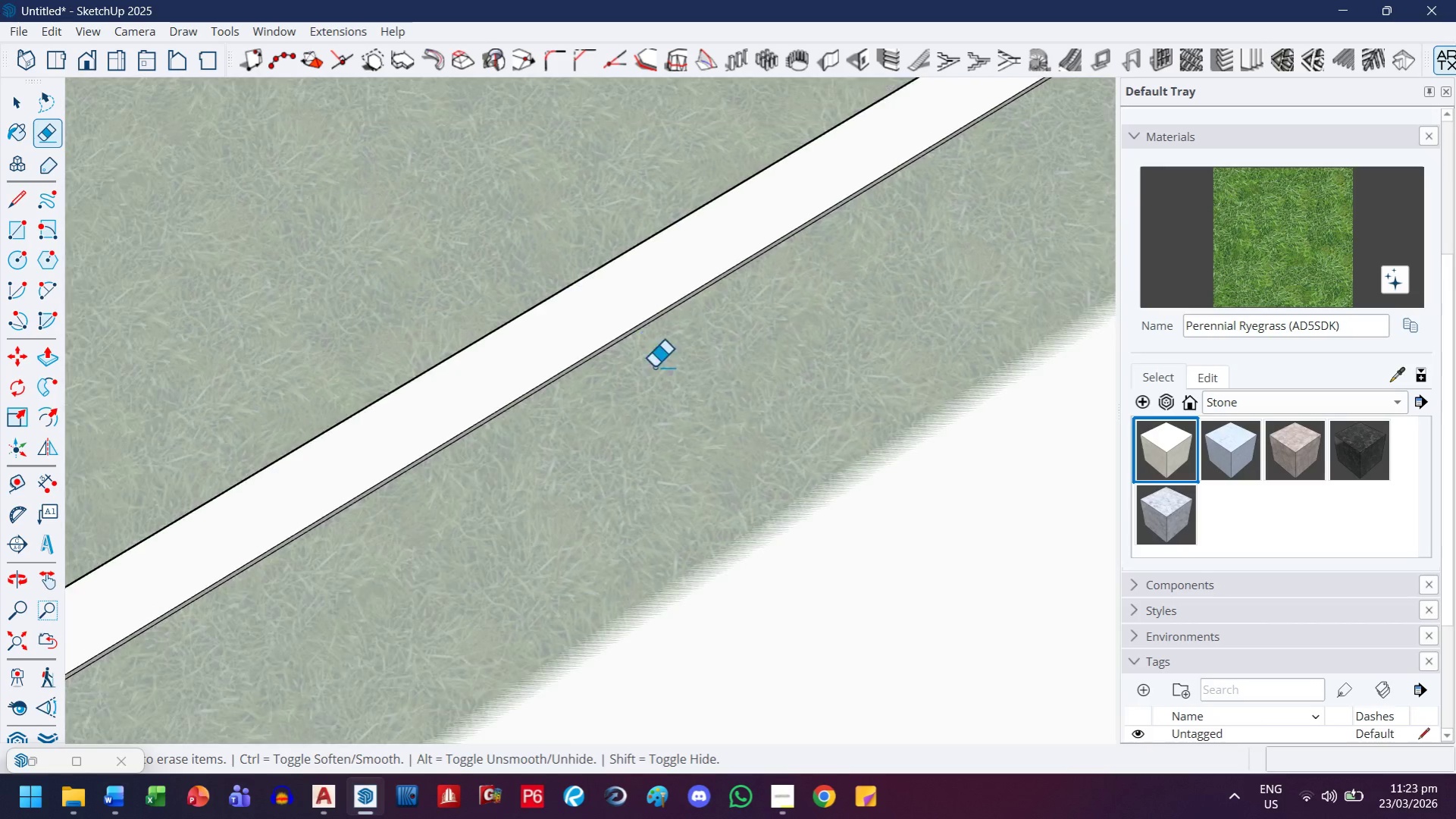 
type(.01 )
 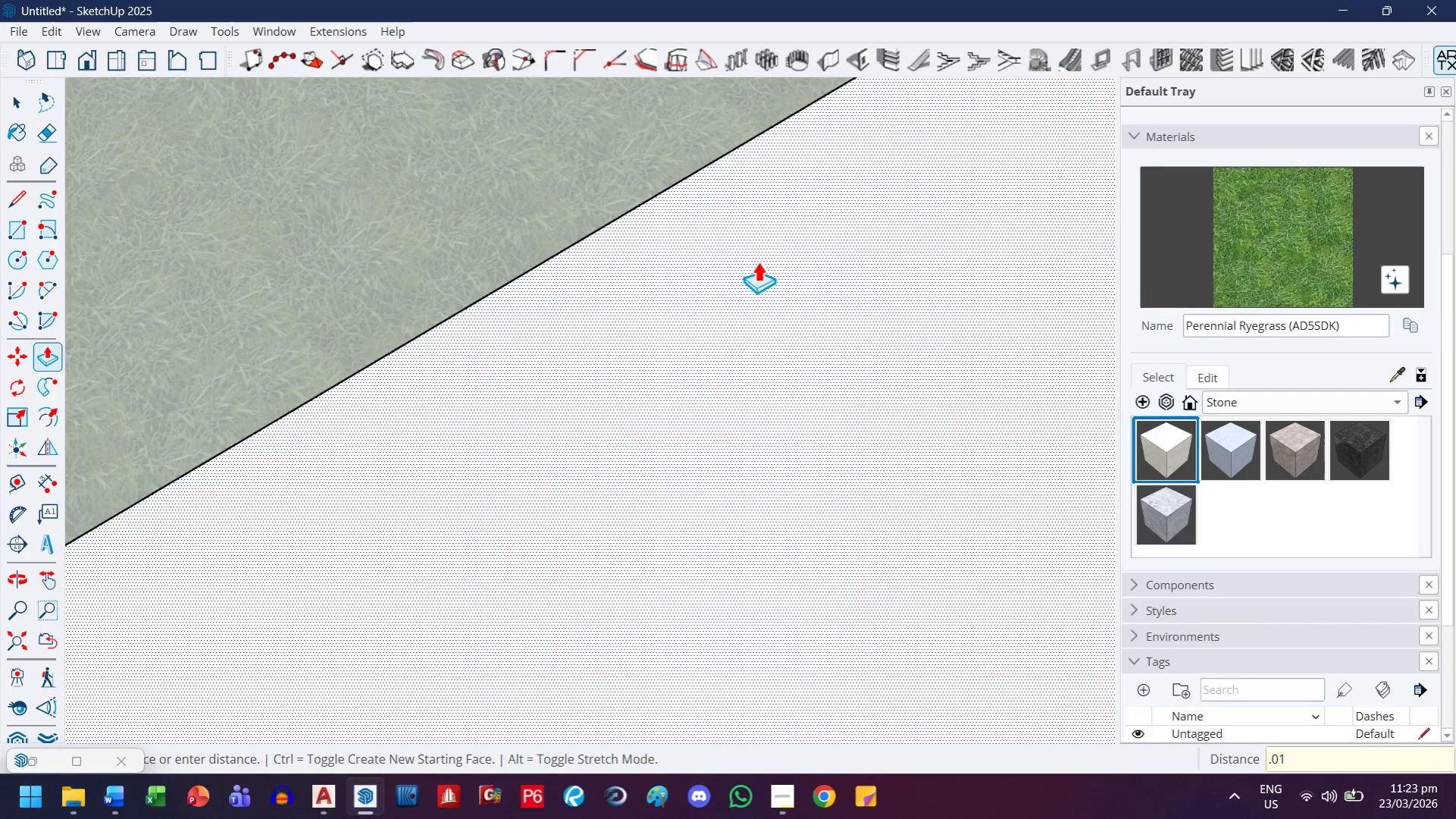 
scroll: coordinate [757, 267], scroll_direction: down, amount: 4.0
 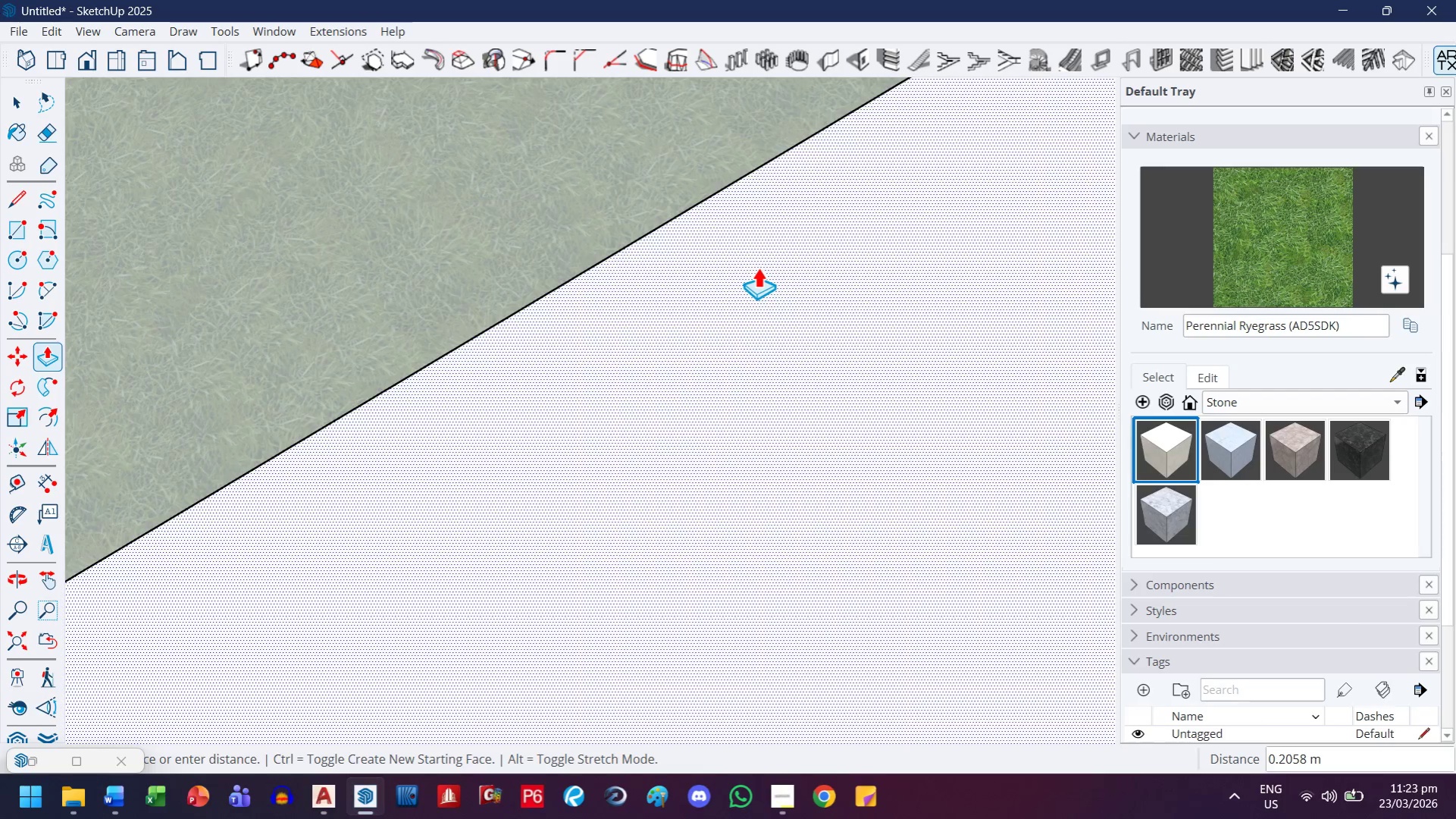 
type(.01)
 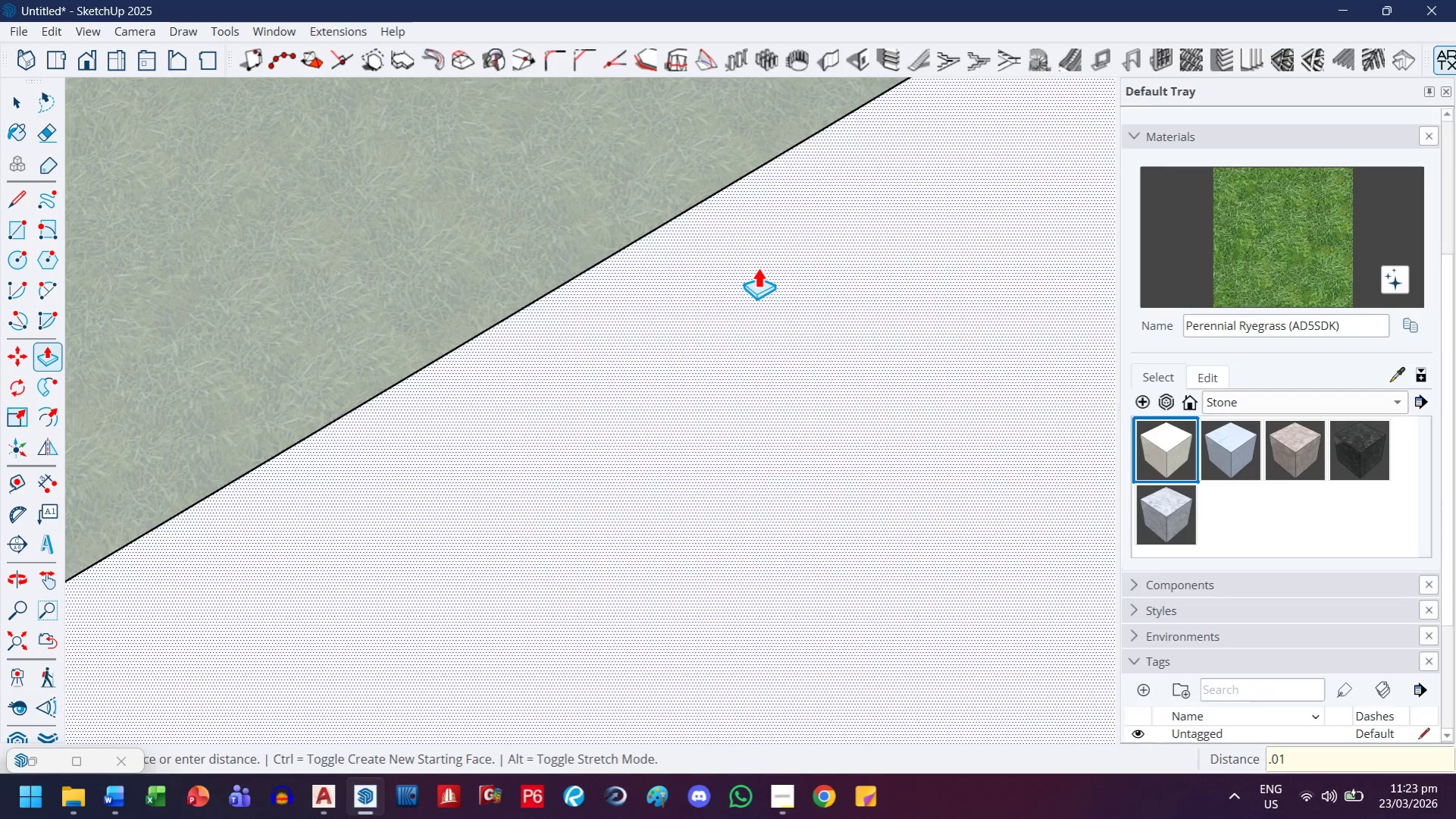 
key(Enter)
 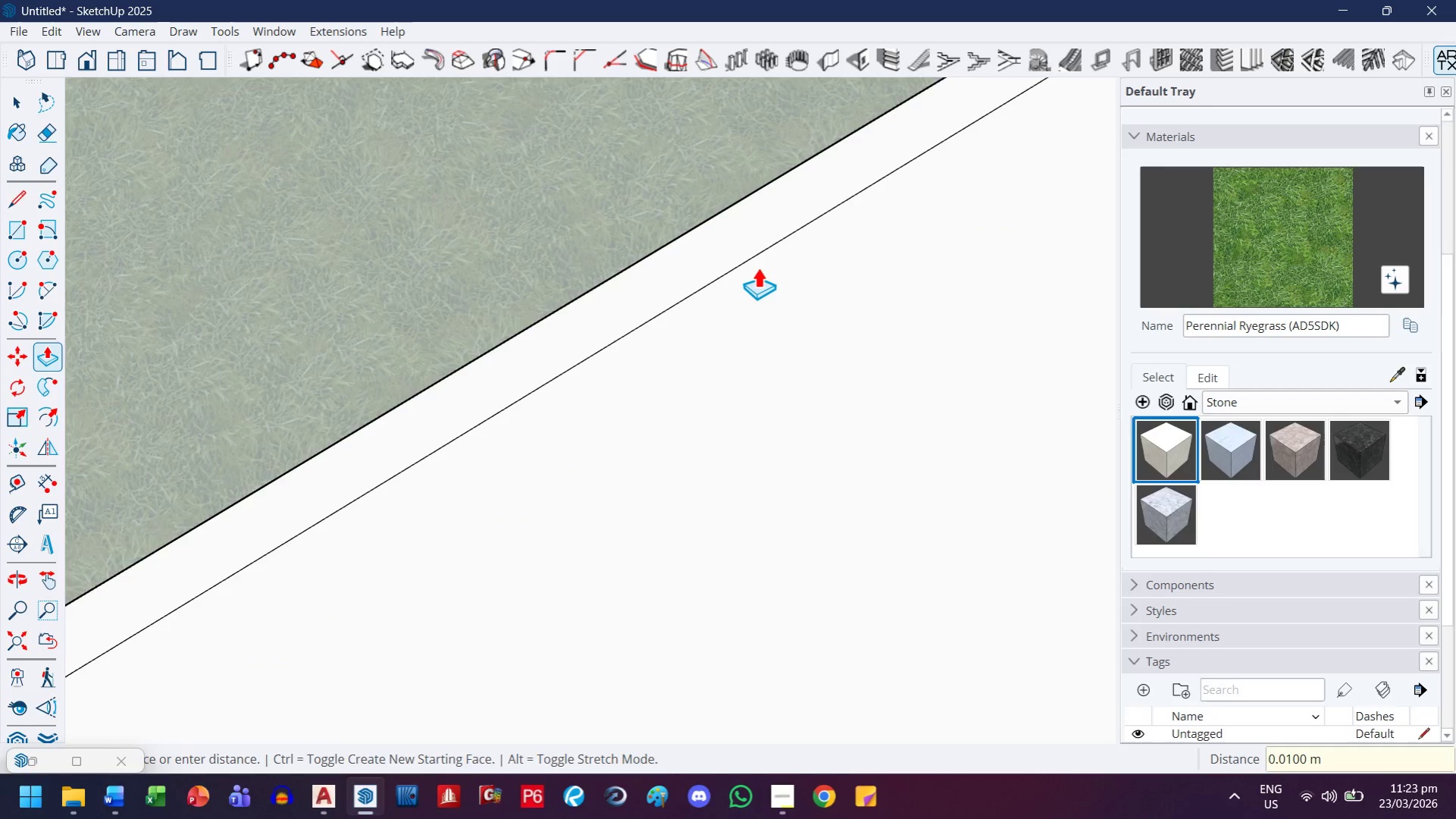 
left_click_drag(start_coordinate=[814, 384], to_coordinate=[808, 382])
 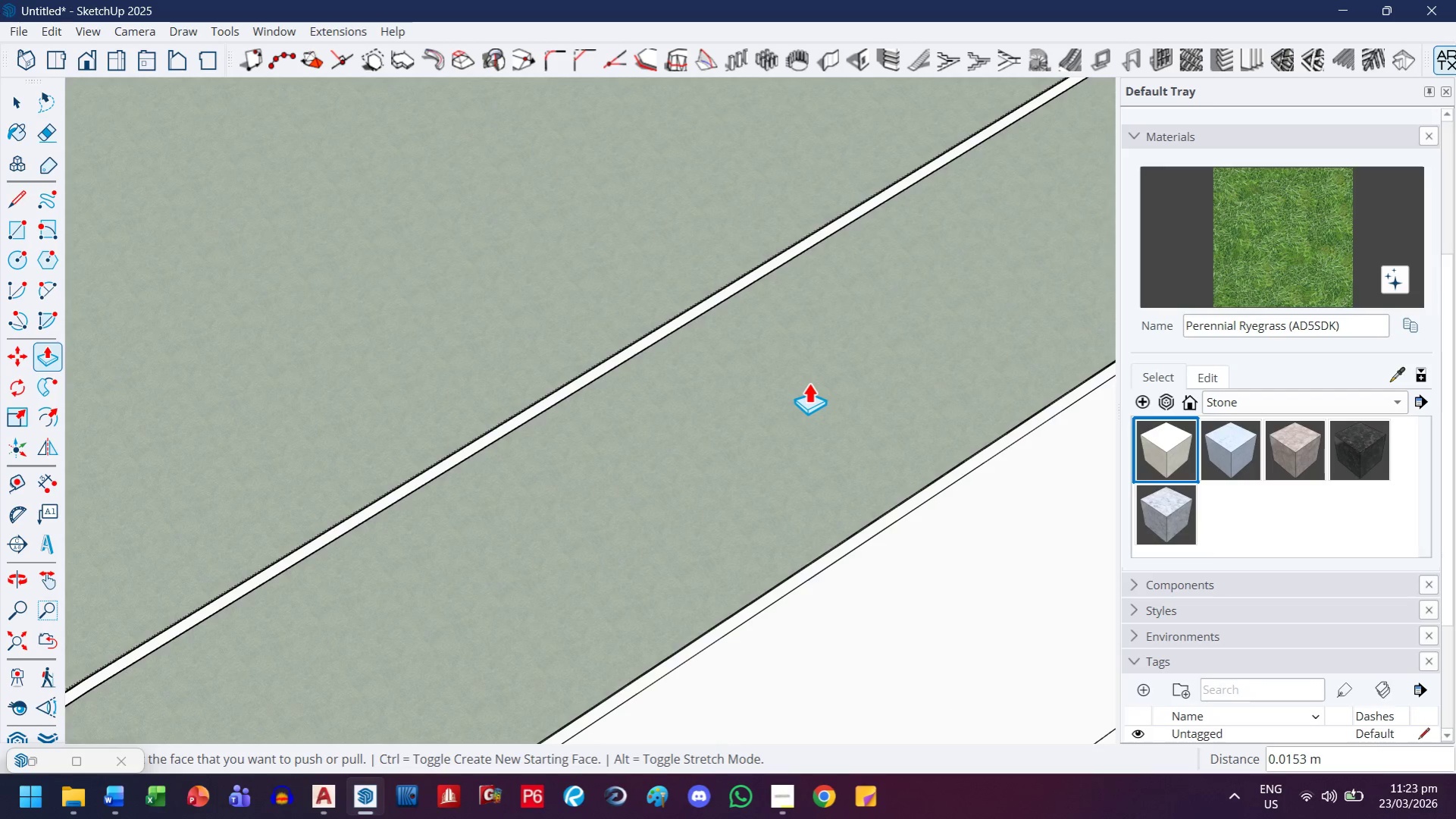 
scroll: coordinate [743, 315], scroll_direction: down, amount: 20.0
 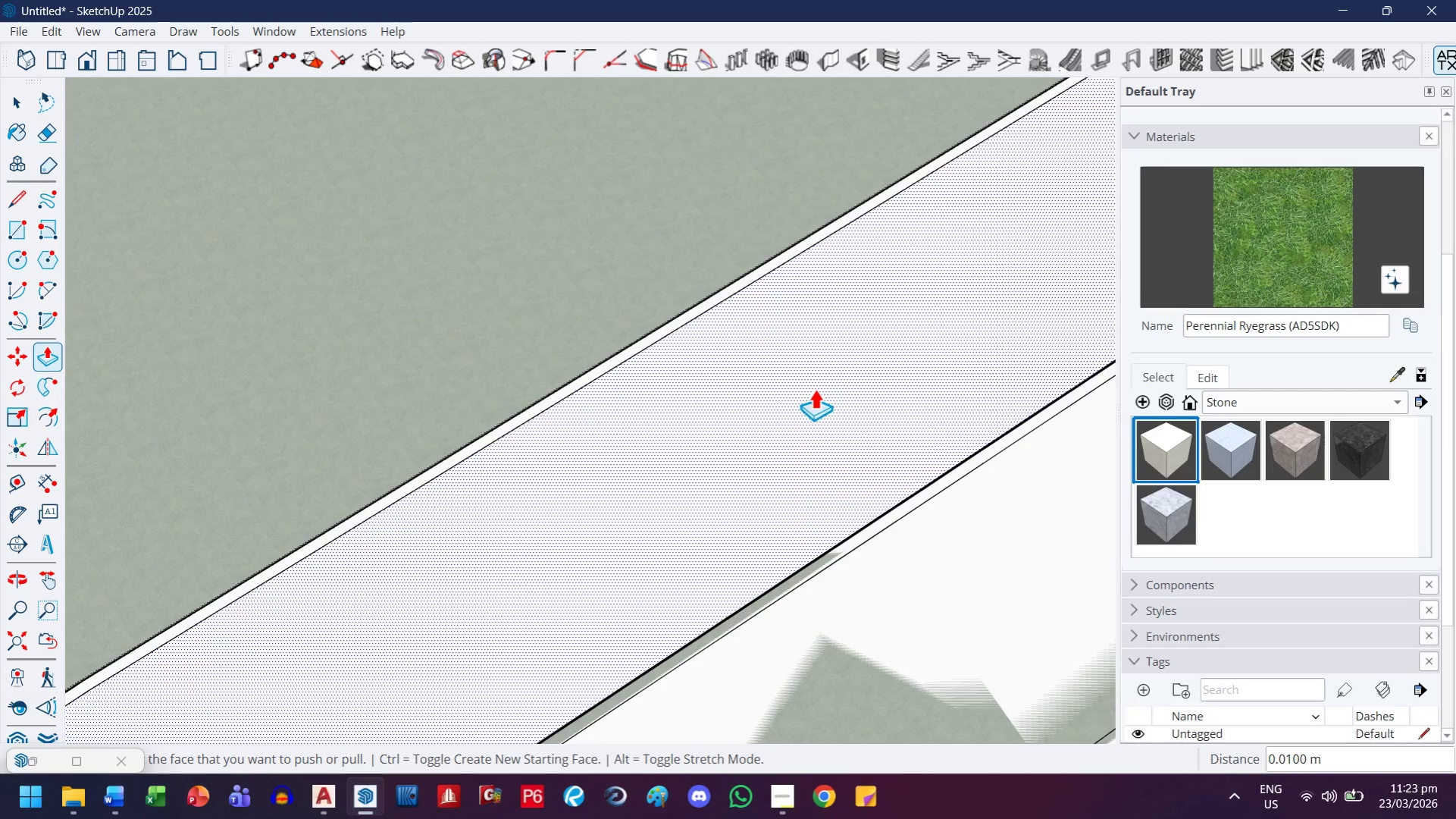 
key(Control+ControlLeft)
 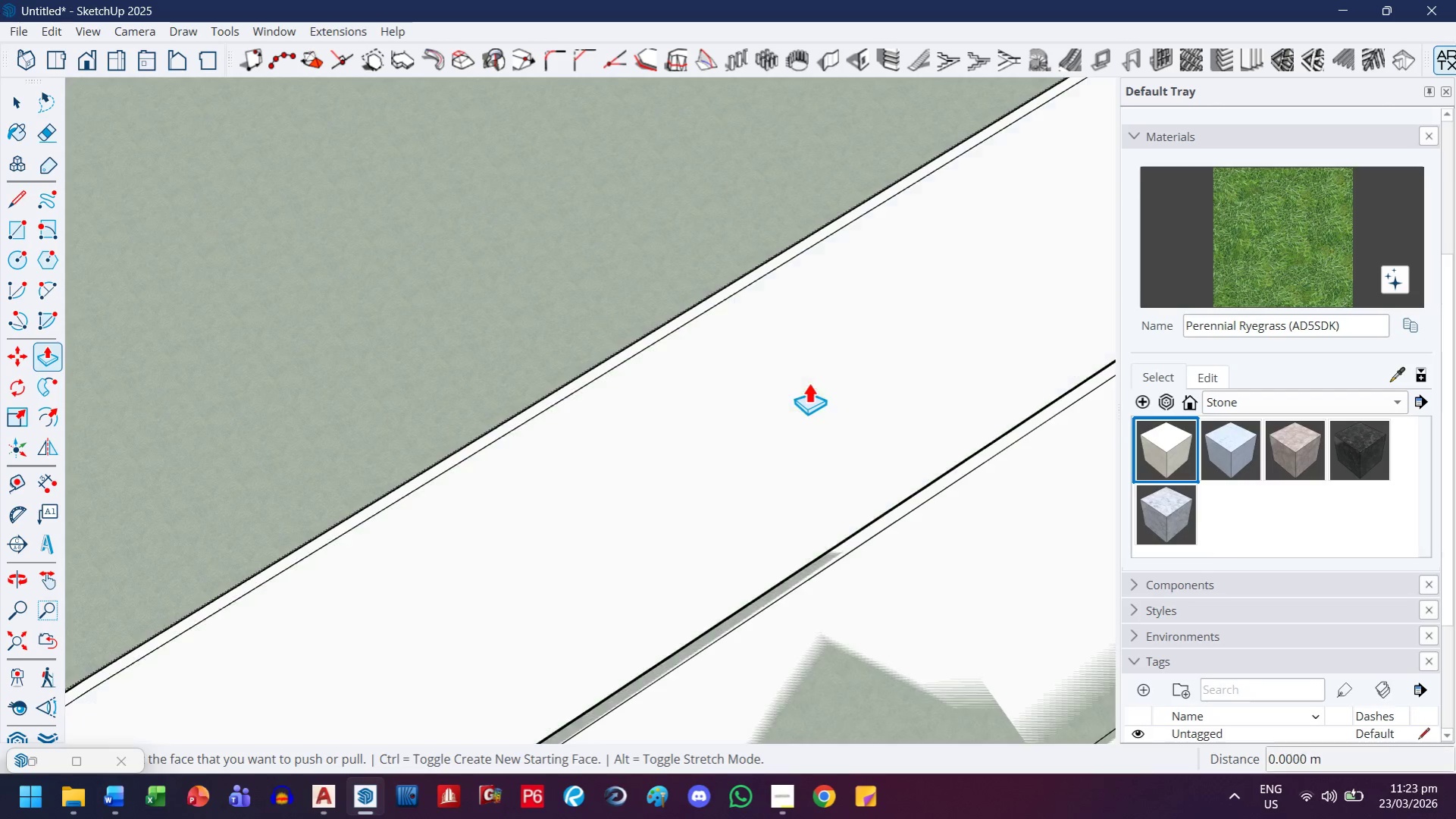 
key(Control+Z)
 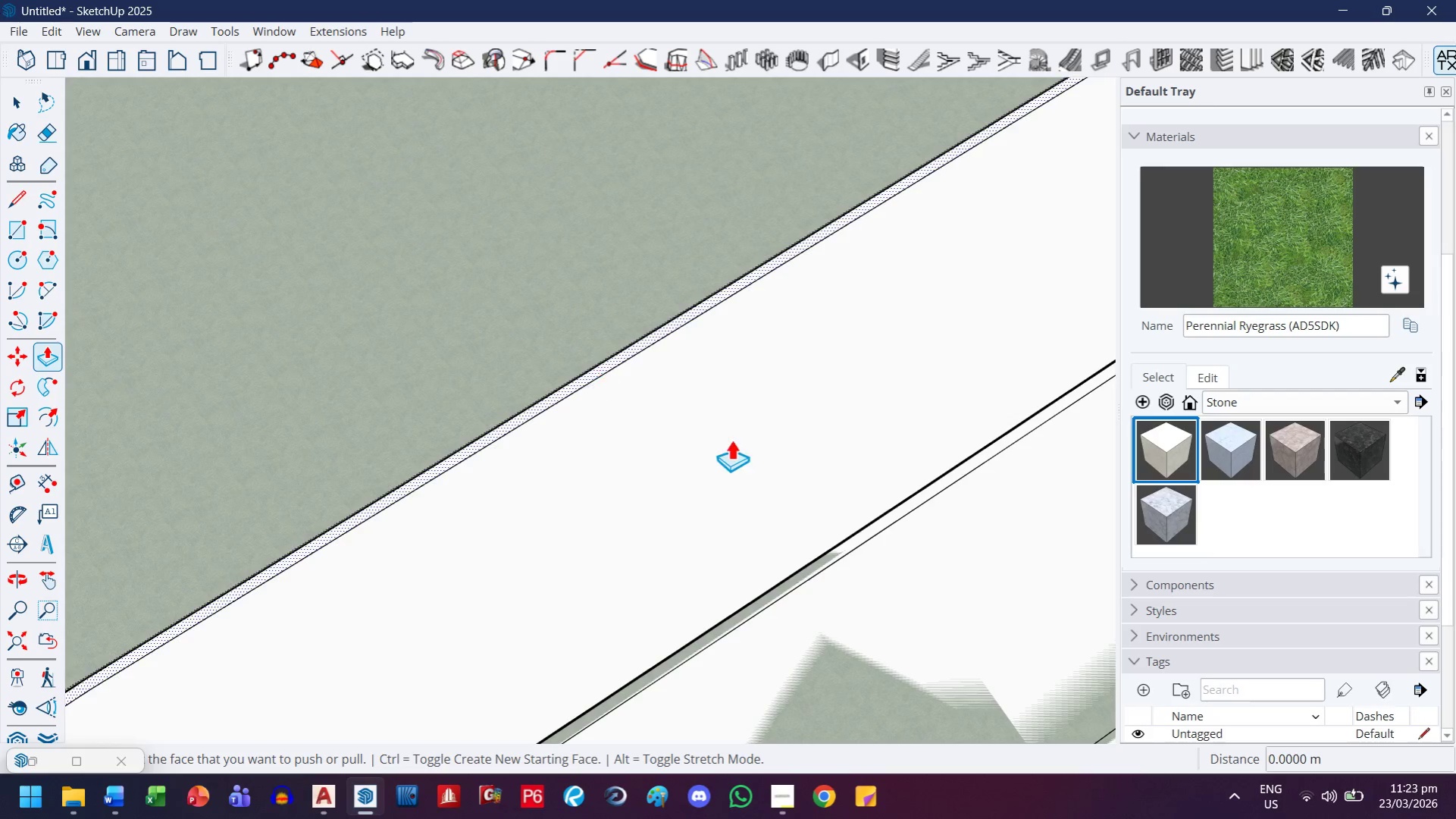 
key(Control+ControlLeft)
 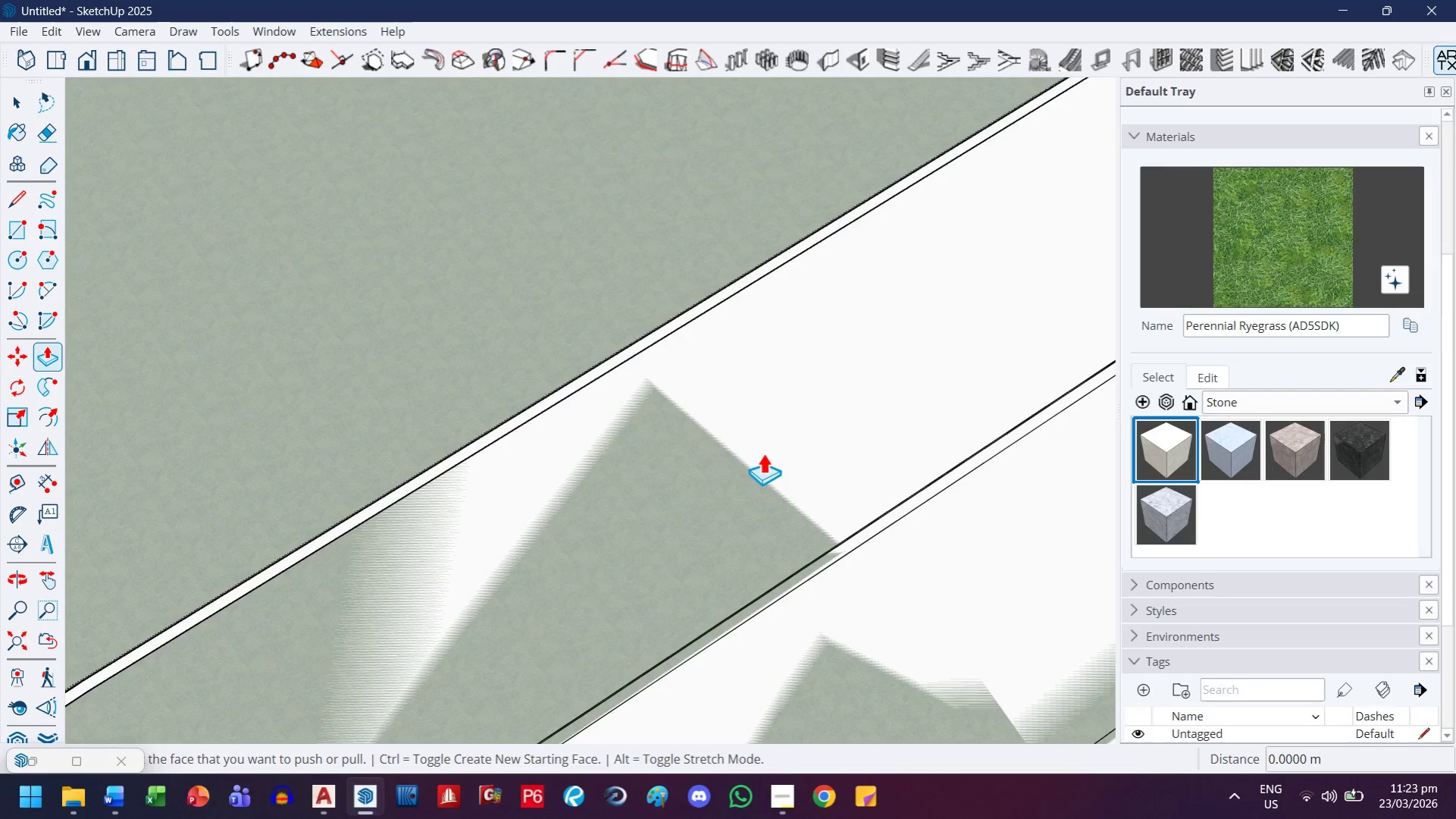 
key(Control+Z)
 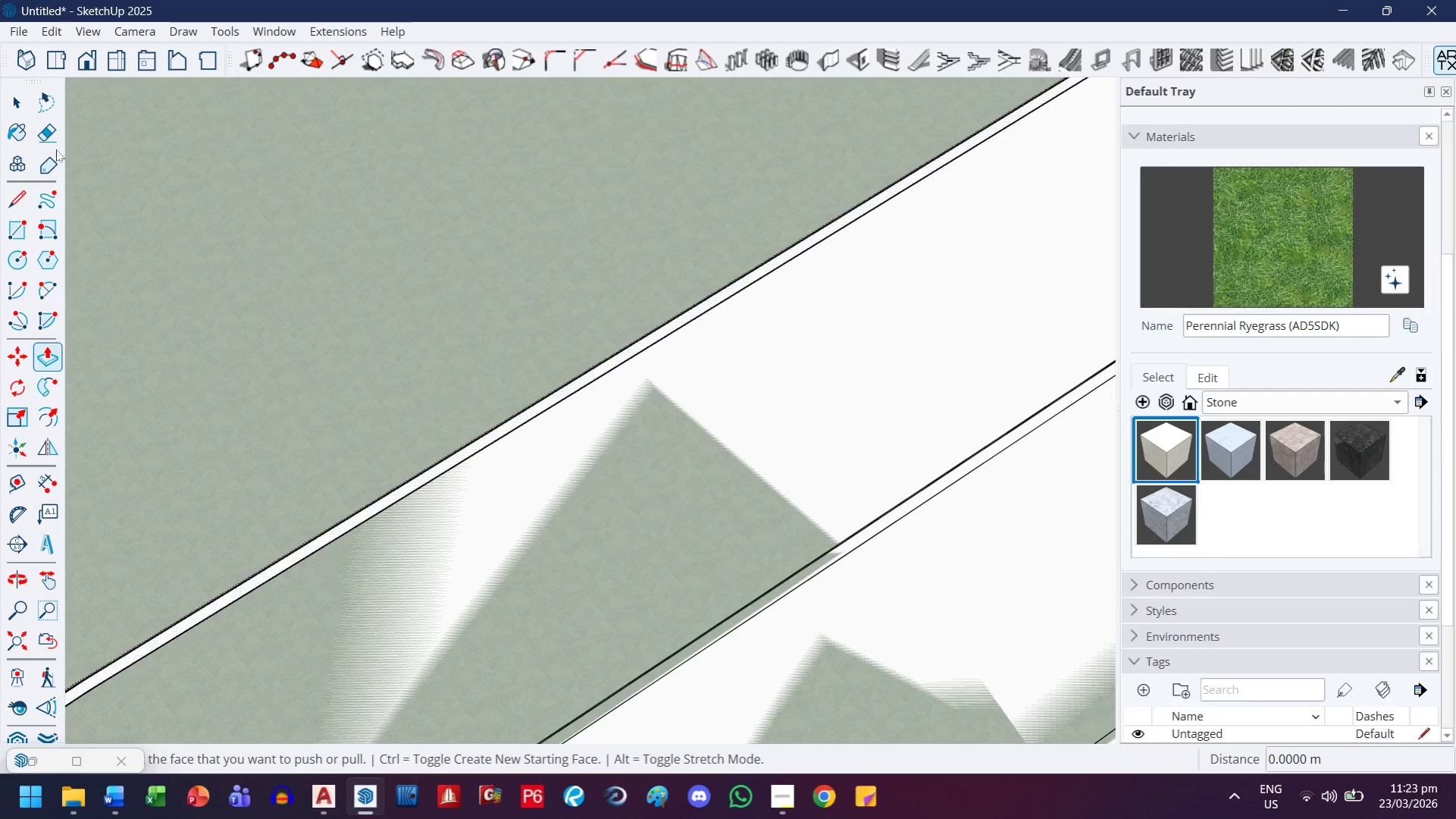 
key(Control+ControlLeft)
 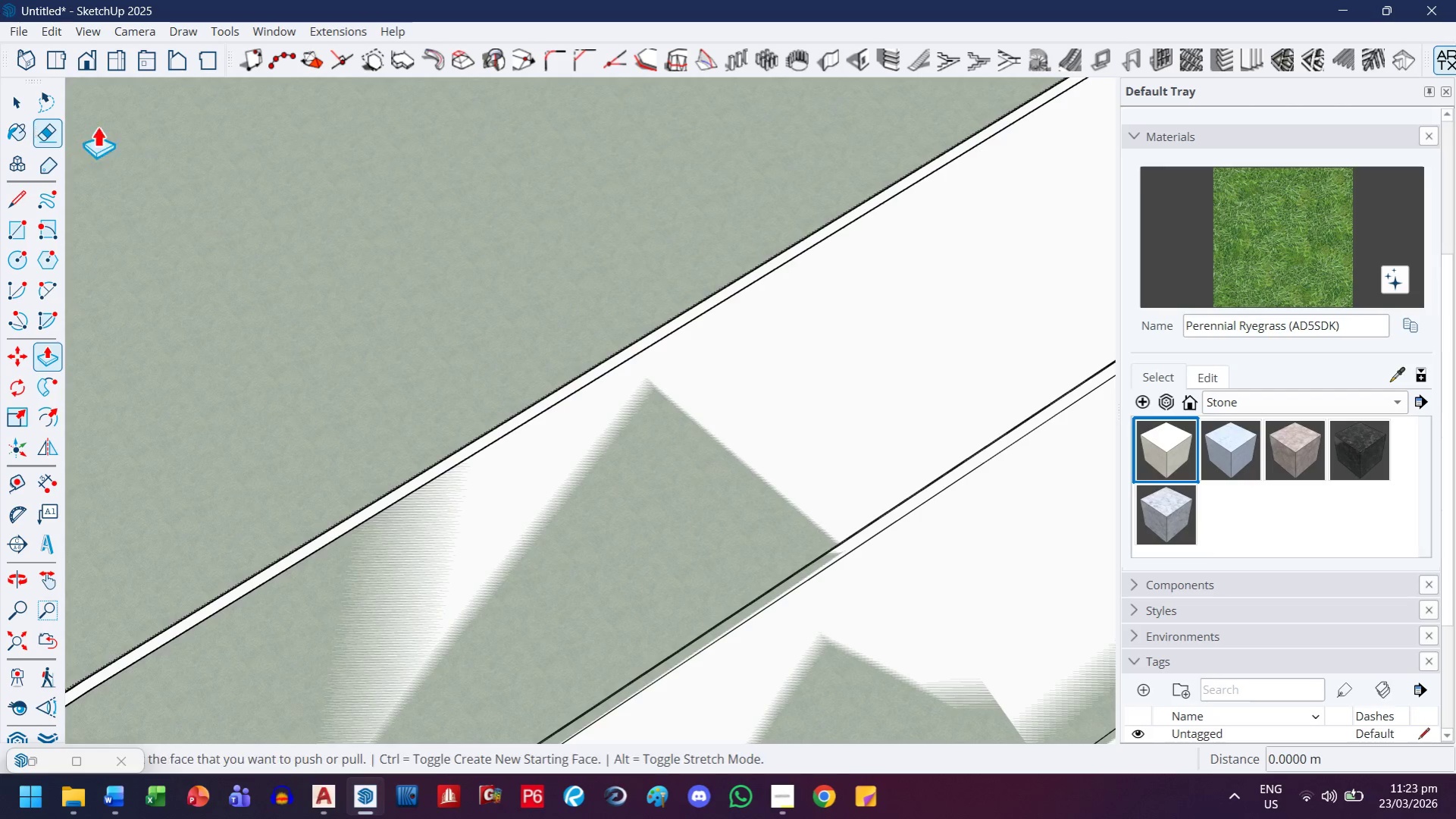 
key(Control+Z)
 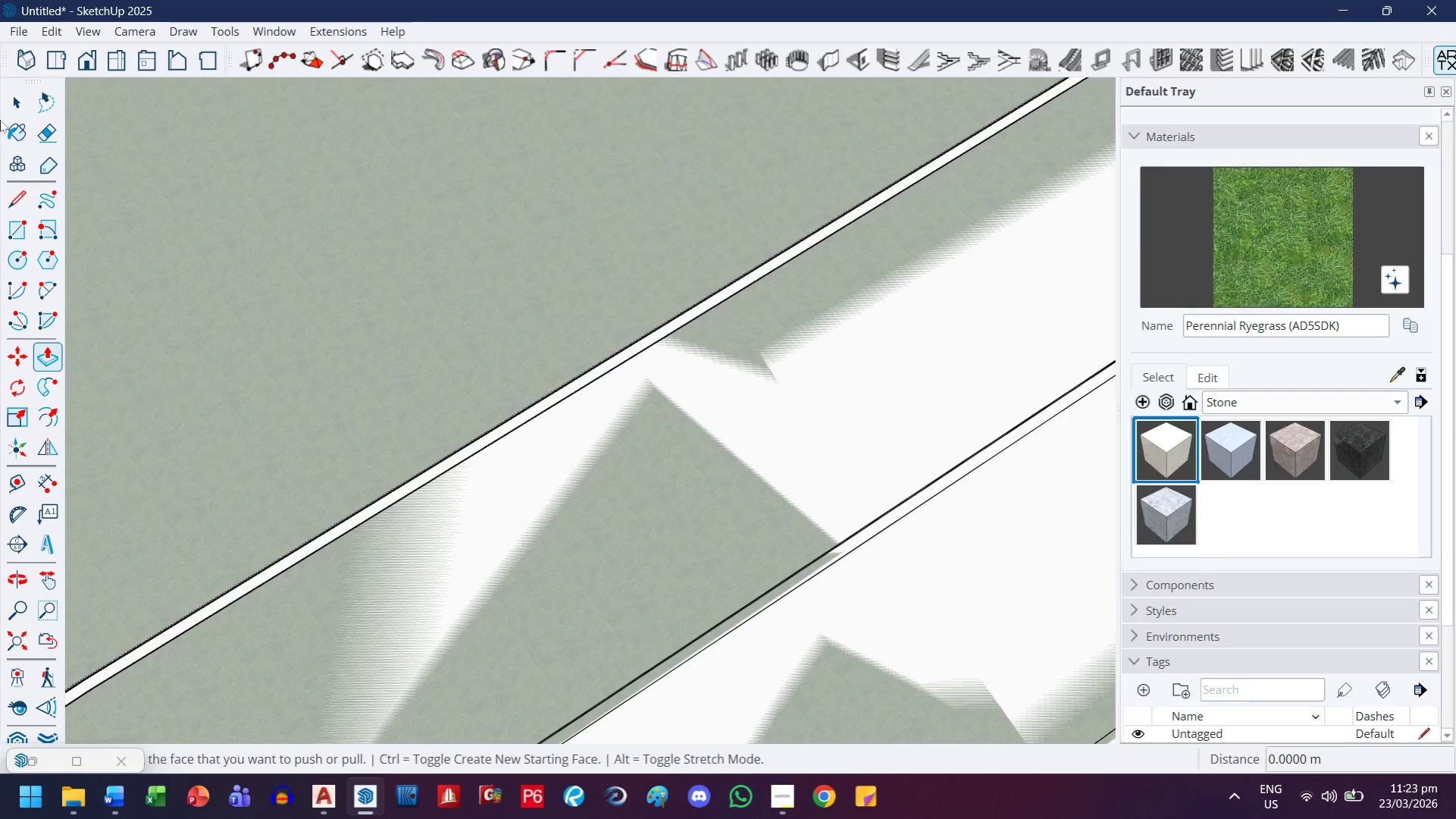 
key(Control+ControlLeft)
 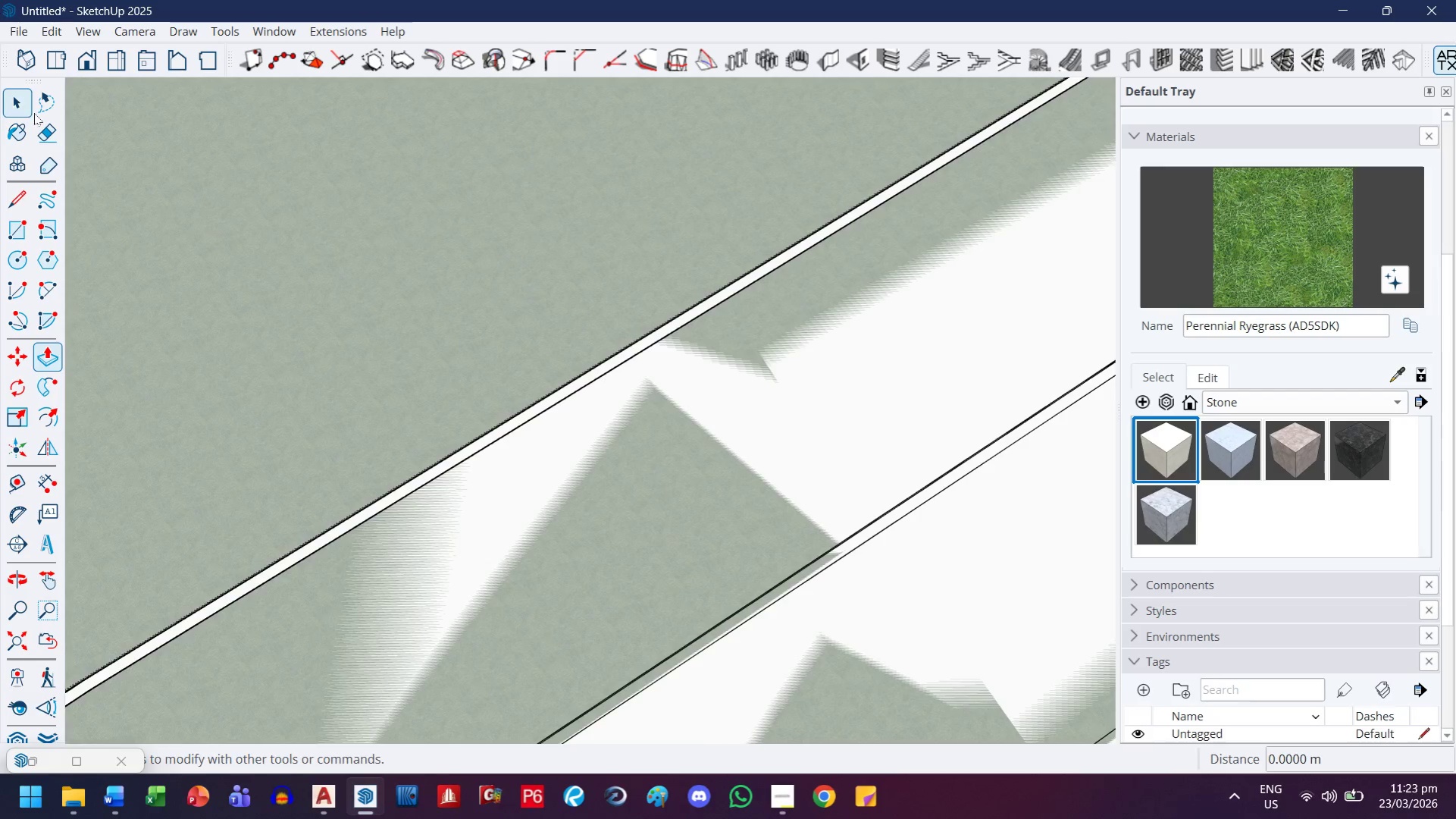 
key(Control+Z)
 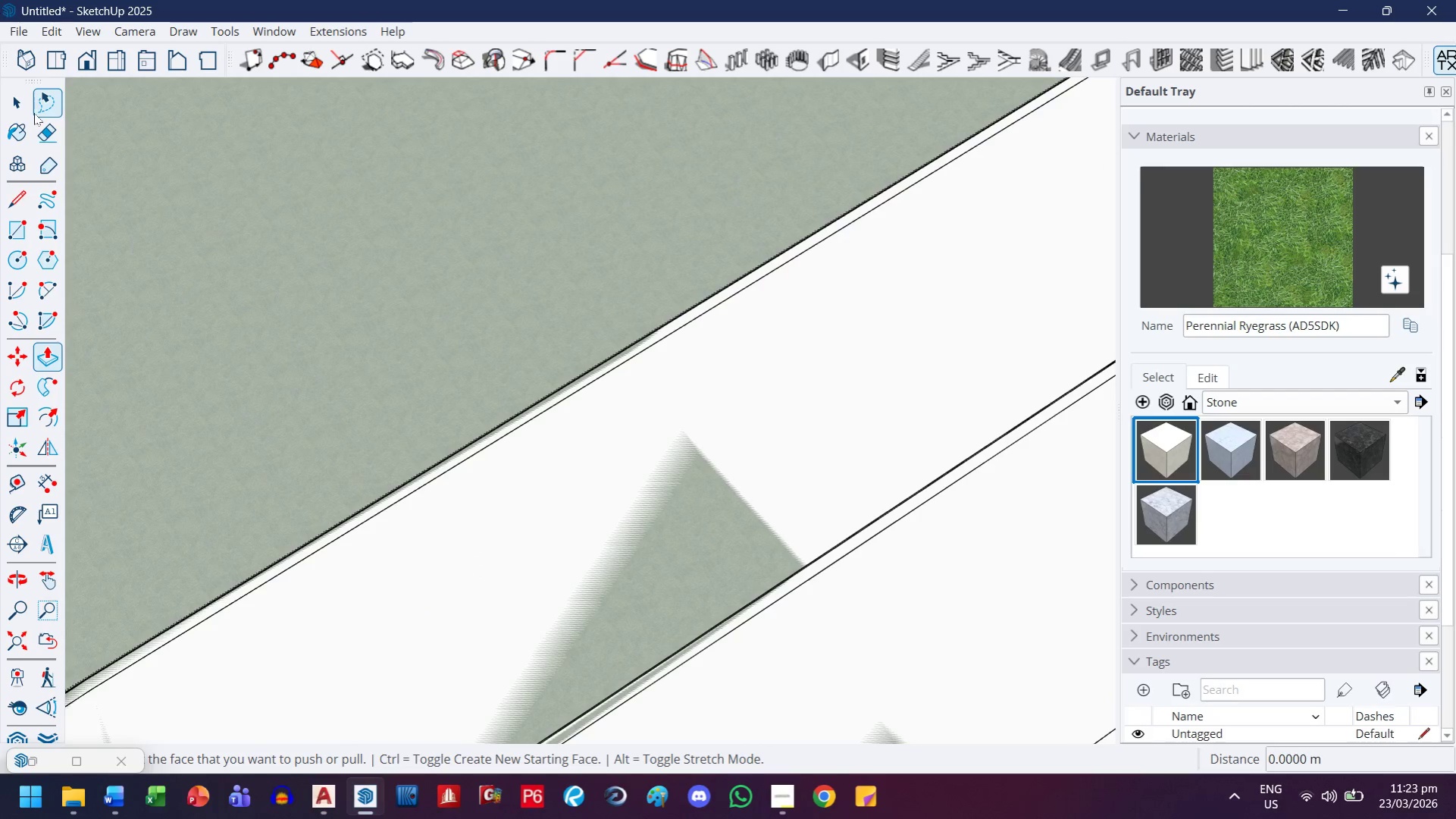 
key(Control+Z)
 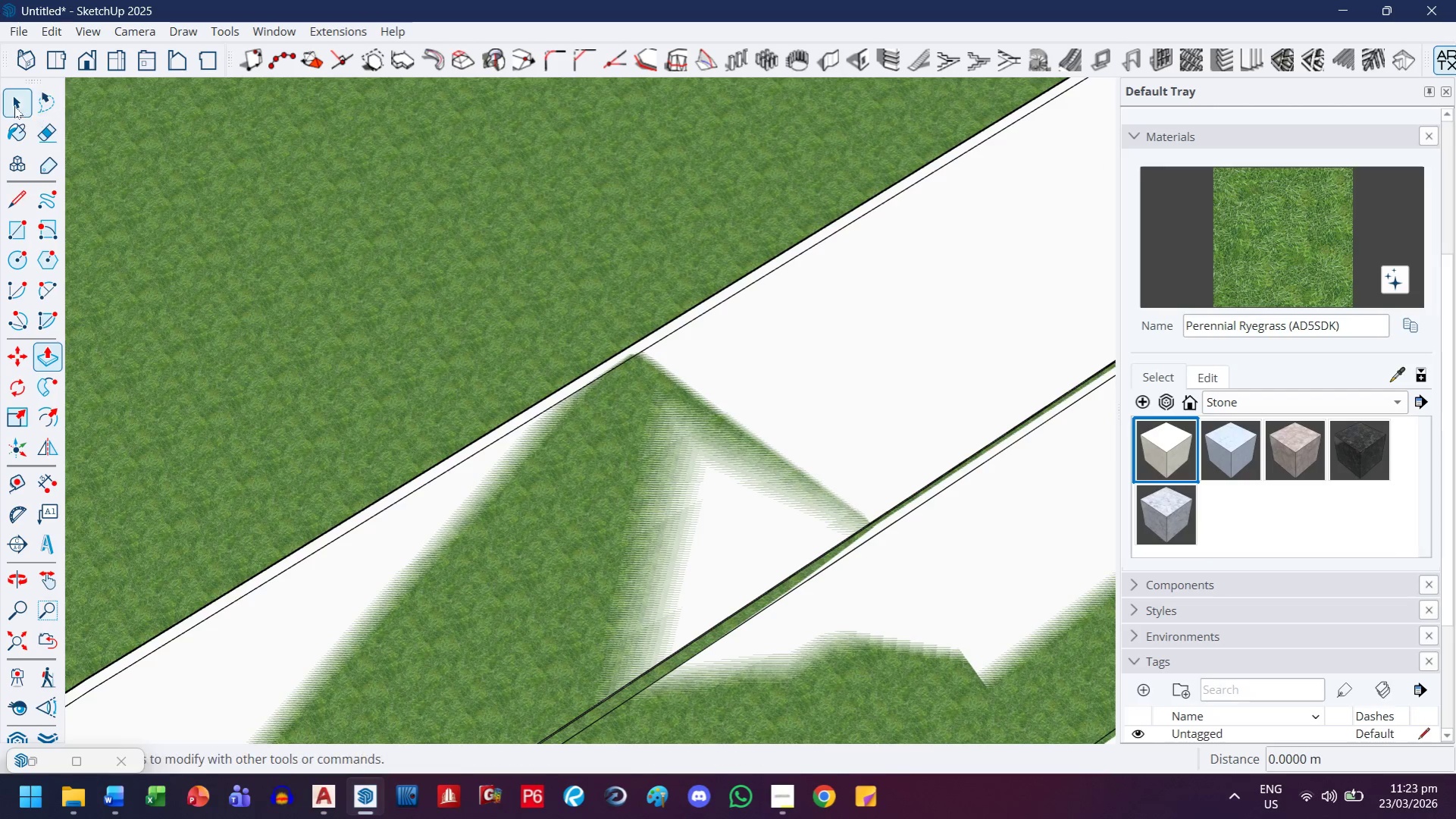 
left_click([14, 106])
 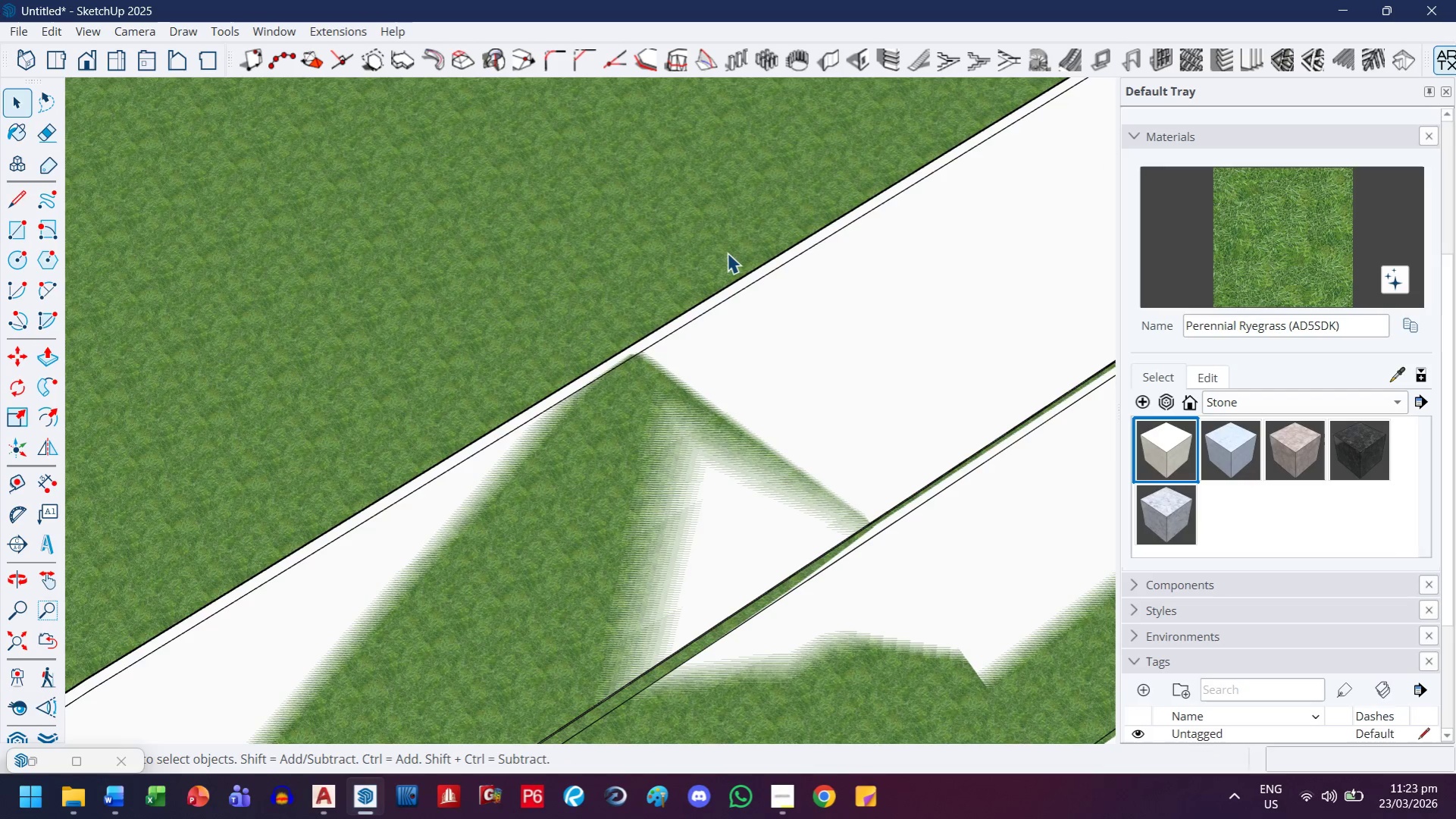 
key(Escape)
 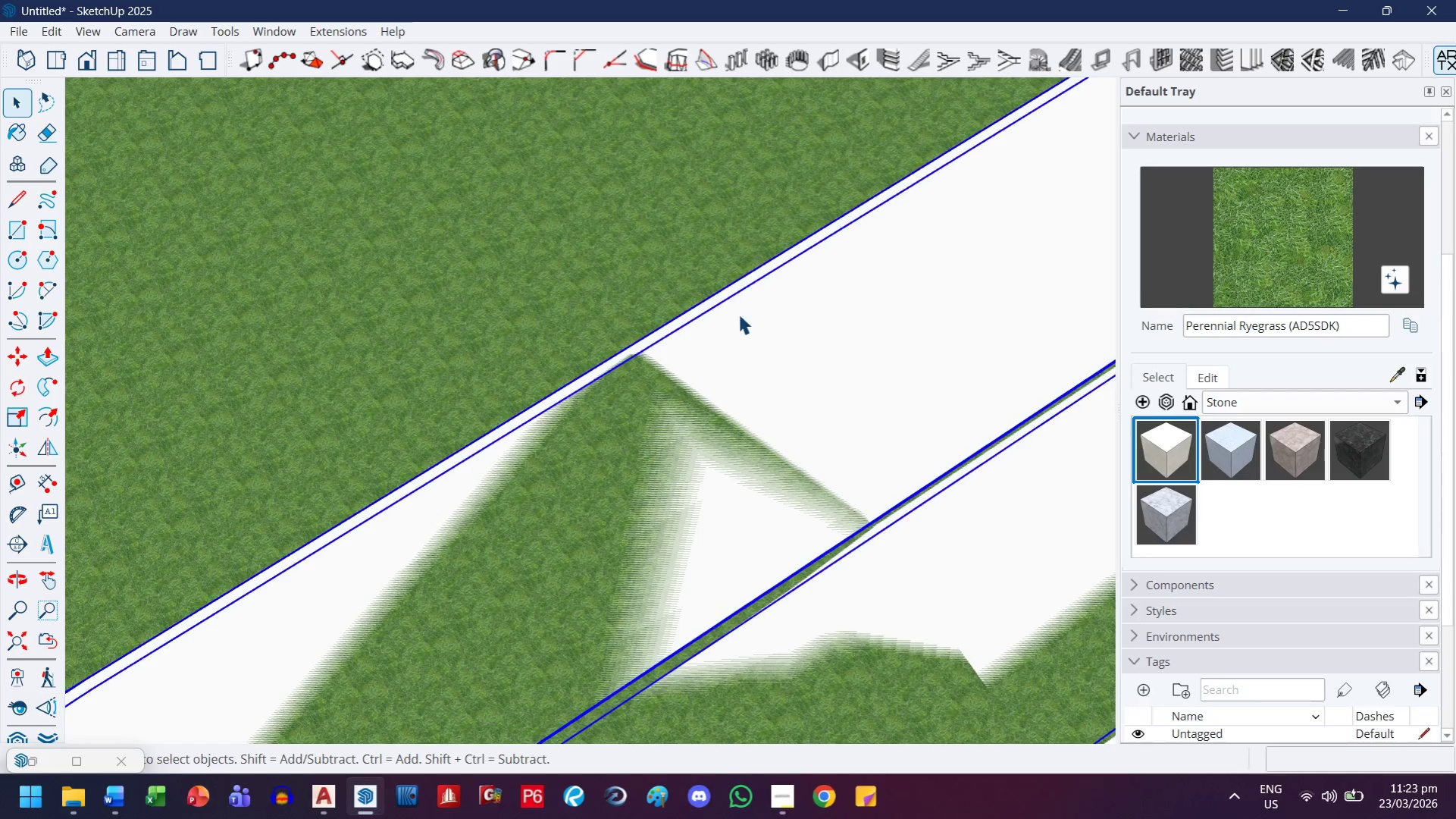 
double_click([742, 331])
 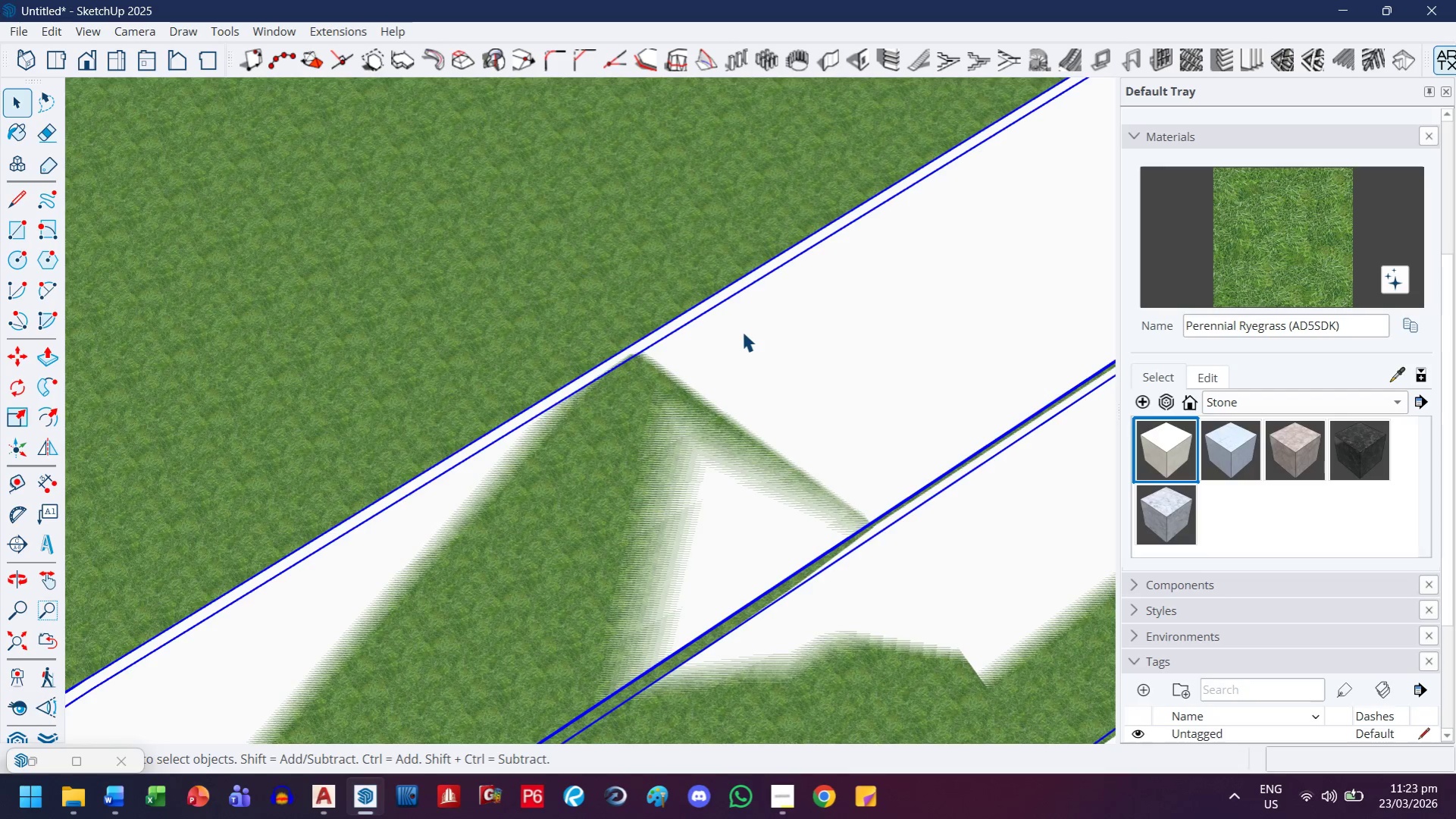 
triple_click([742, 331])
 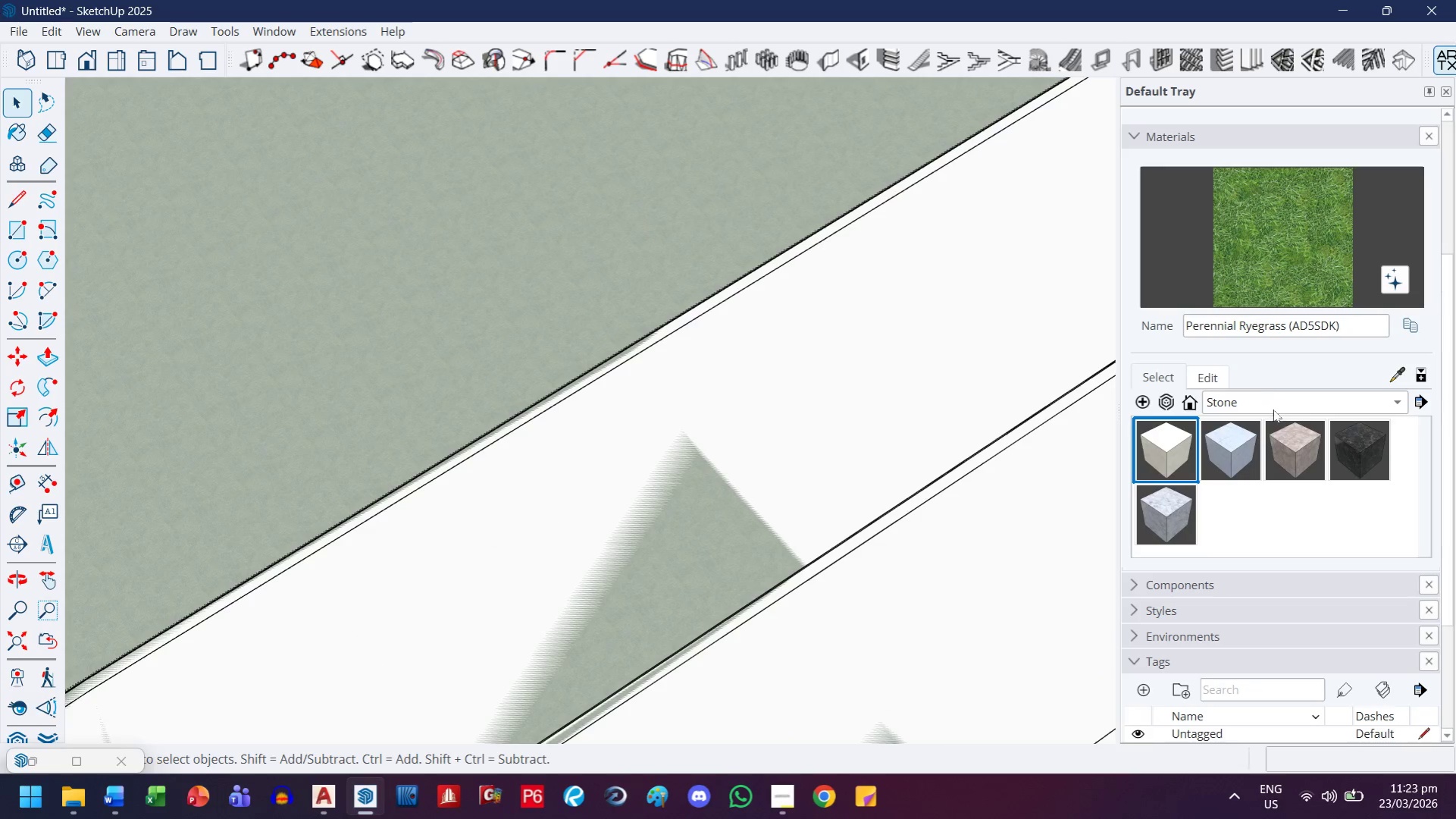 
left_click([1274, 409])
 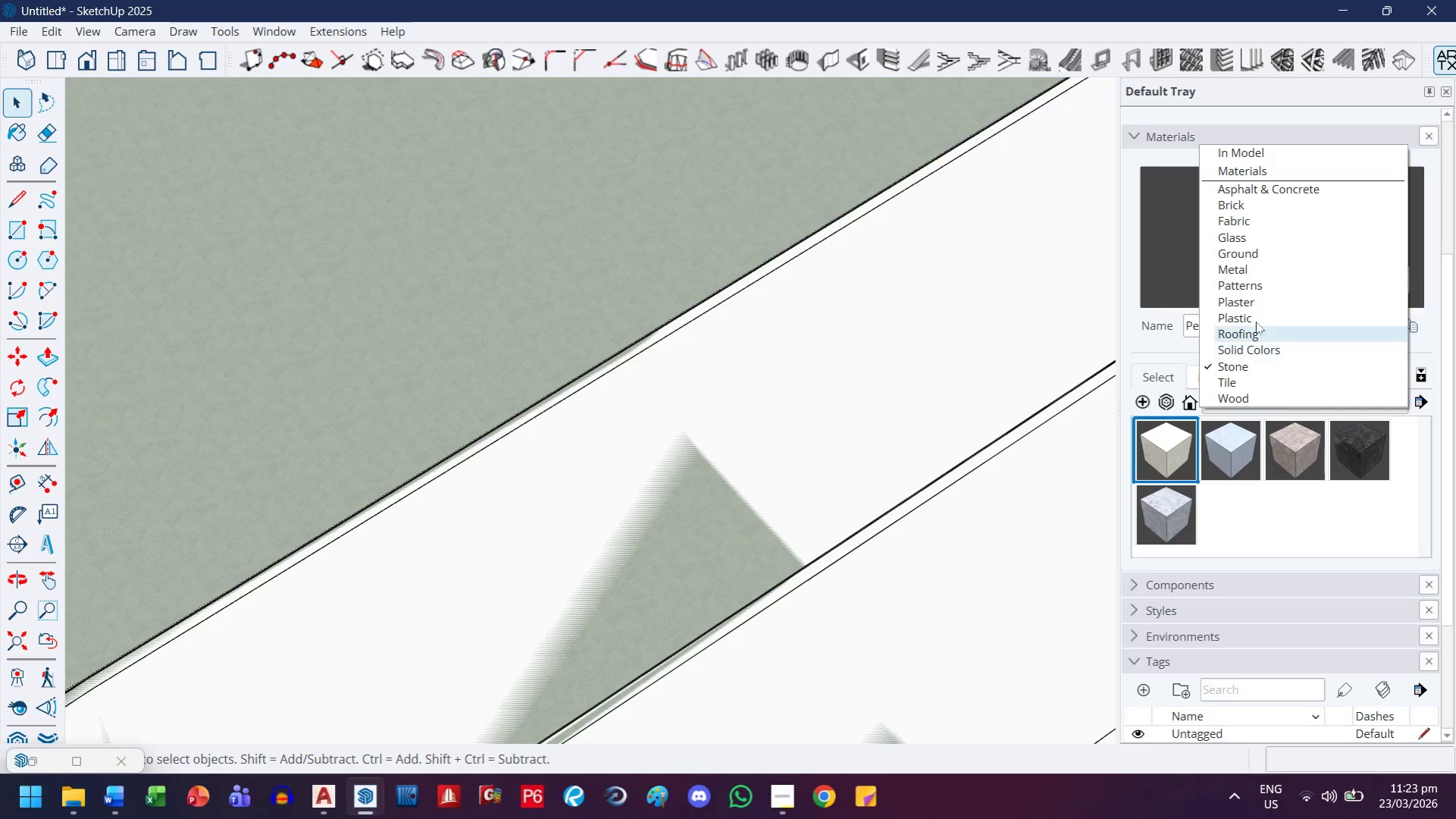 
scroll: coordinate [1248, 315], scroll_direction: down, amount: 3.0
 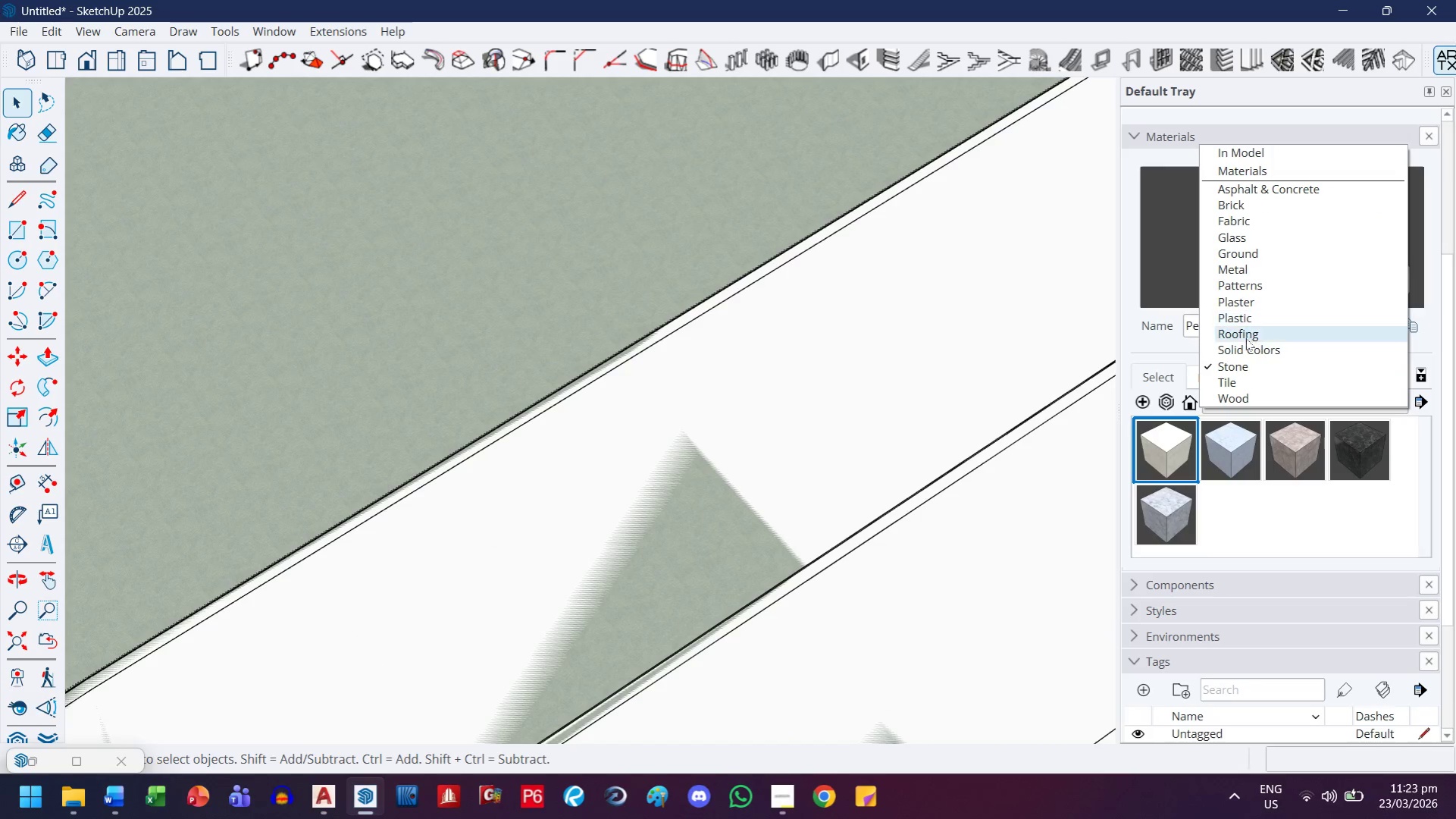 
left_click([1245, 351])
 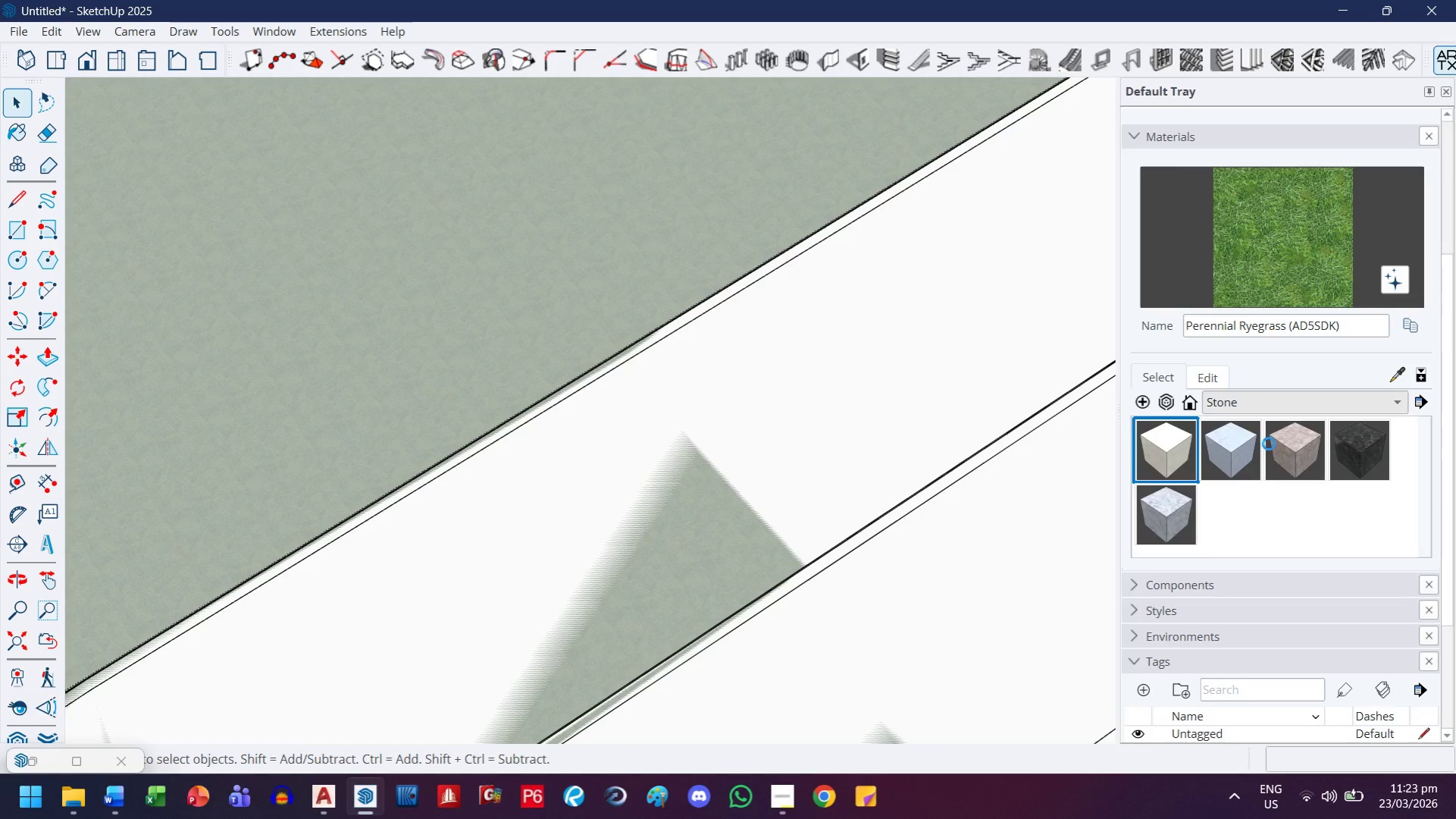 
scroll: coordinate [1262, 513], scroll_direction: down, amount: 30.0
 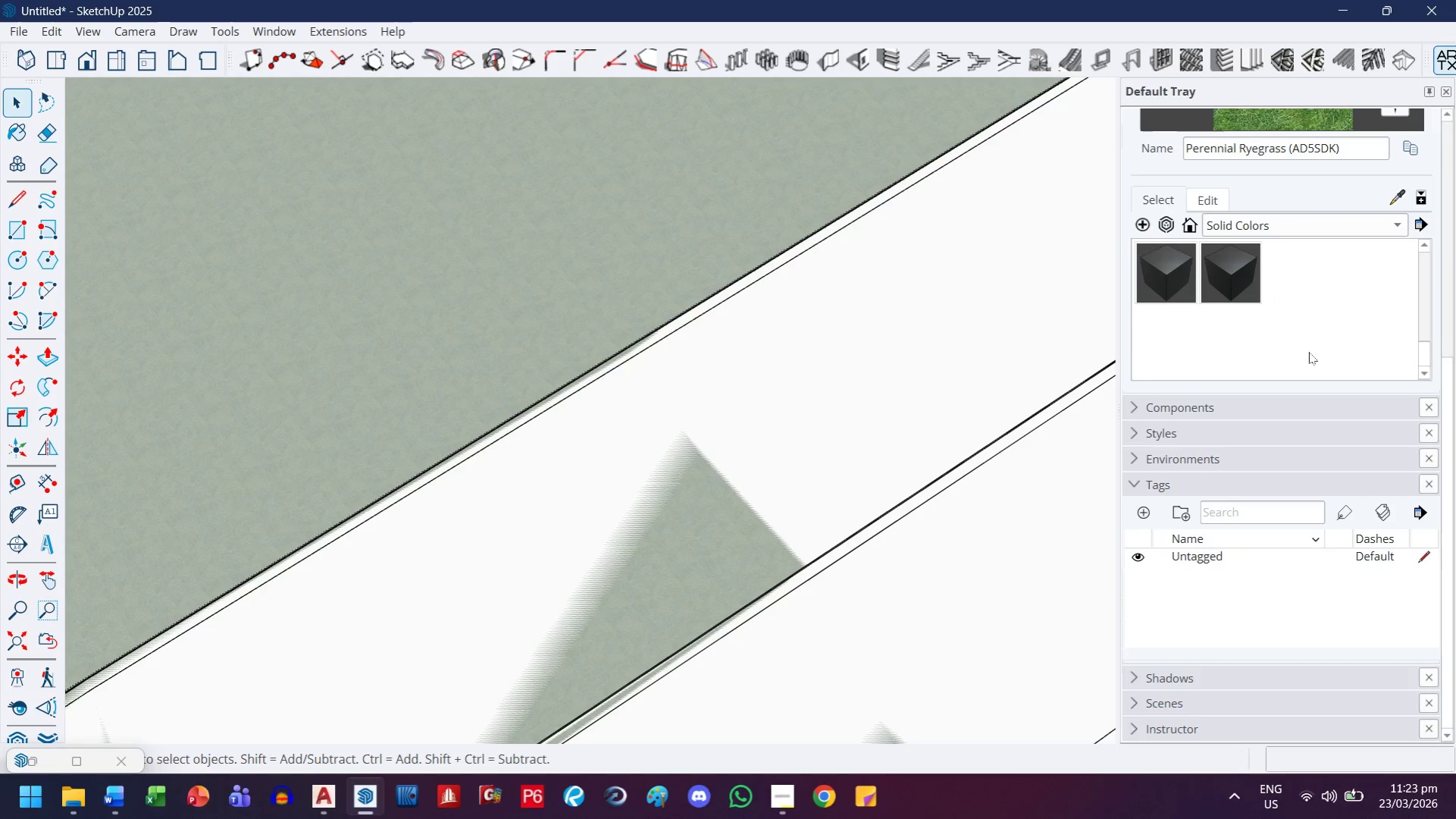 
scroll: coordinate [1285, 312], scroll_direction: up, amount: 2.0
 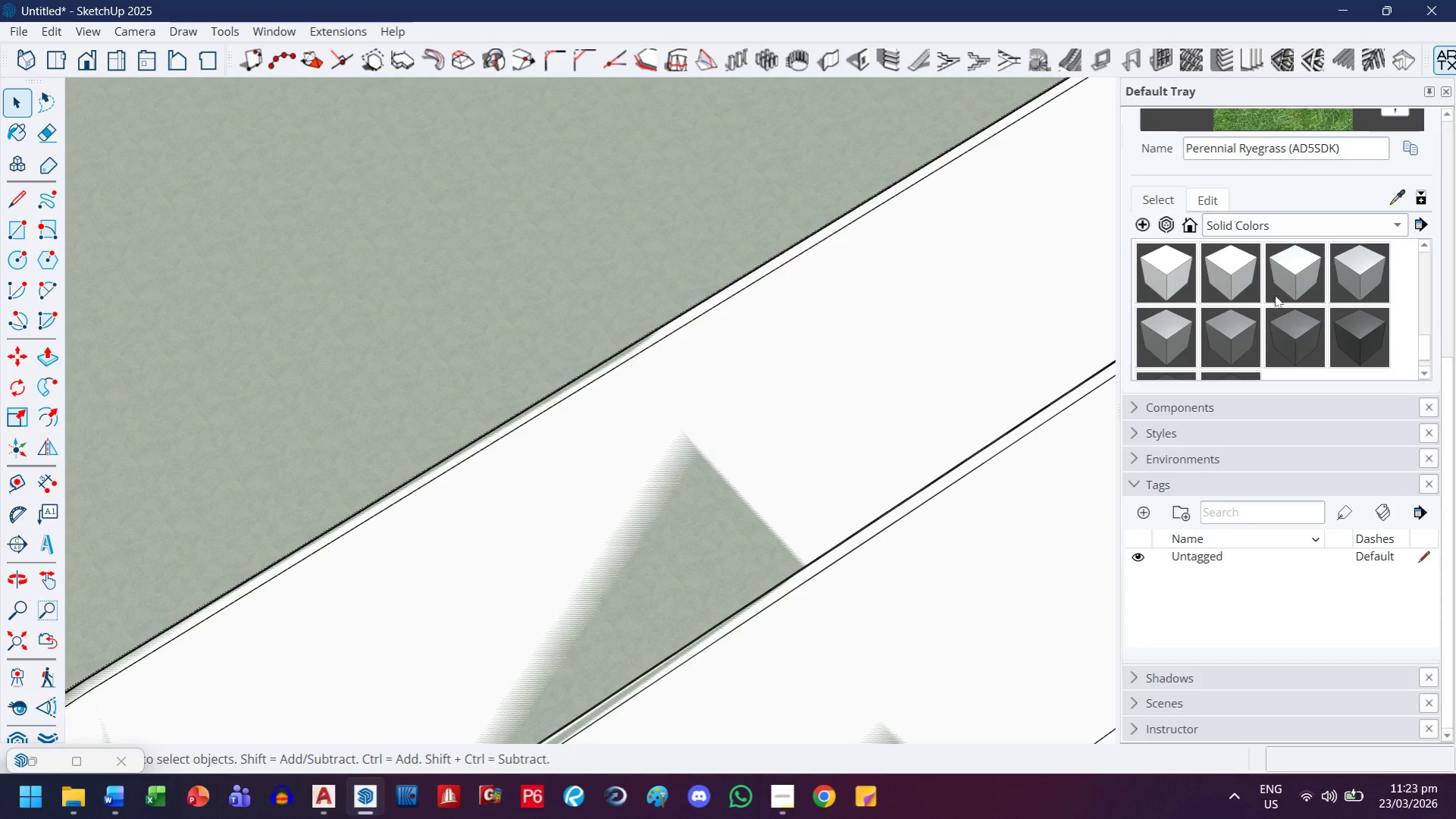 
mouse_move([1283, 270])
 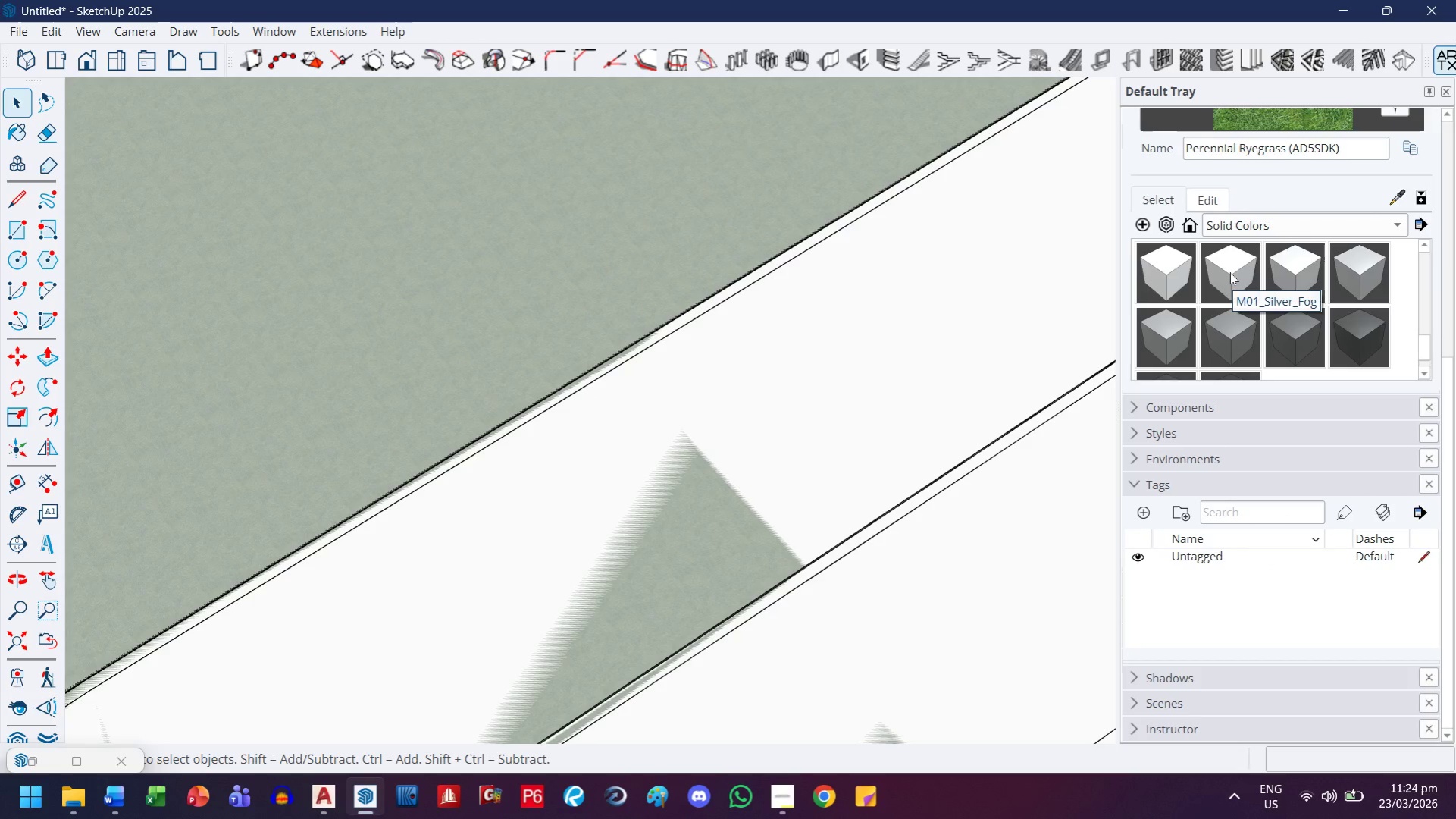 
left_click([1229, 272])
 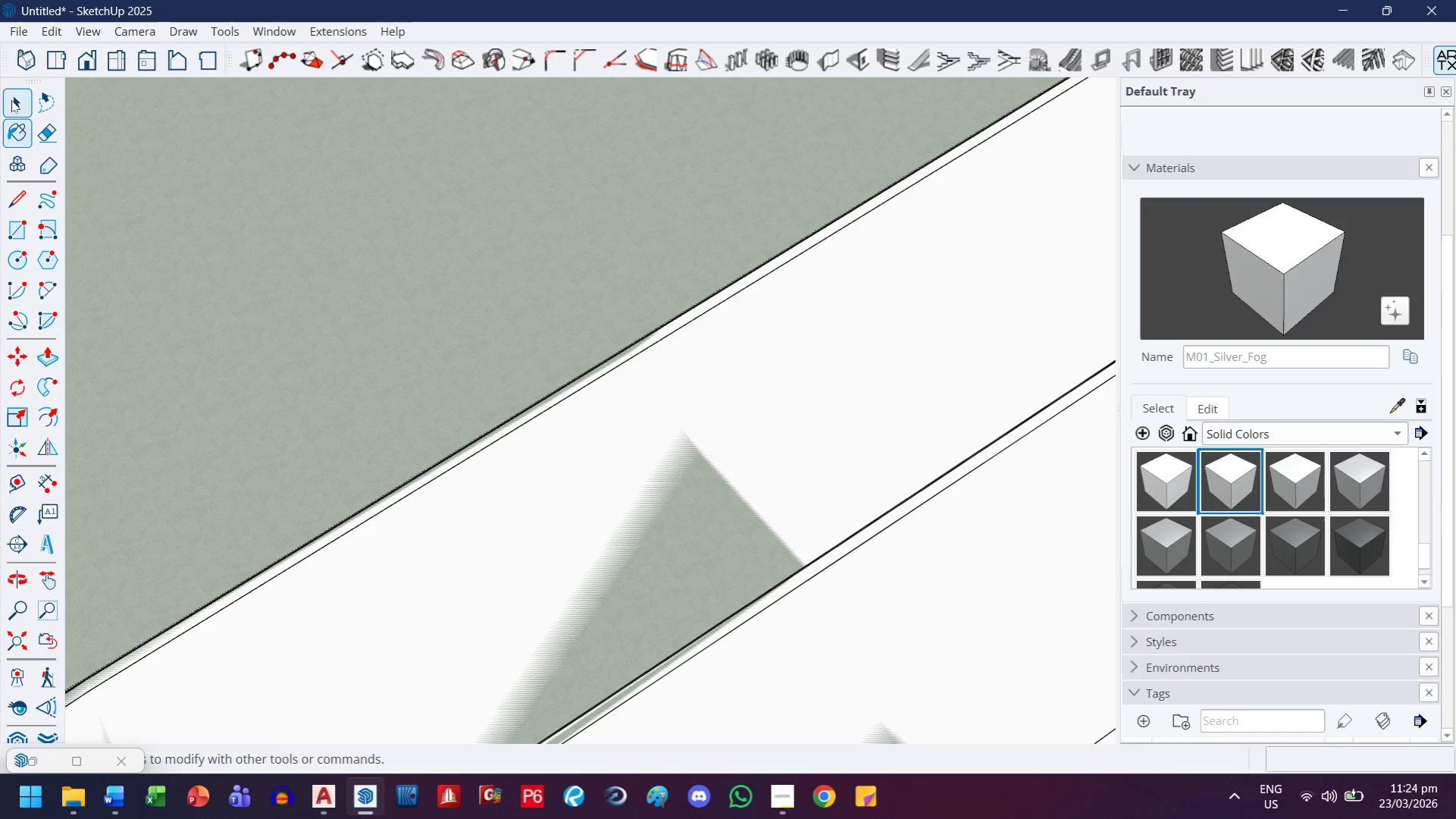 
triple_click([845, 415])
 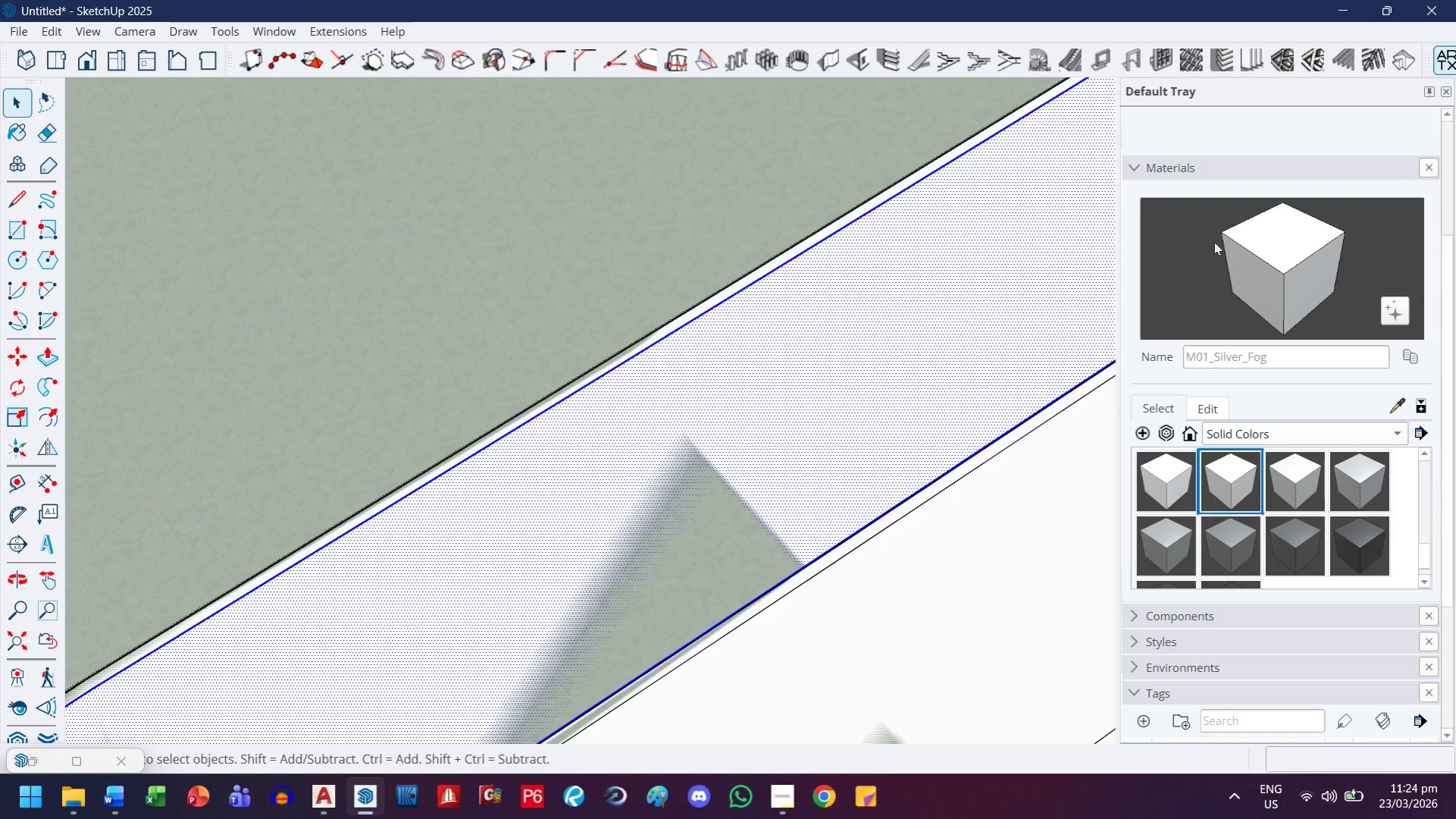 
left_click([1249, 242])
 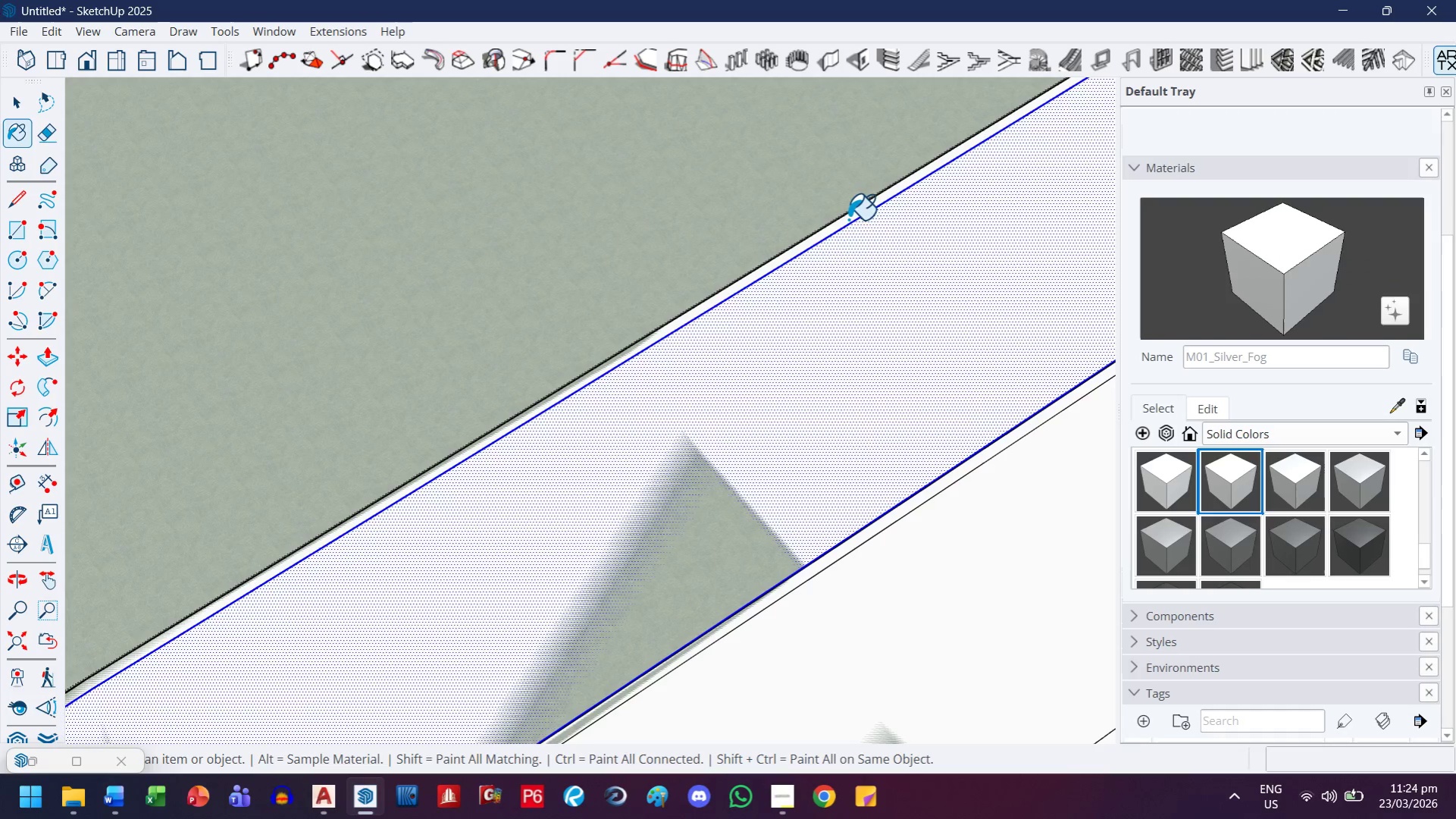 
left_click([848, 217])
 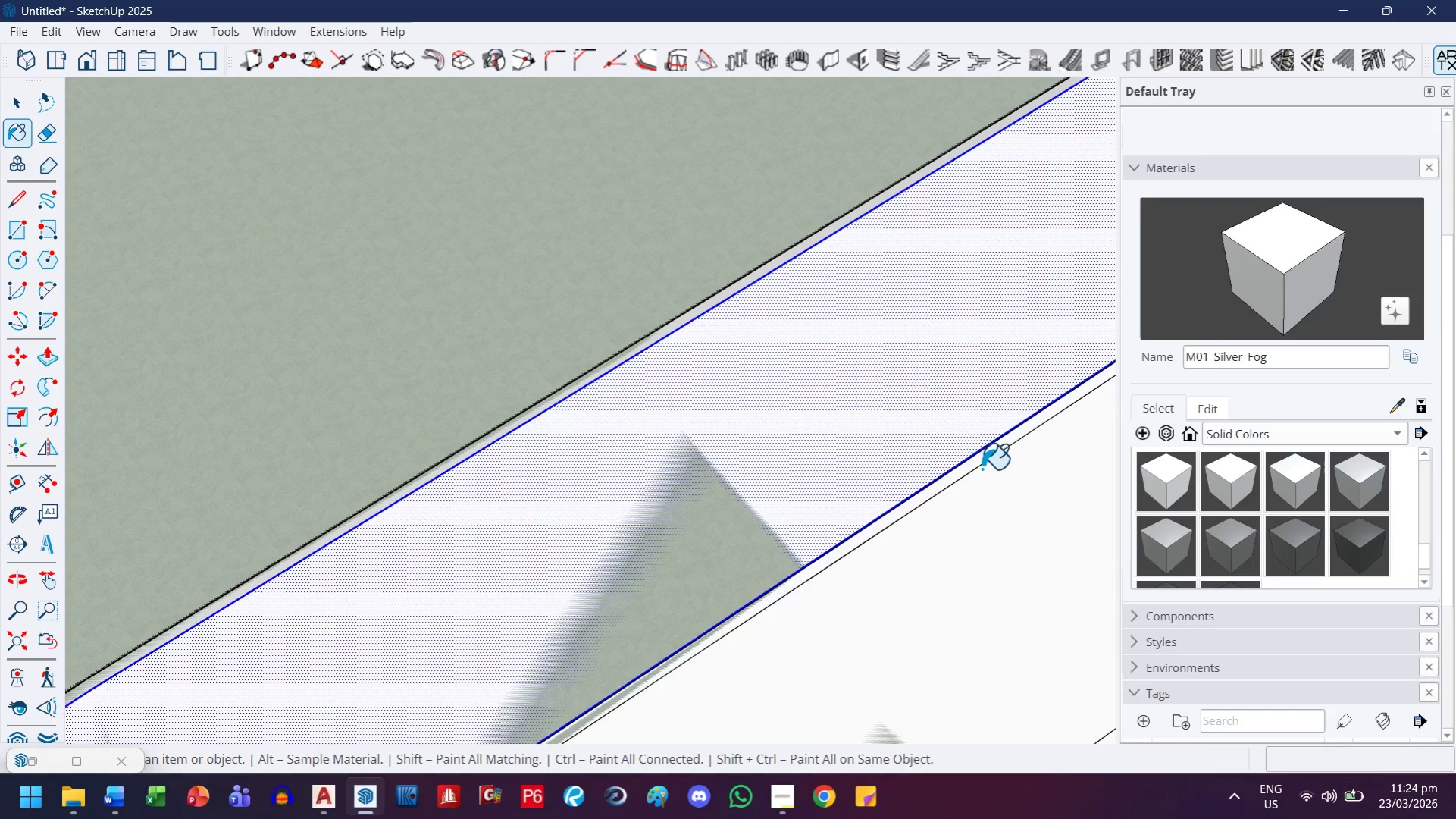 
left_click([982, 457])
 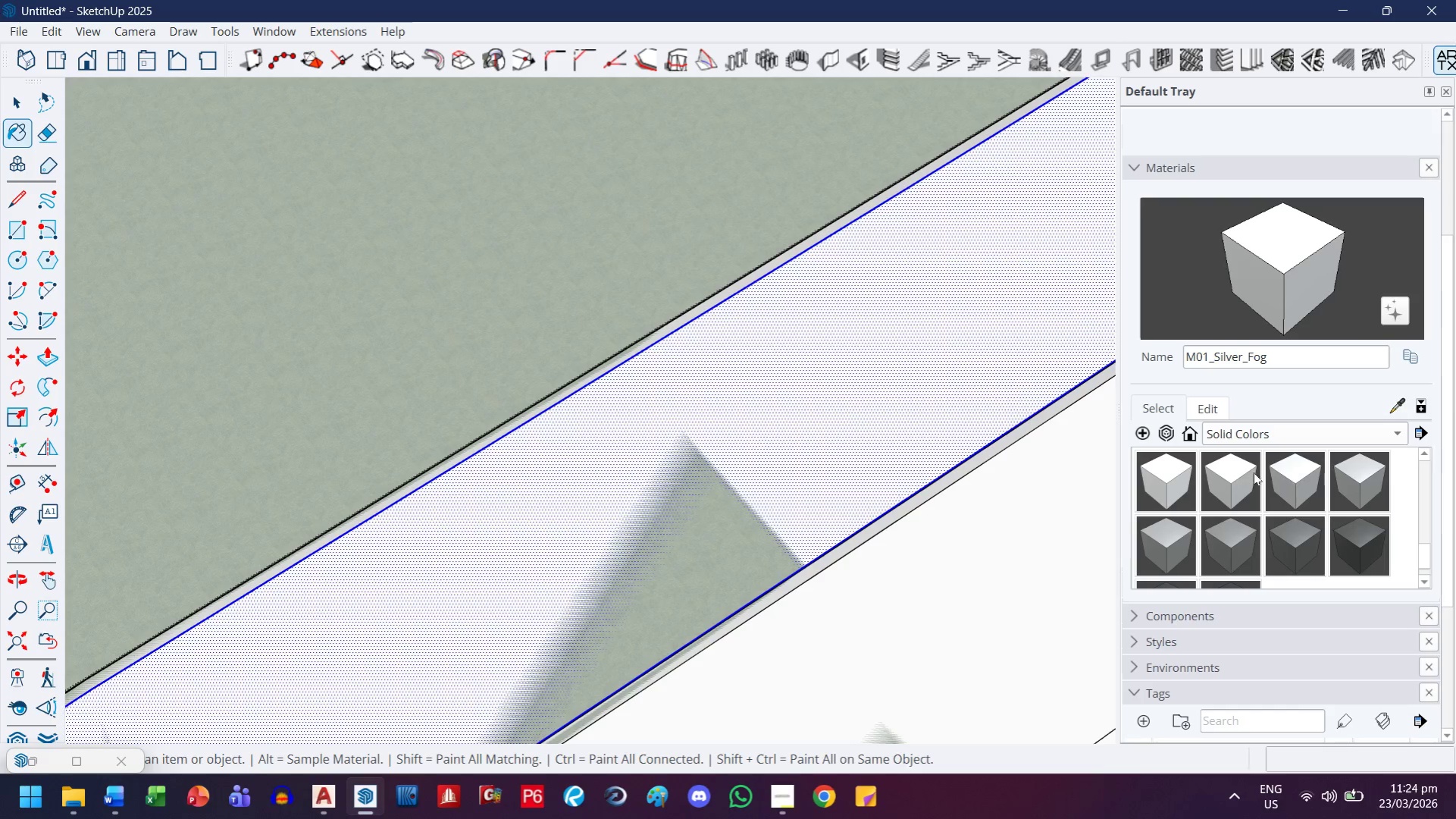 
left_click([1225, 473])
 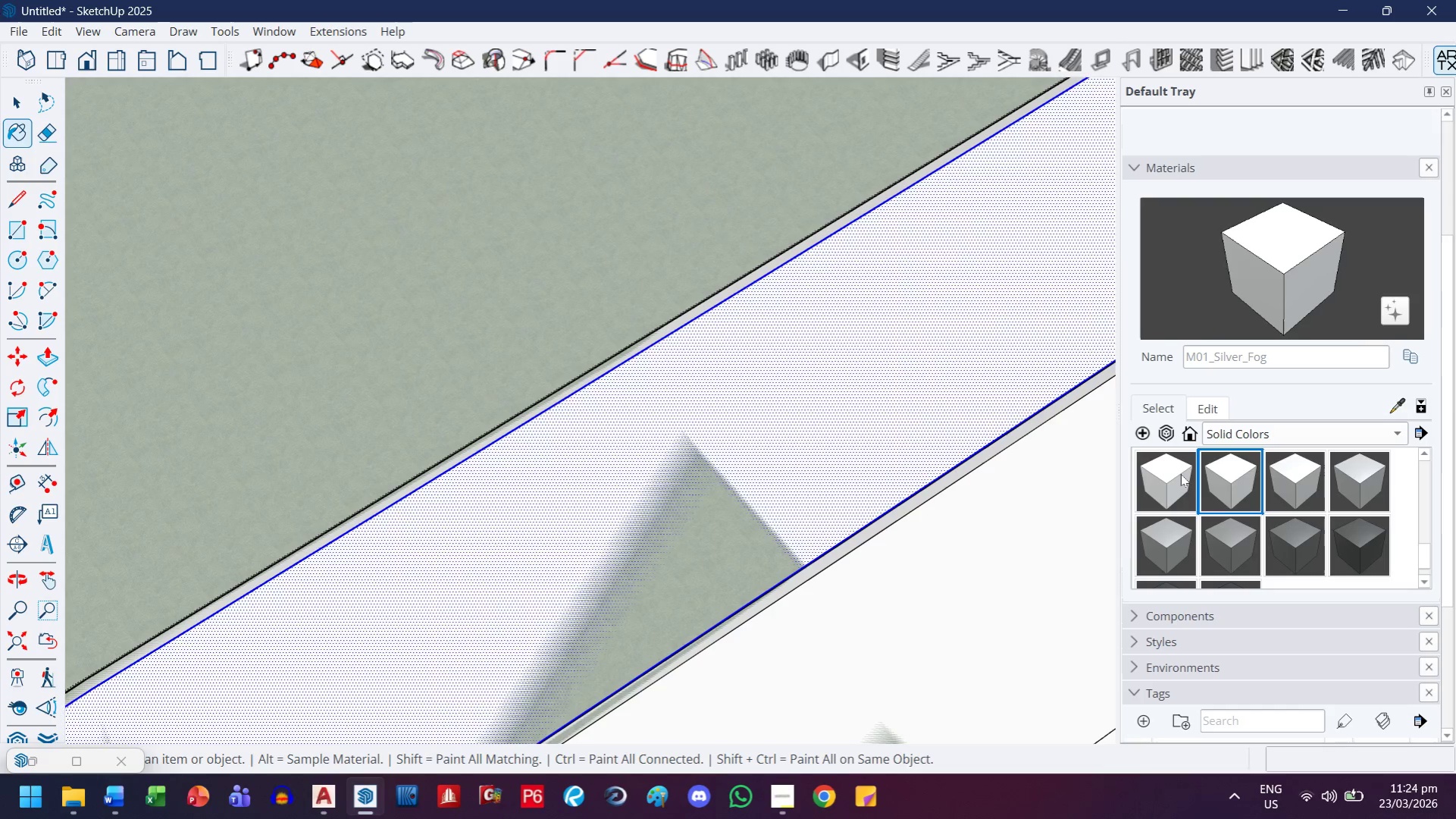 
left_click([1180, 474])
 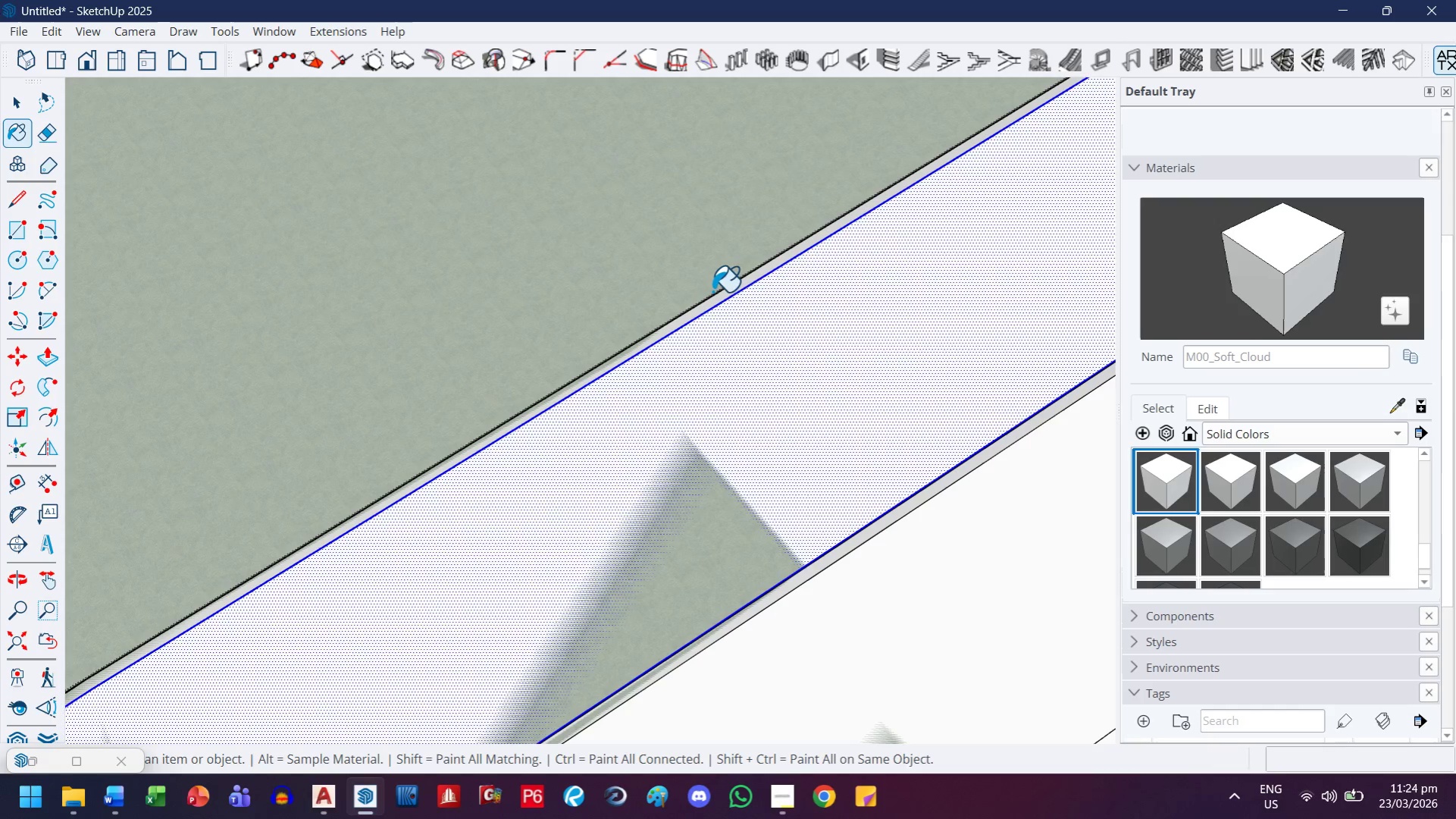 
left_click([719, 298])
 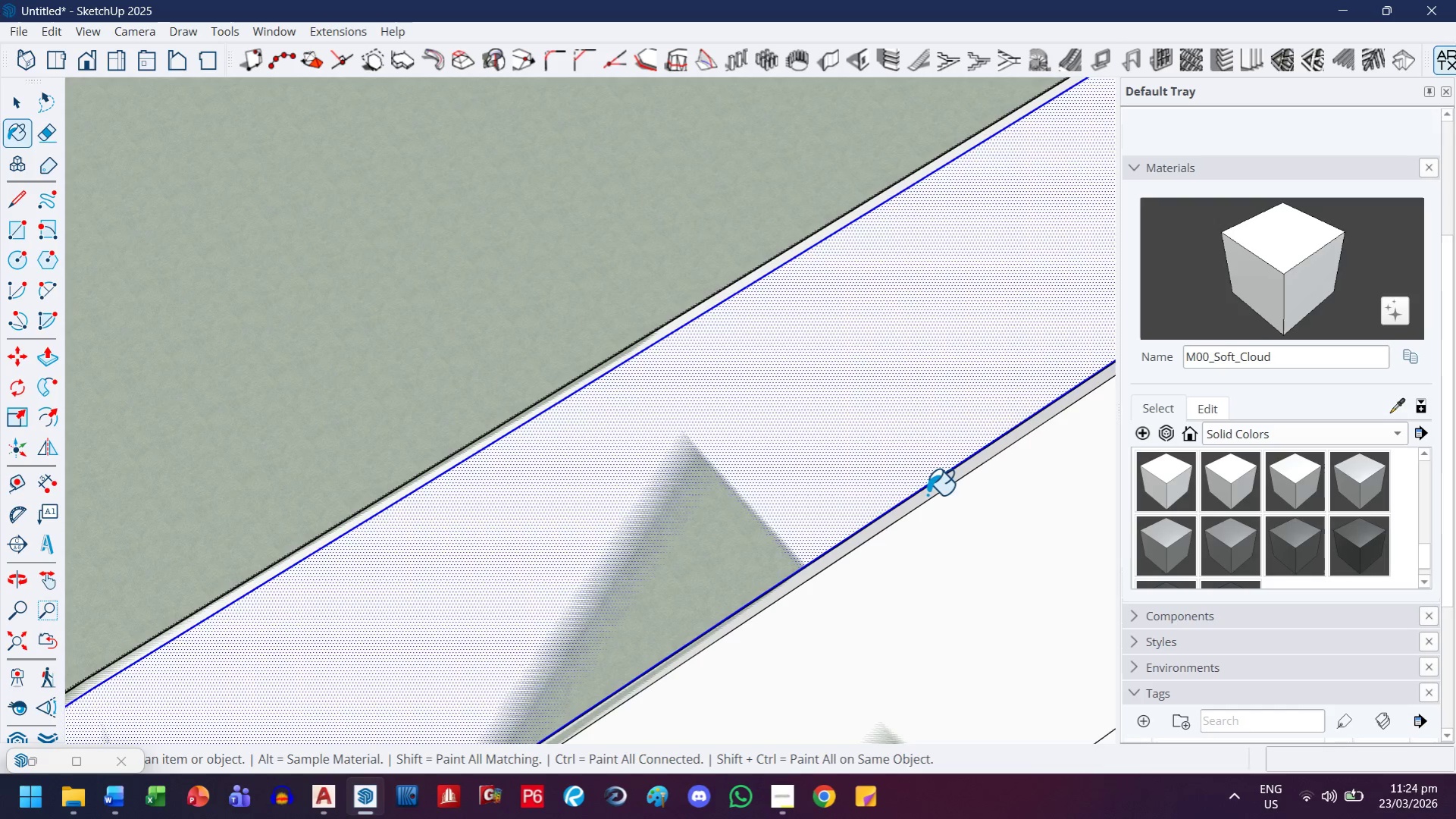 
left_click([927, 494])
 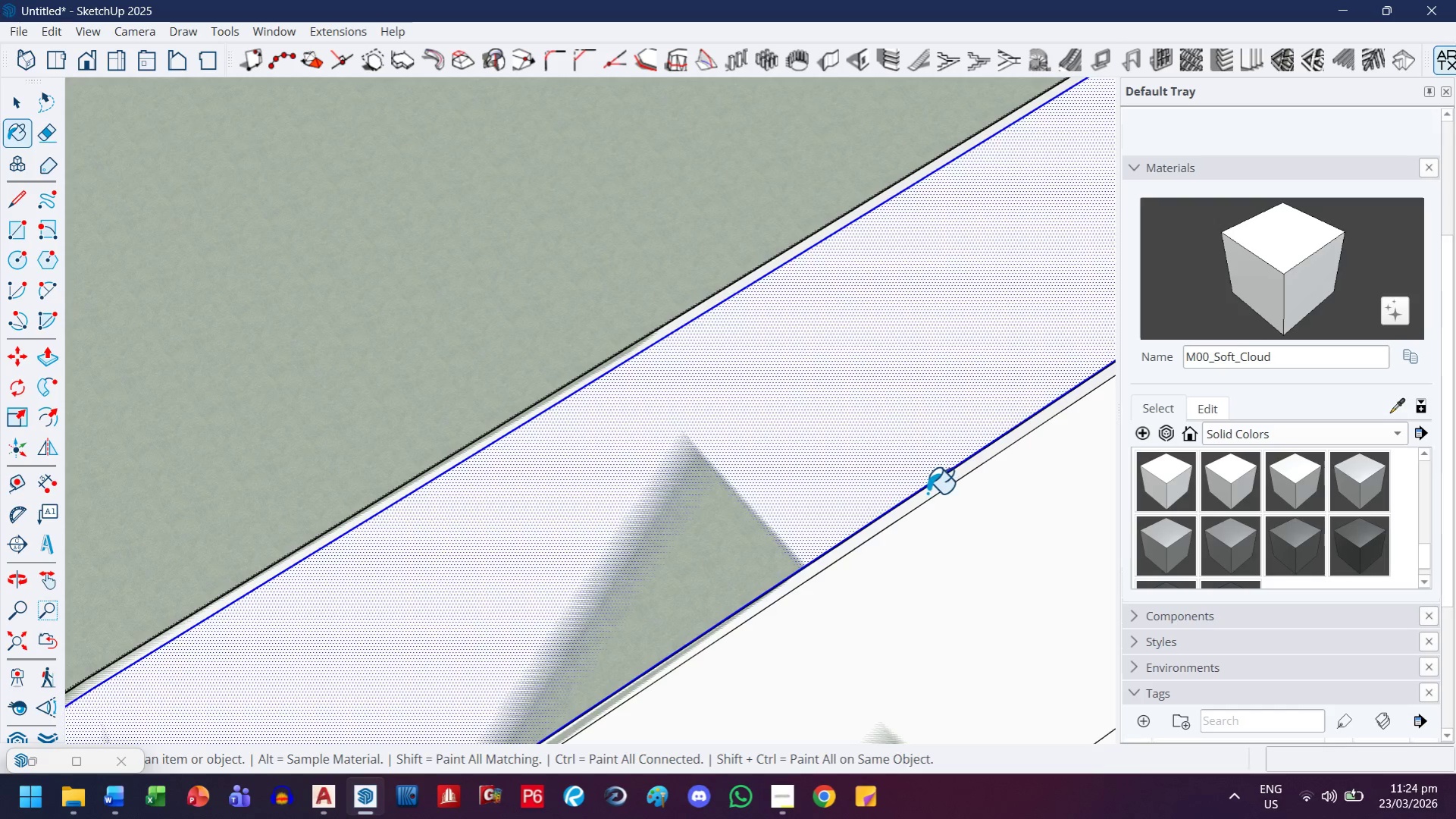 
key(H)
 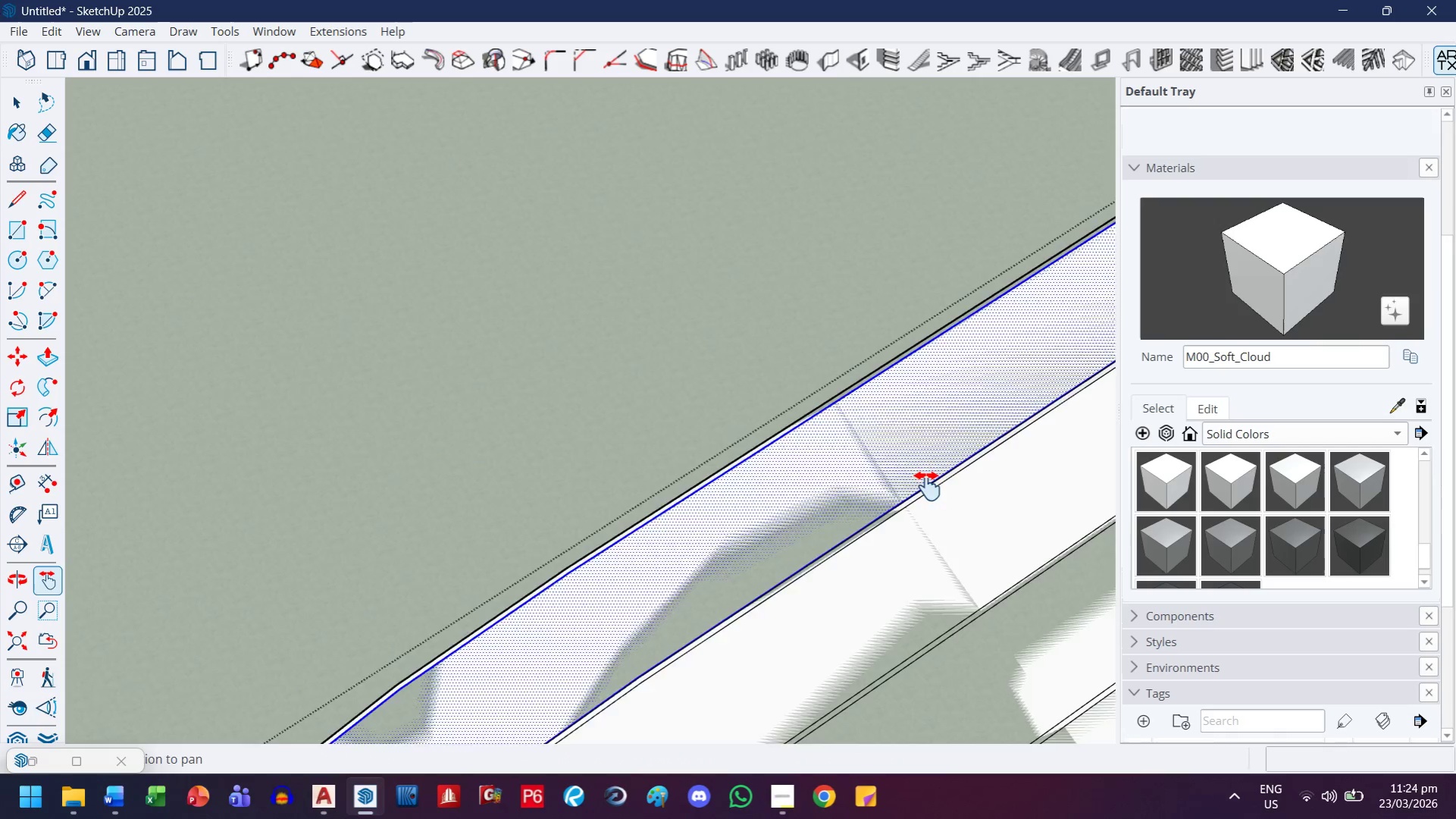 
left_click_drag(start_coordinate=[927, 486], to_coordinate=[657, 384])
 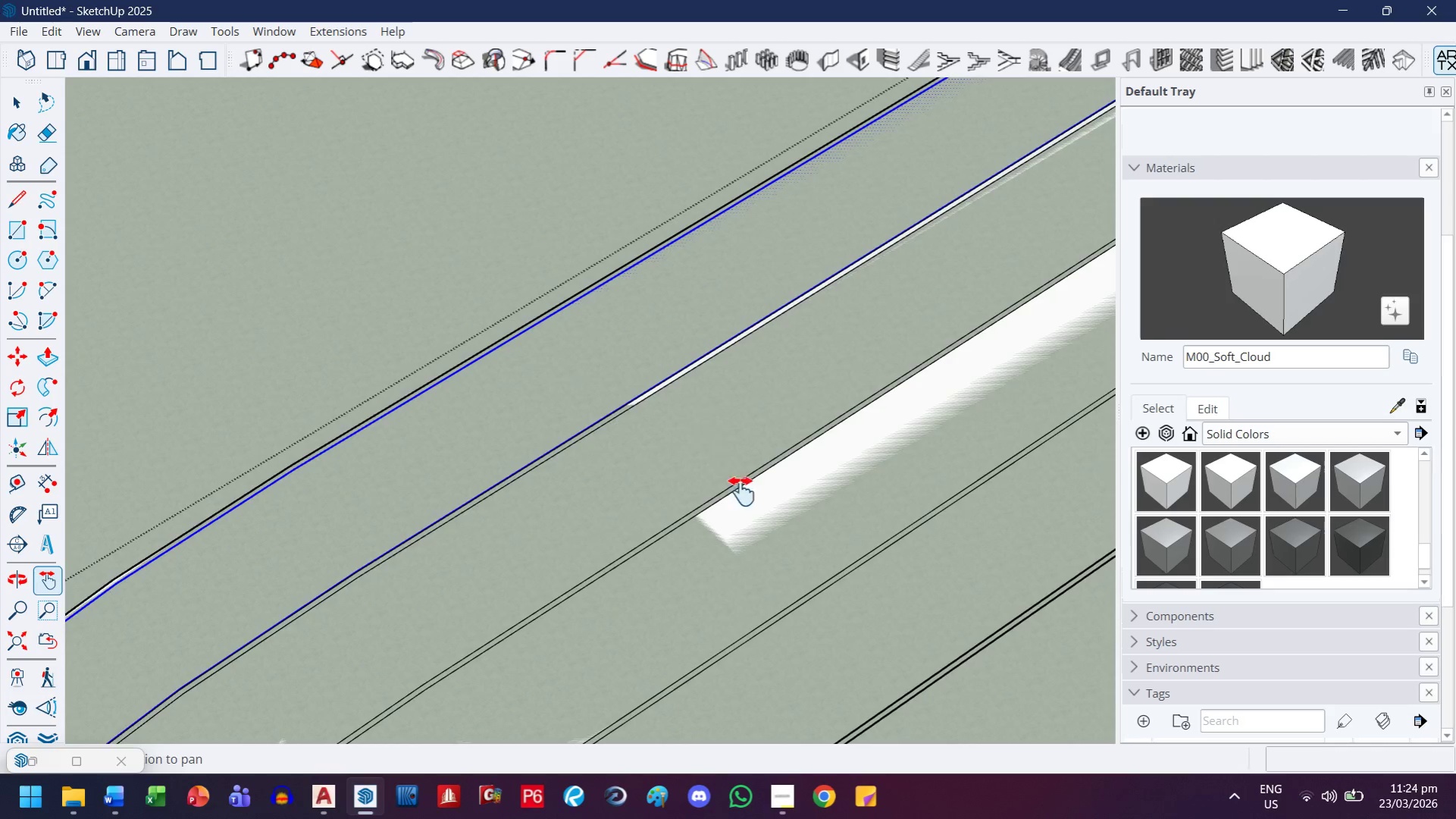 
scroll: coordinate [927, 484], scroll_direction: down, amount: 9.0
 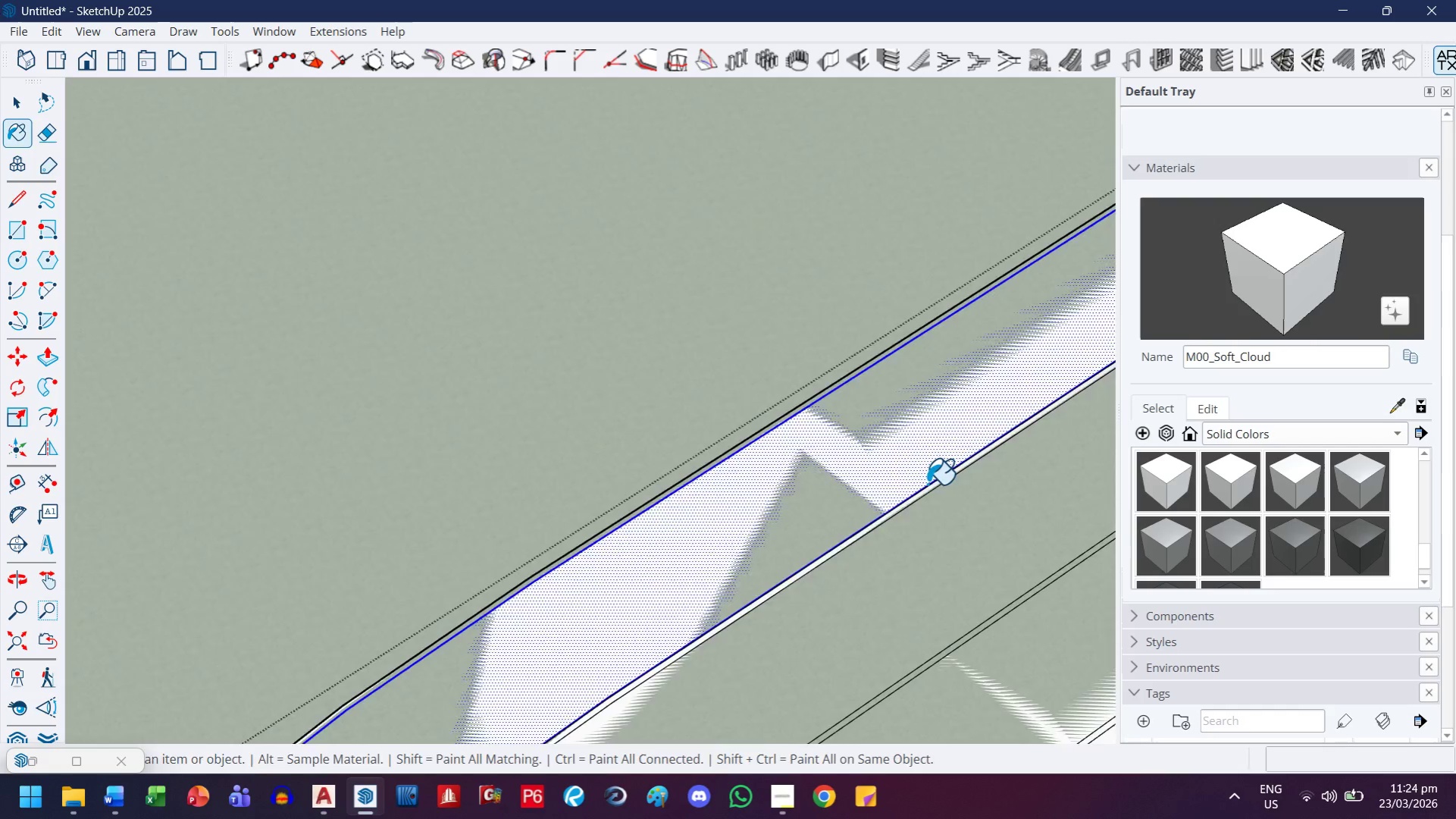 
key(Escape)
 